 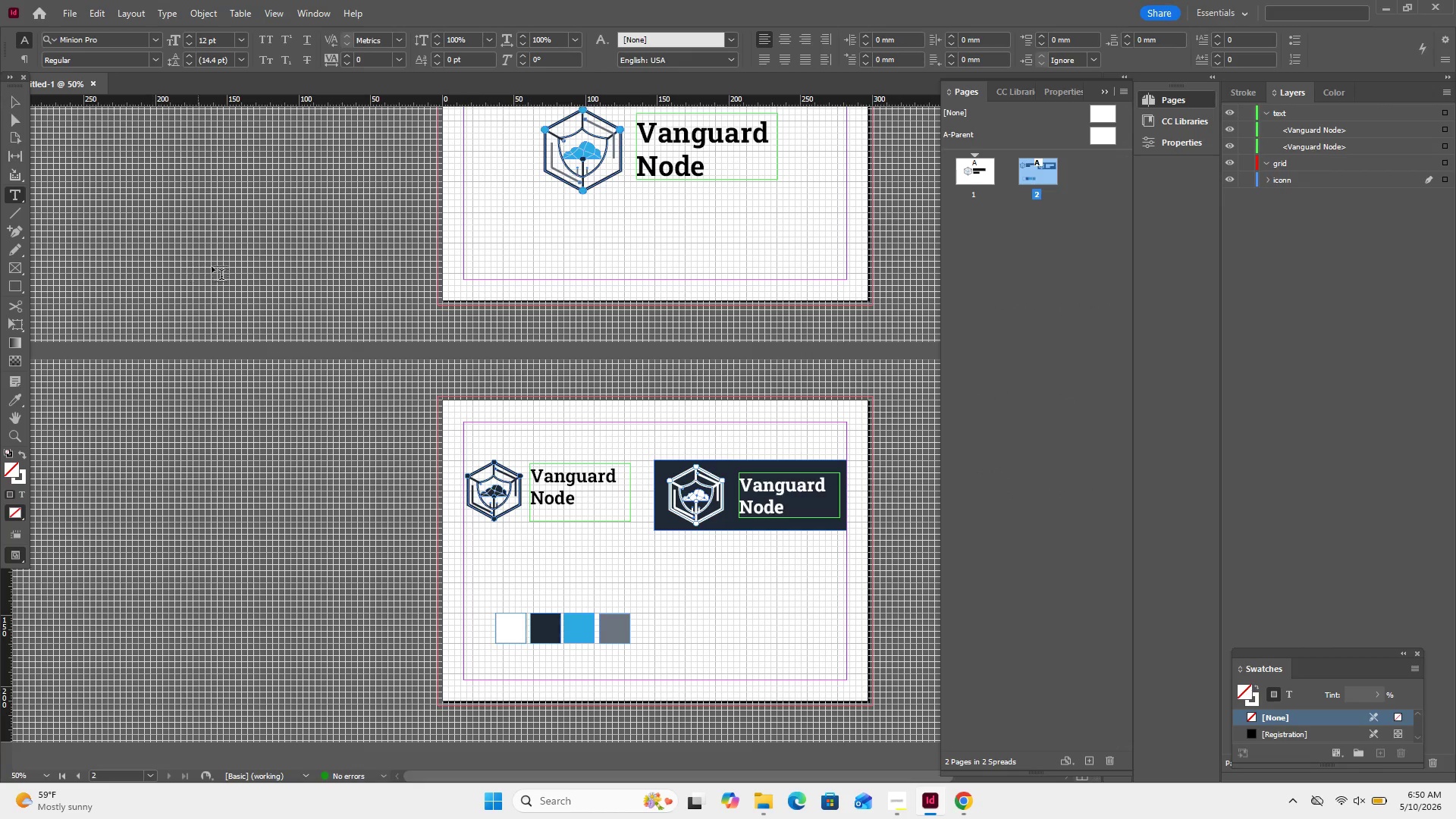 
left_click_drag(start_coordinate=[469, 424], to_coordinate=[599, 447])
 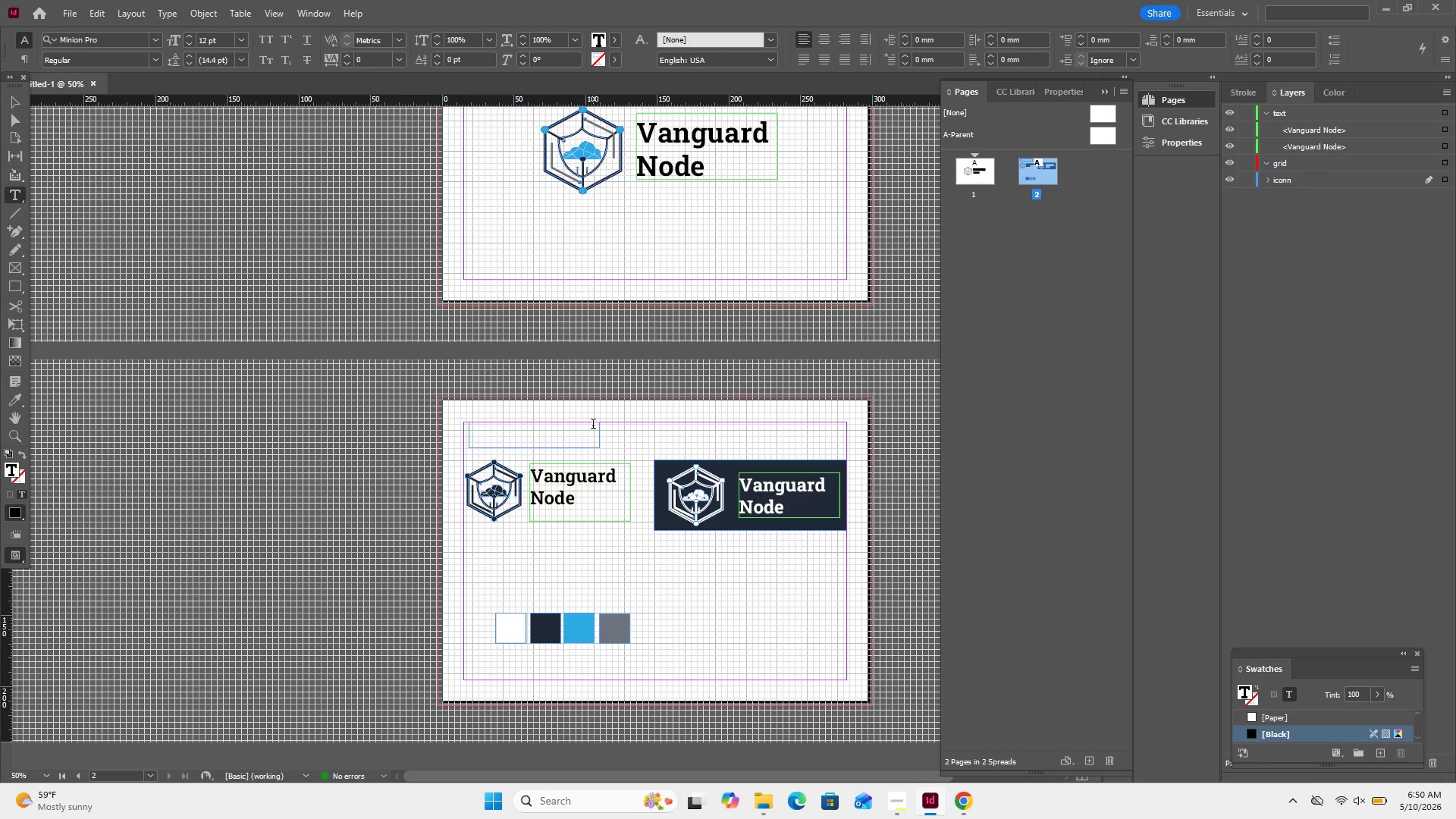 
type(Logo Variatins)
 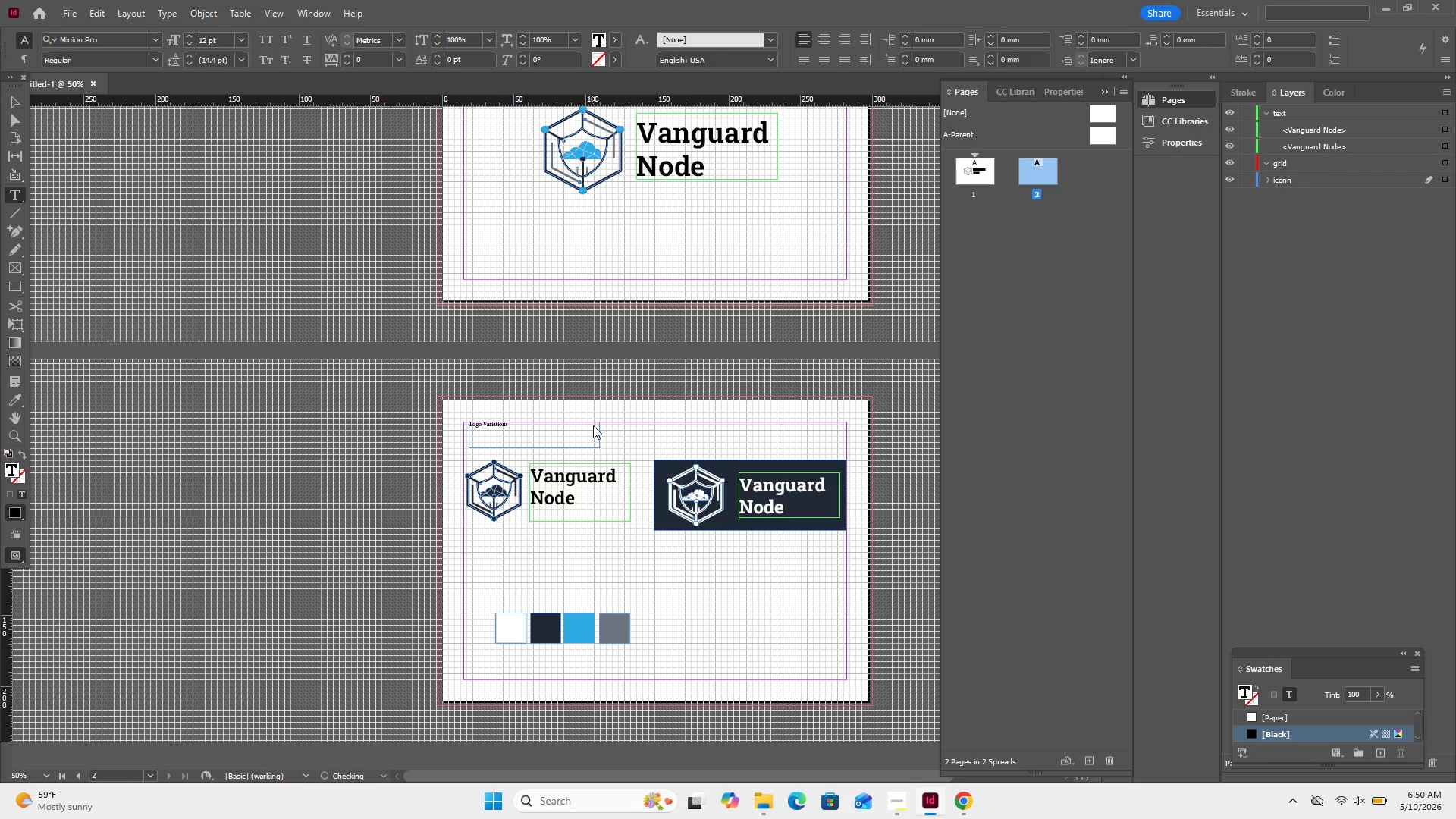 
left_click([15, 105])
 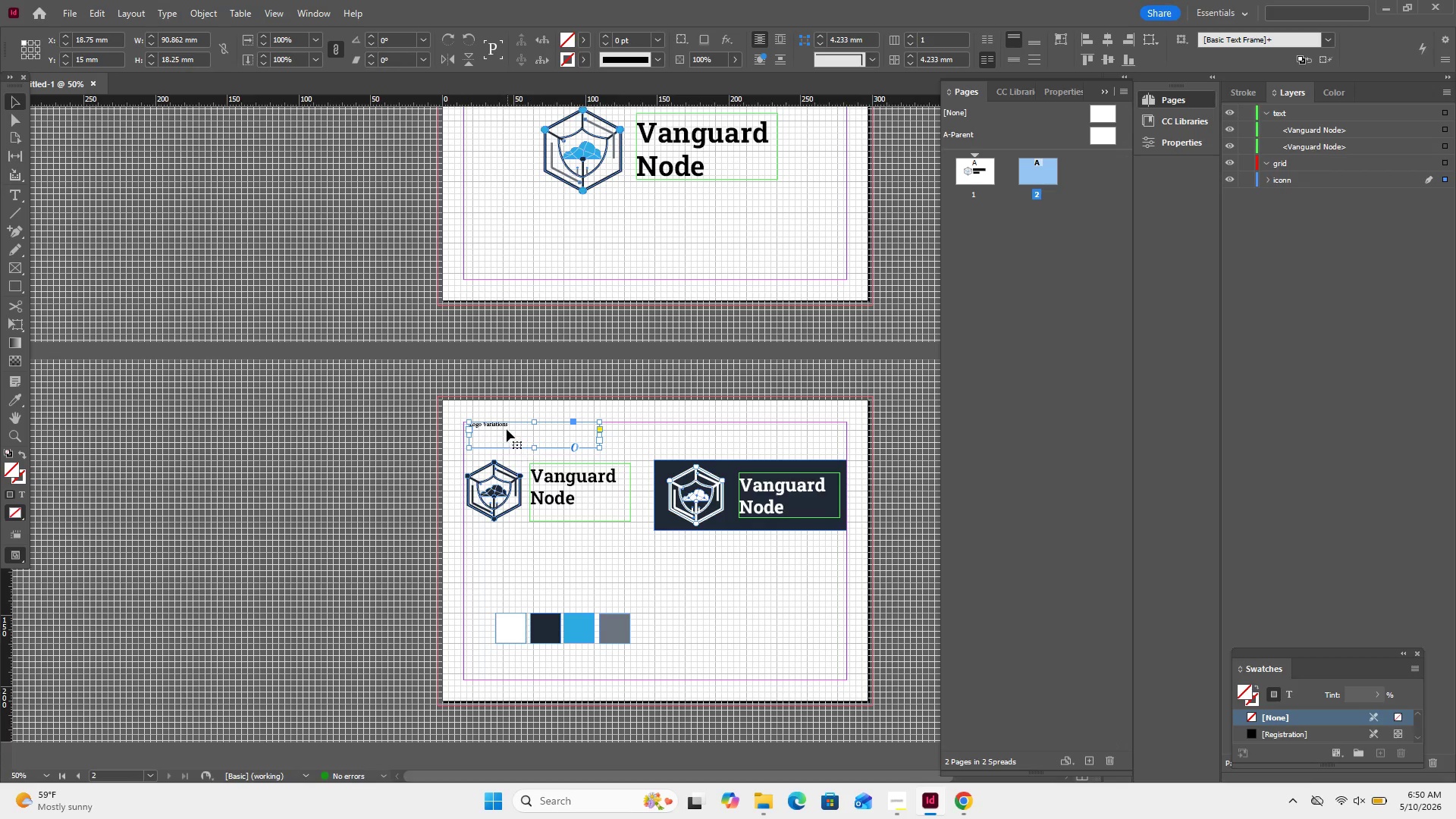 
double_click([507, 428])
 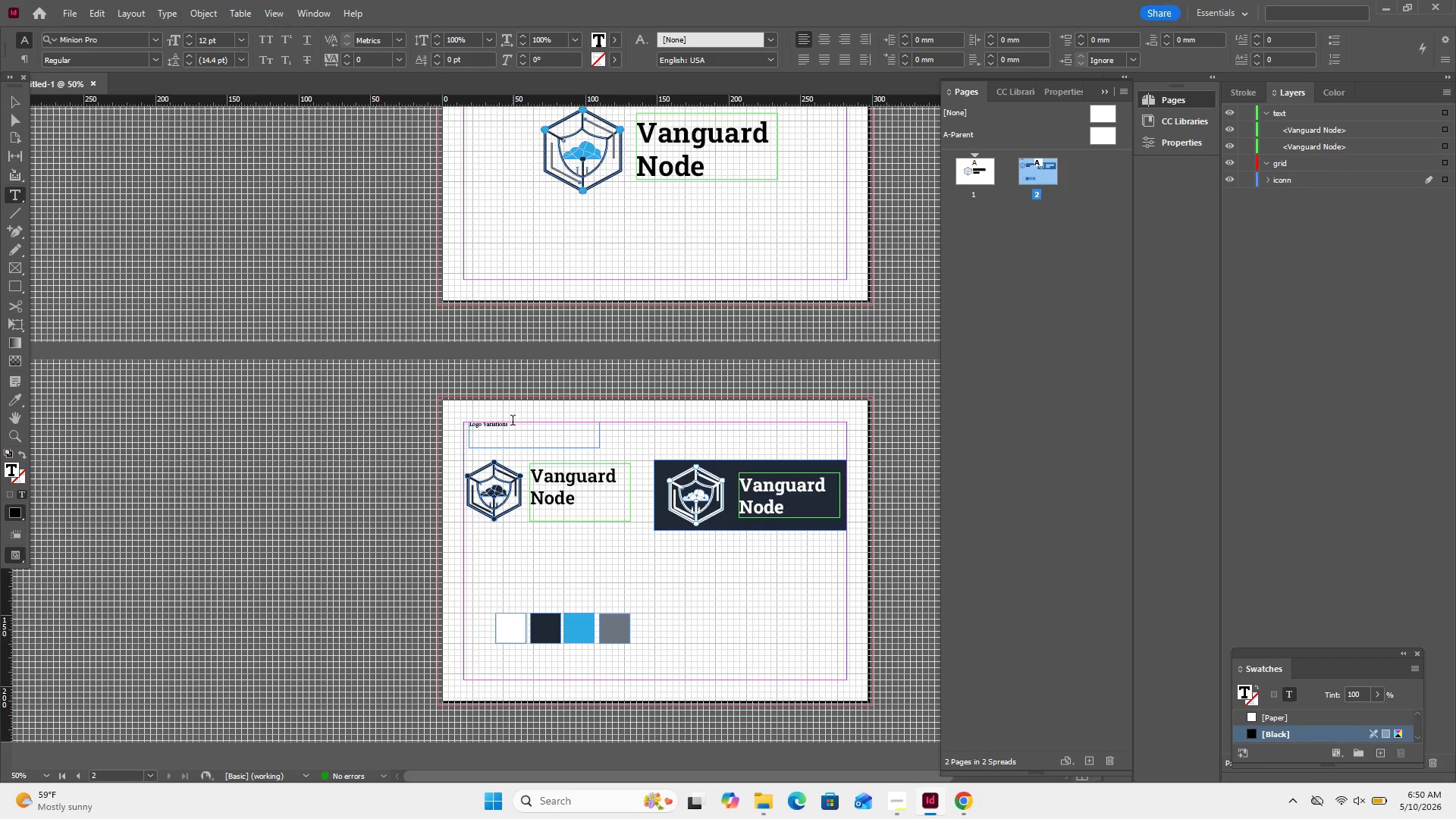 
left_click_drag(start_coordinate=[513, 422], to_coordinate=[444, 421])
 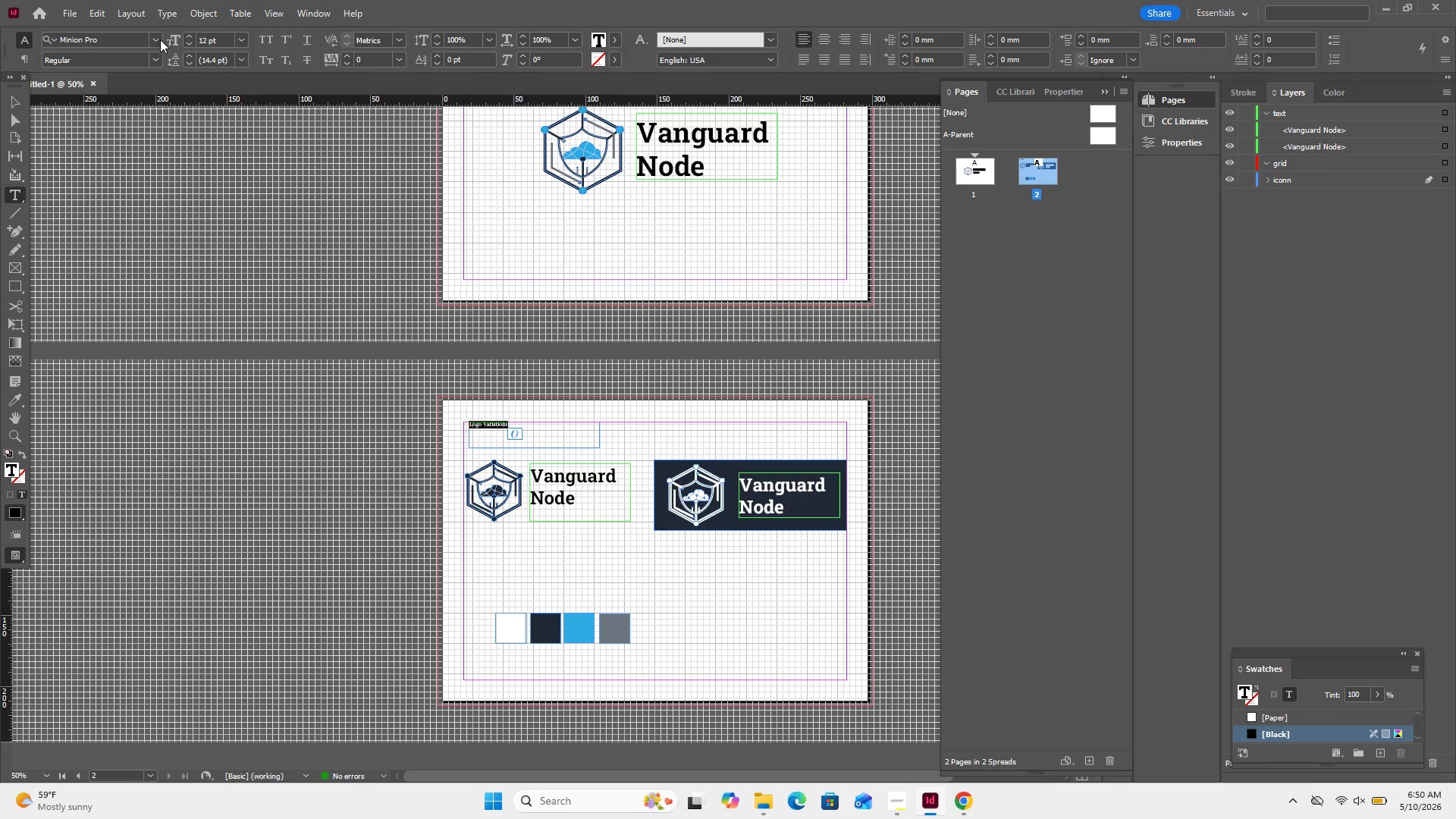 
left_click([155, 42])
 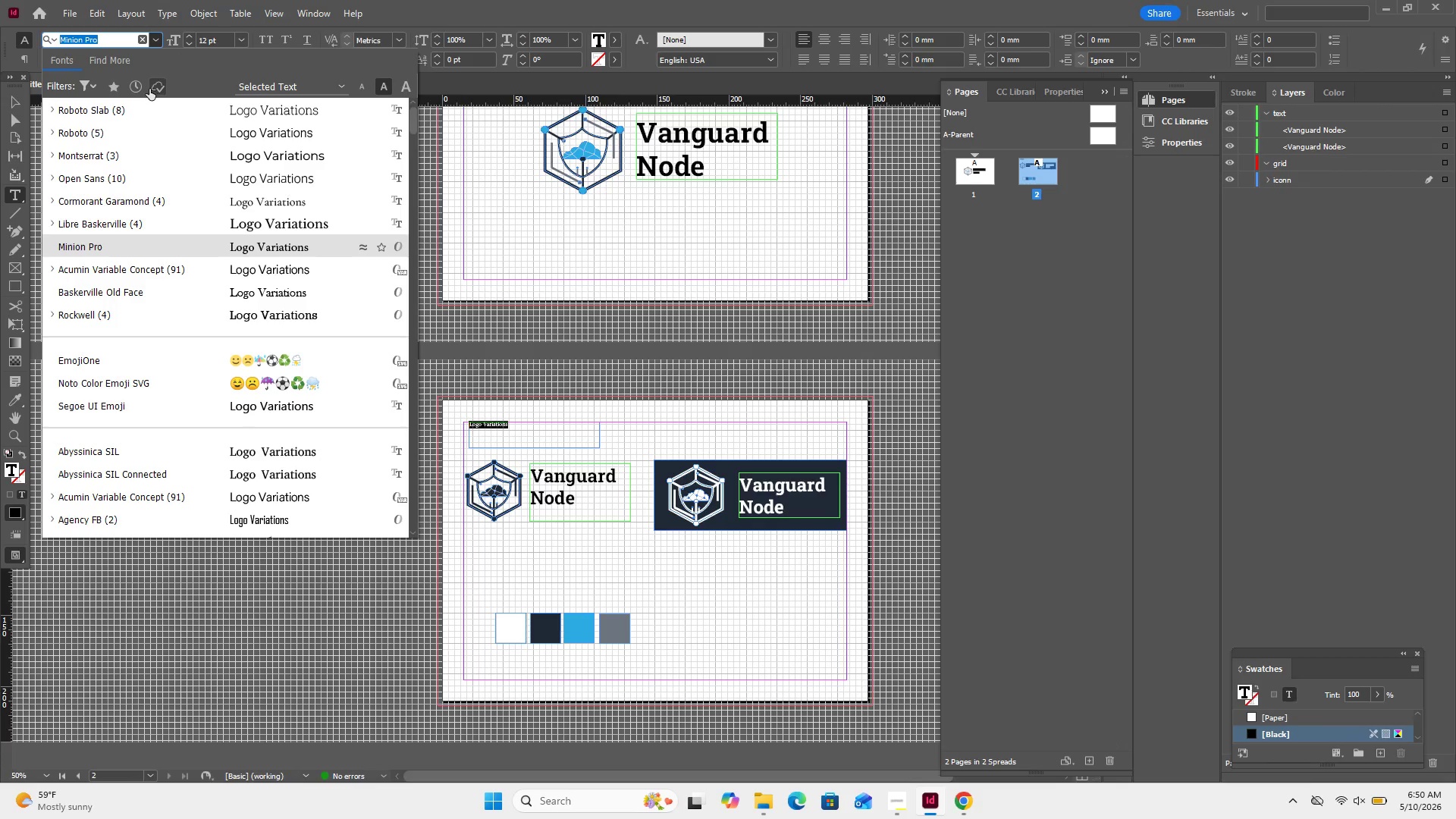 
left_click([145, 108])
 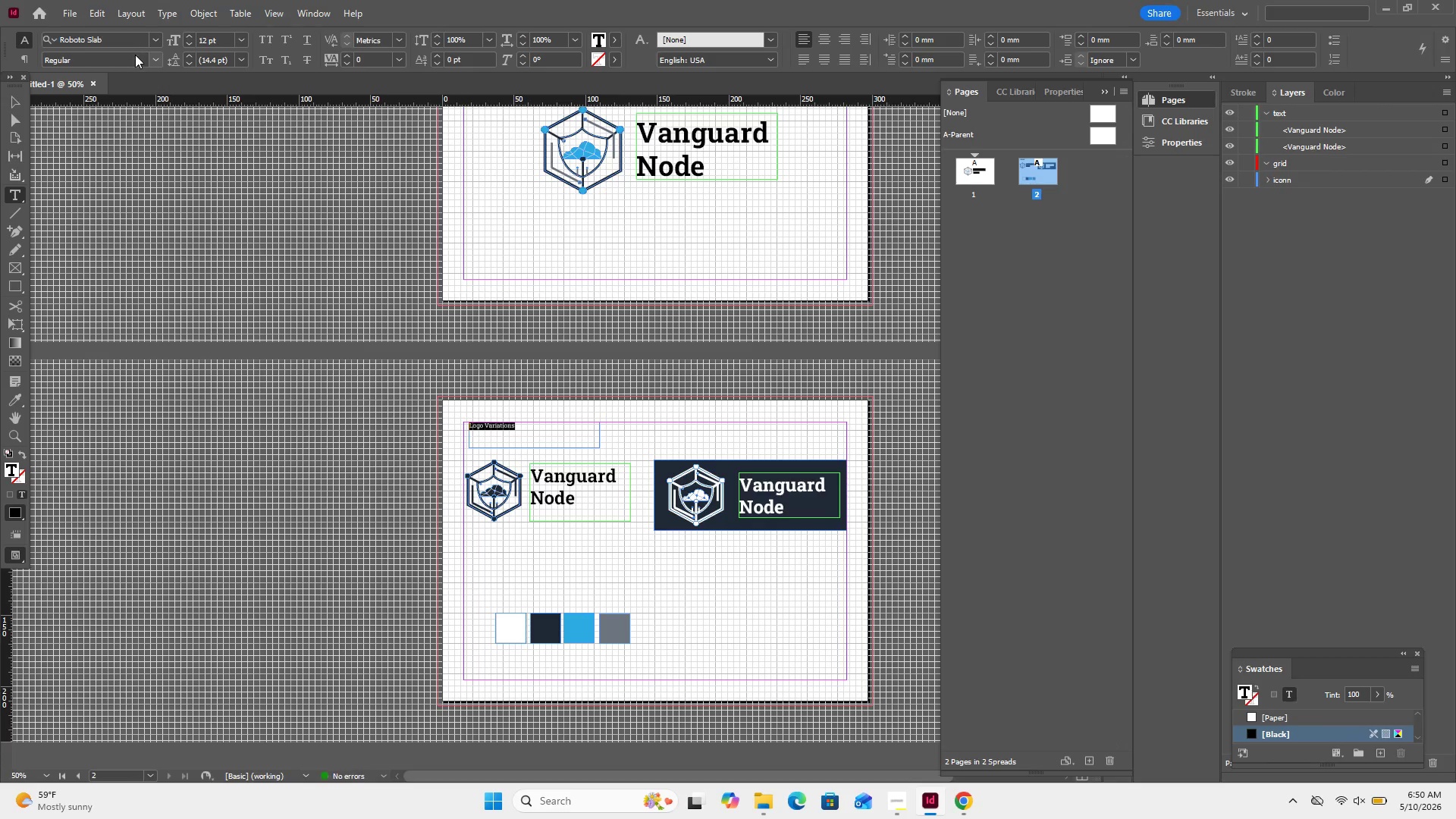 
double_click([143, 54])
 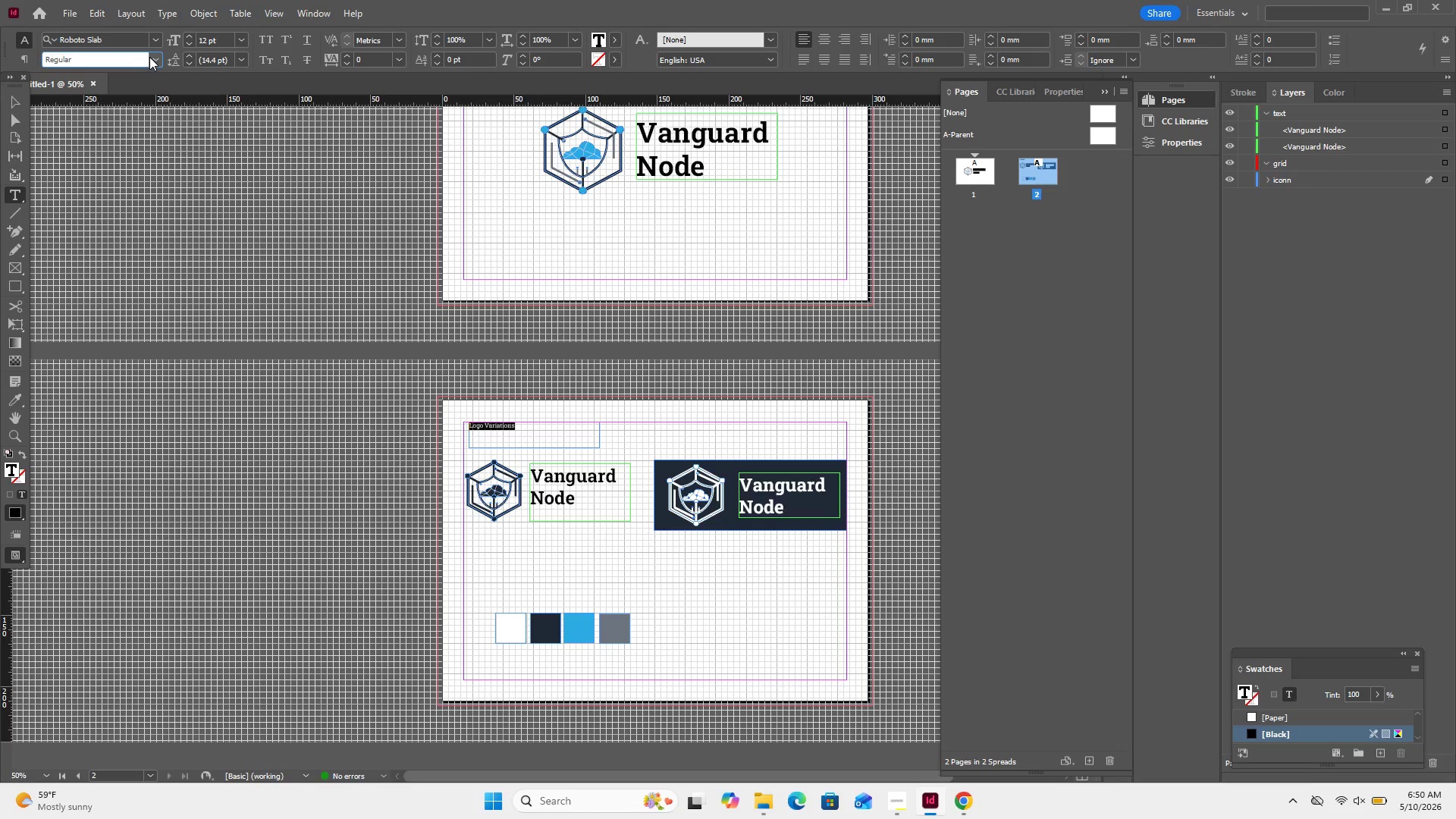 
left_click([149, 57])
 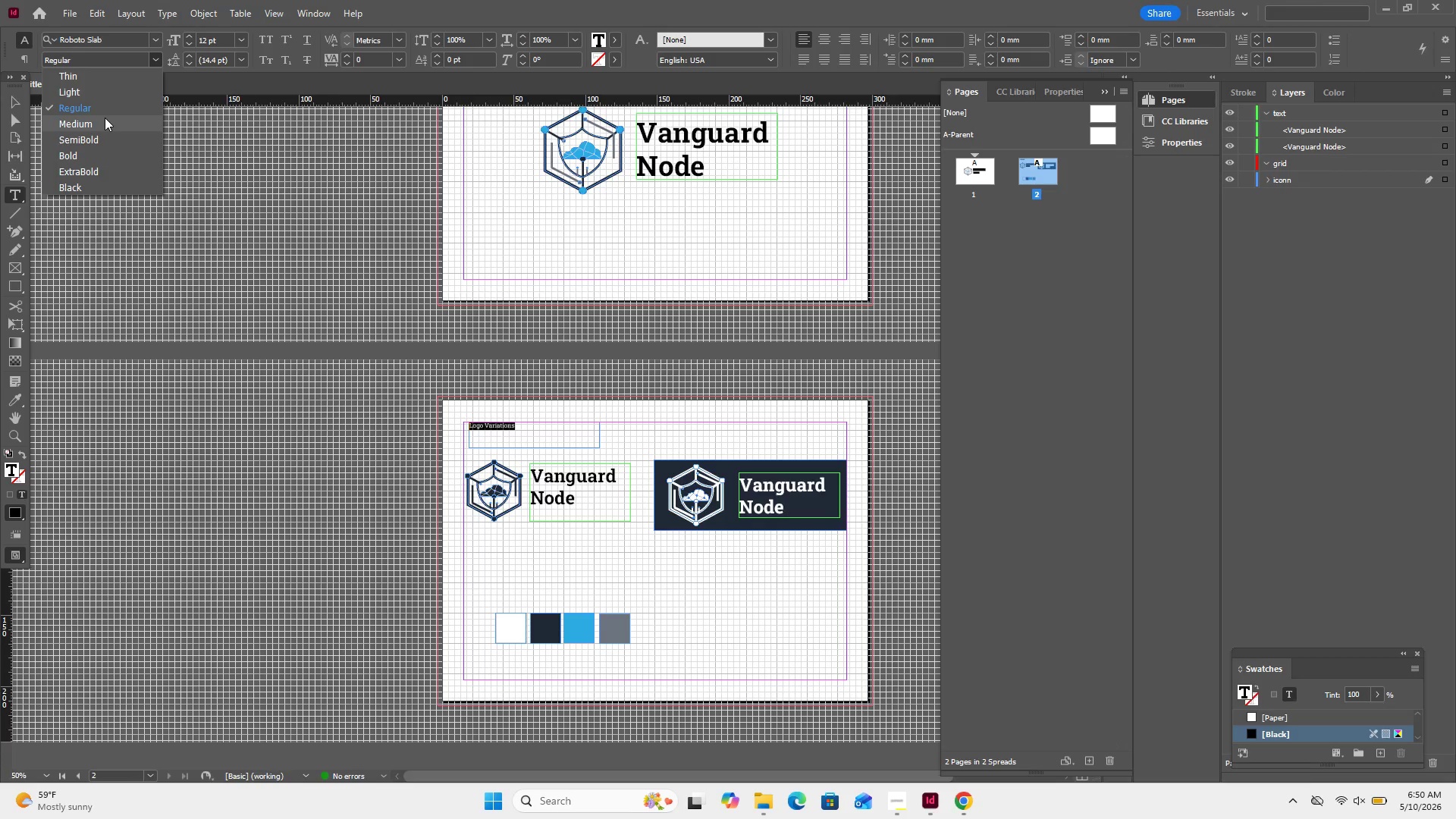 
left_click([104, 125])
 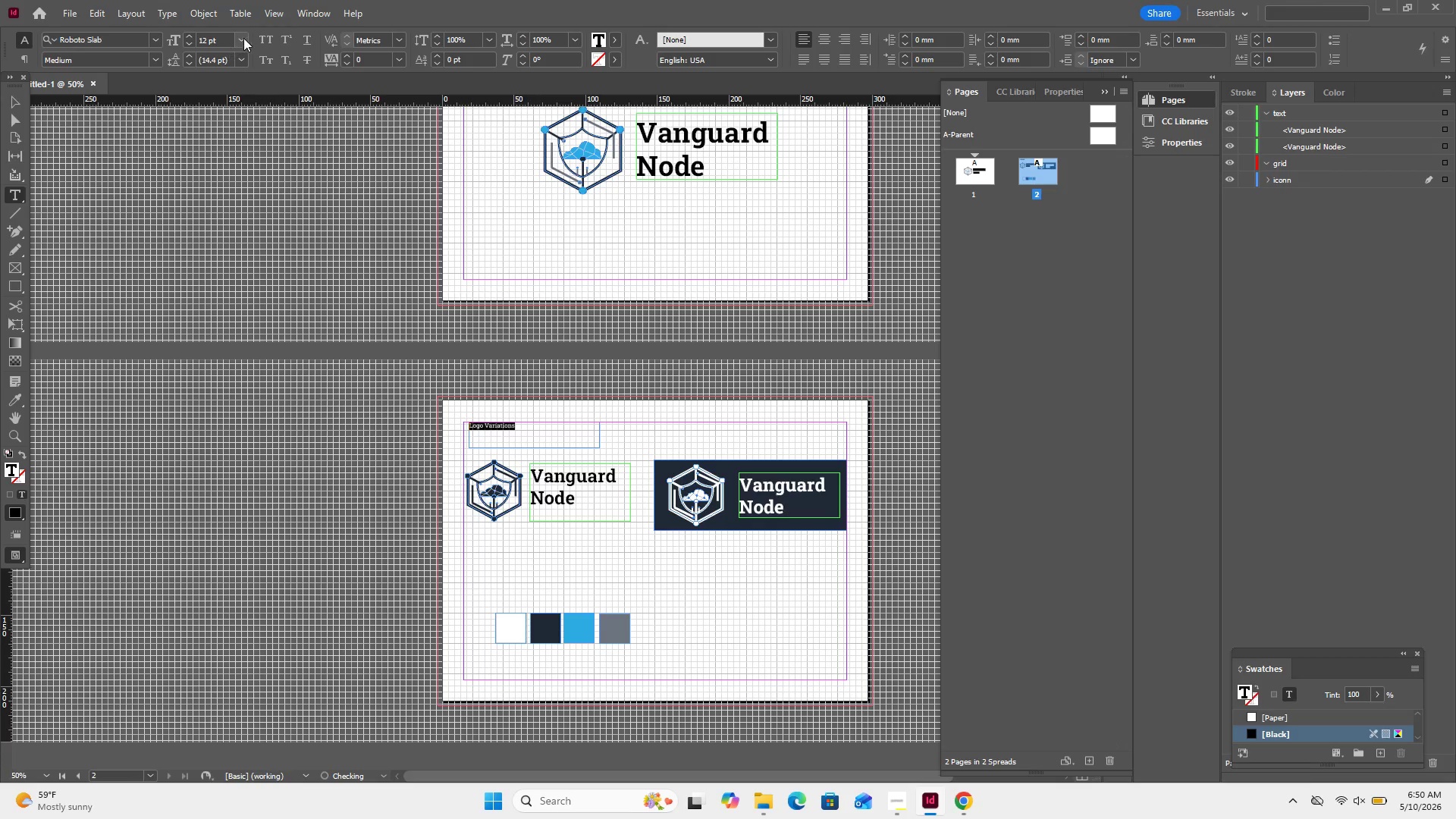 
left_click([243, 38])
 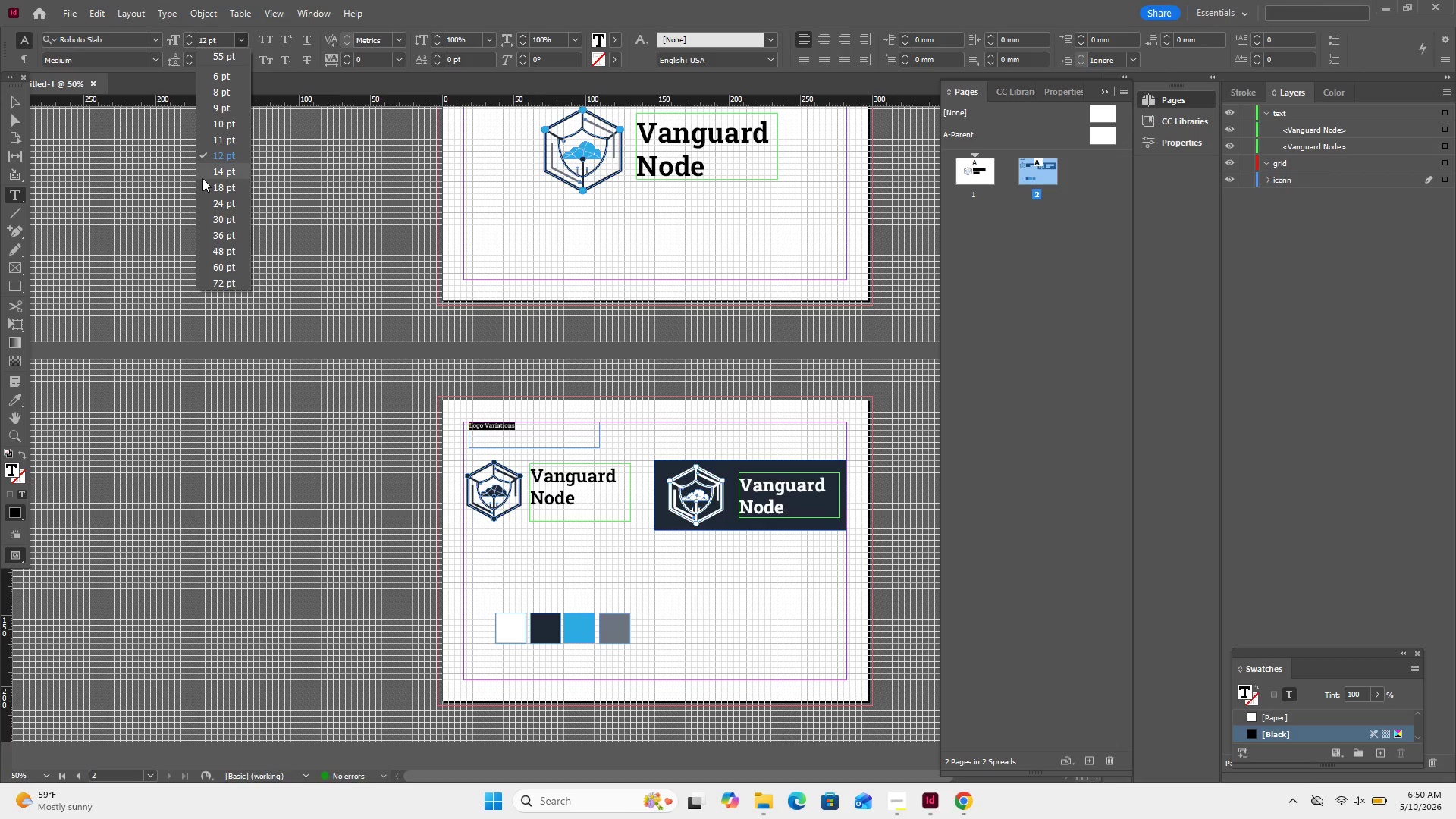 
left_click([214, 177])
 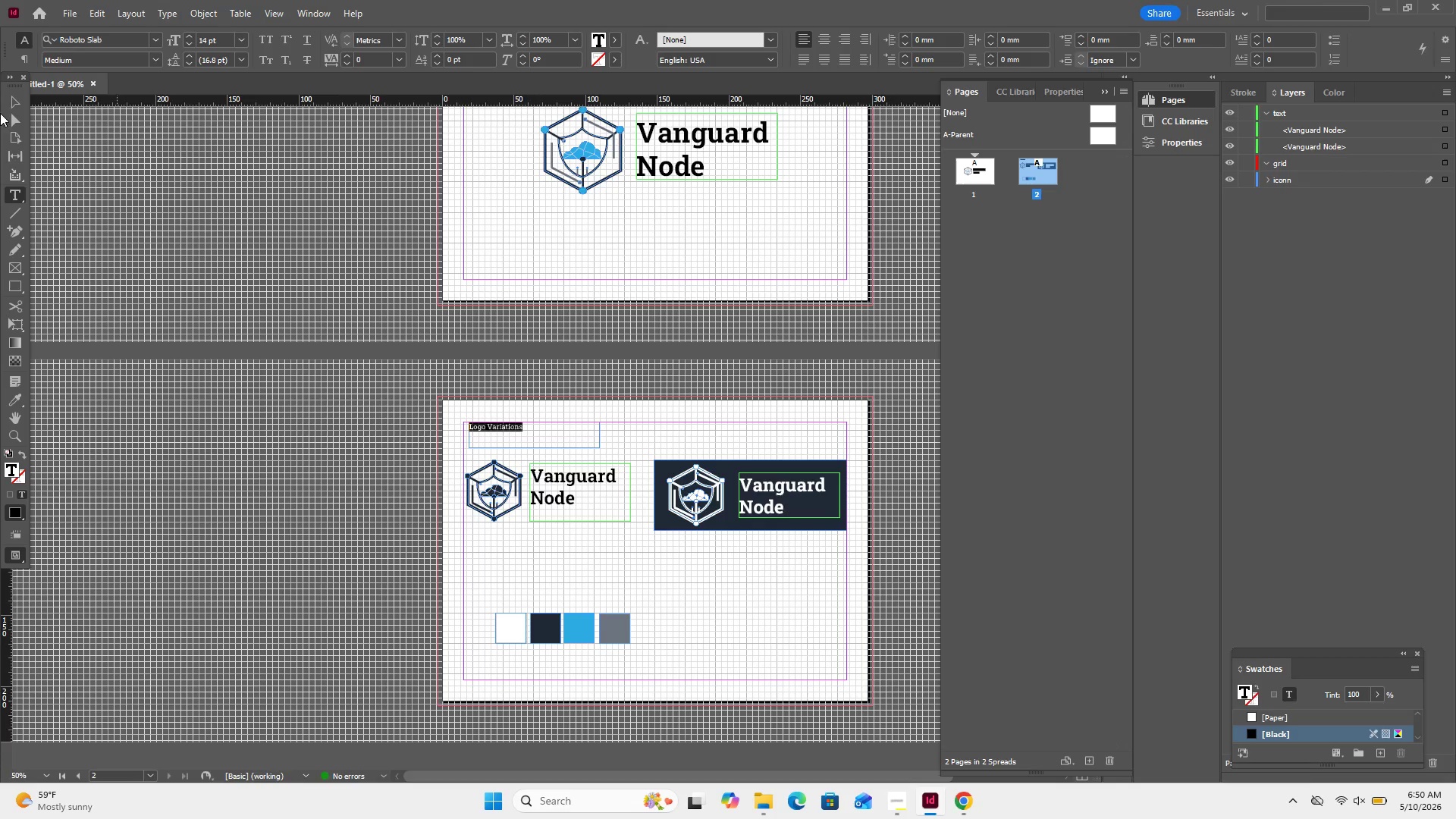 
left_click([11, 99])
 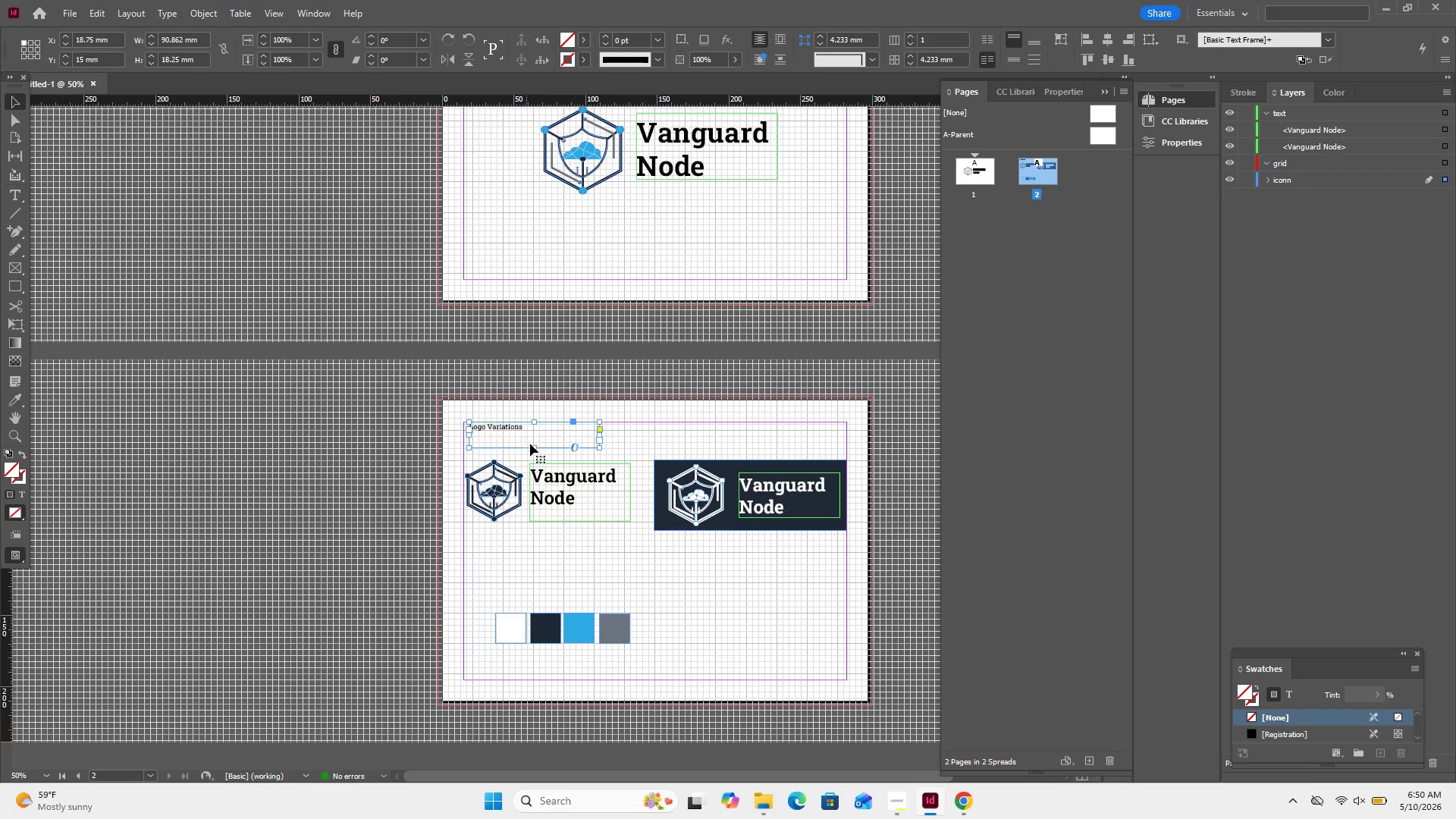 
left_click_drag(start_coordinate=[535, 446], to_coordinate=[535, 436])
 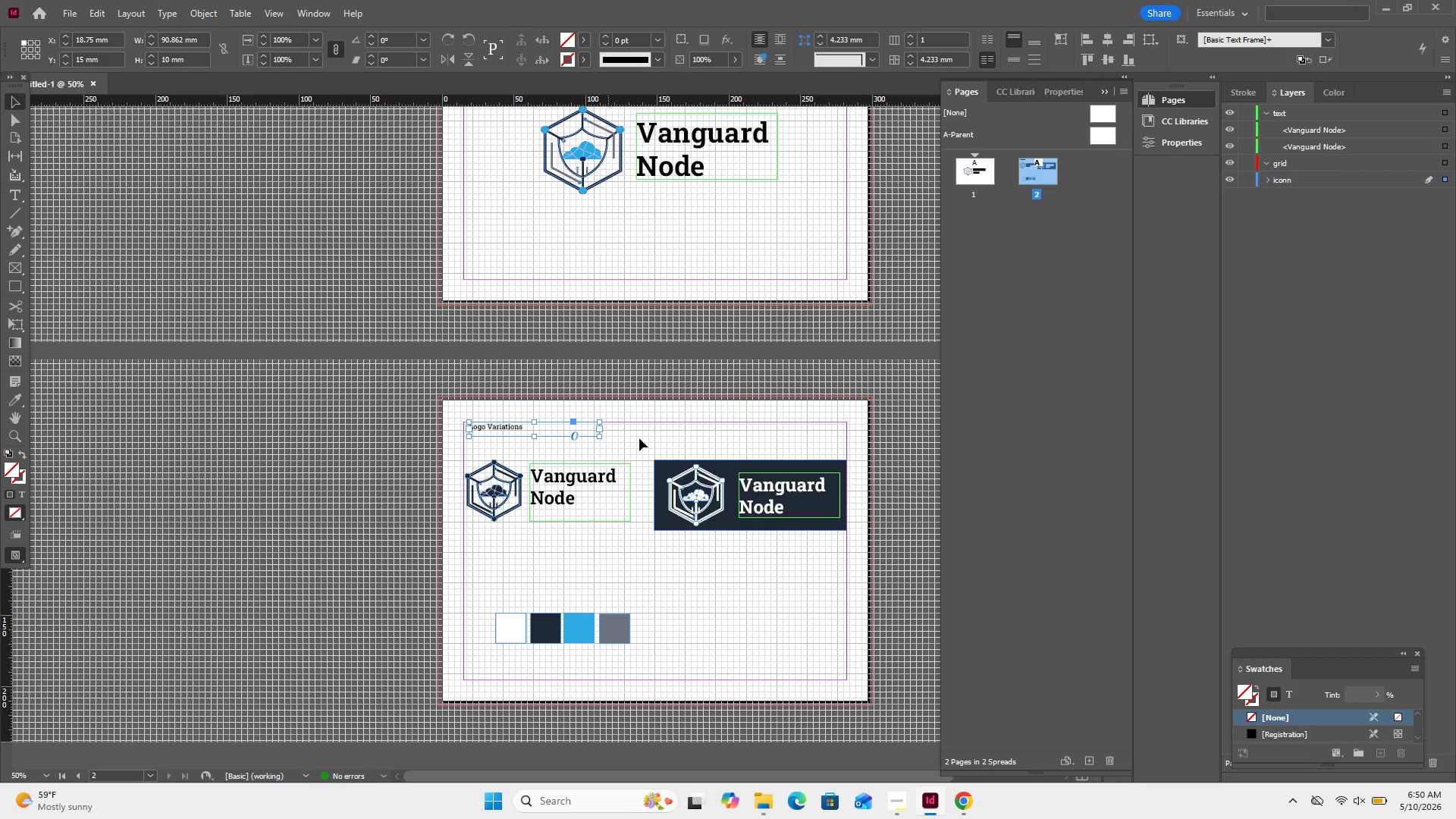 
left_click([726, 430])
 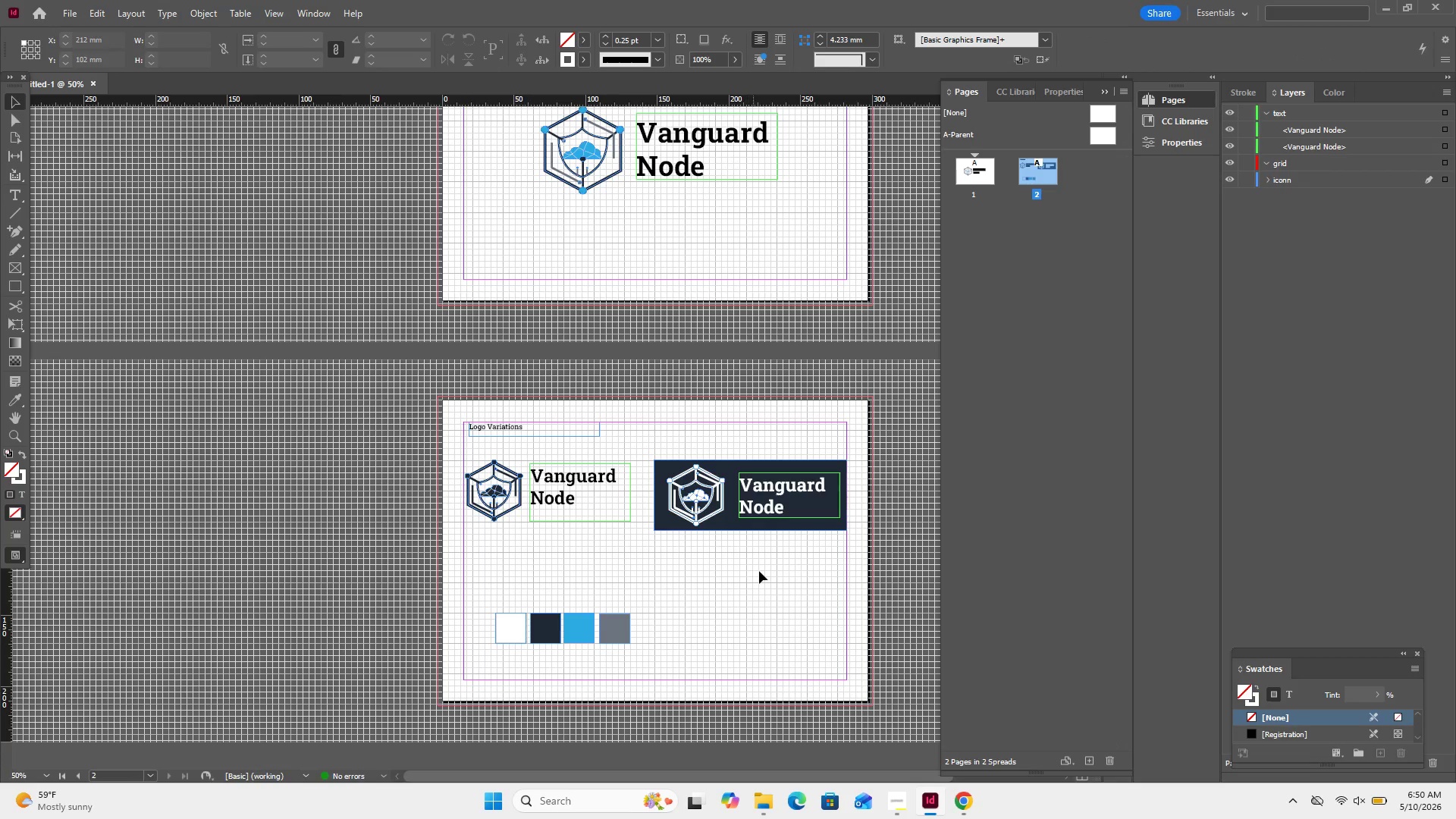 
left_click_drag(start_coordinate=[754, 545], to_coordinate=[479, 467])
 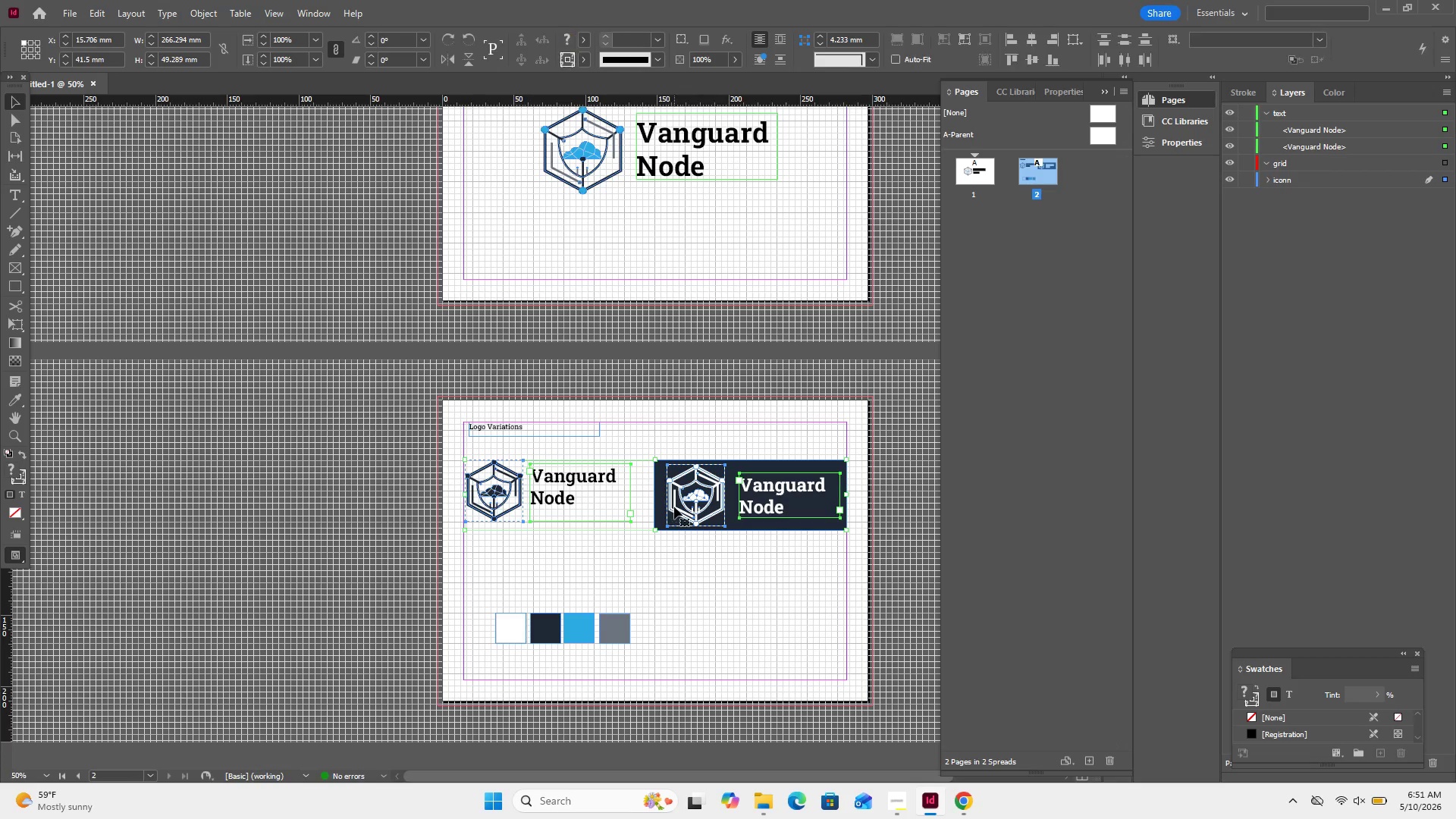 
left_click_drag(start_coordinate=[675, 507], to_coordinate=[675, 494])
 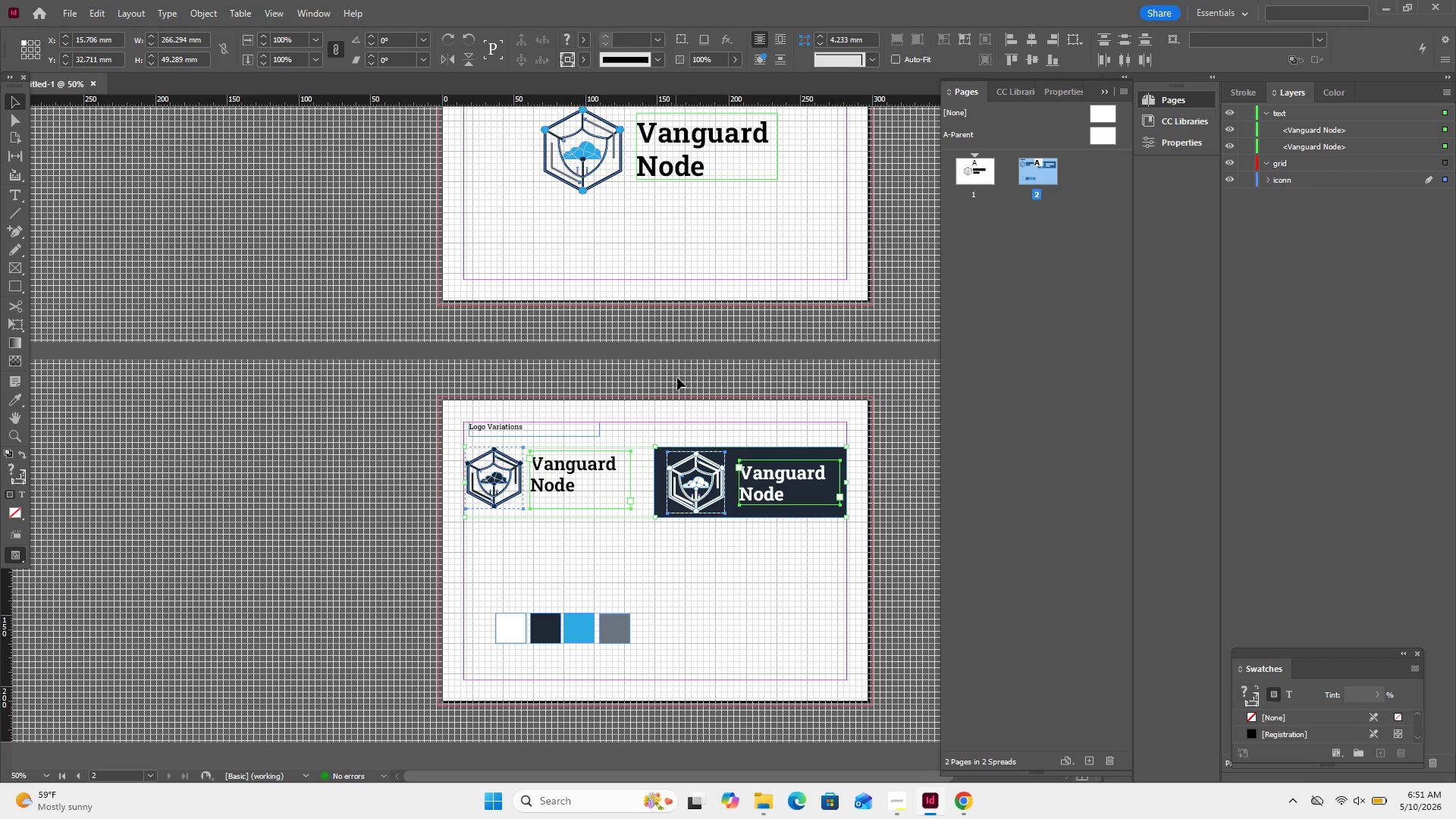 
left_click([686, 356])
 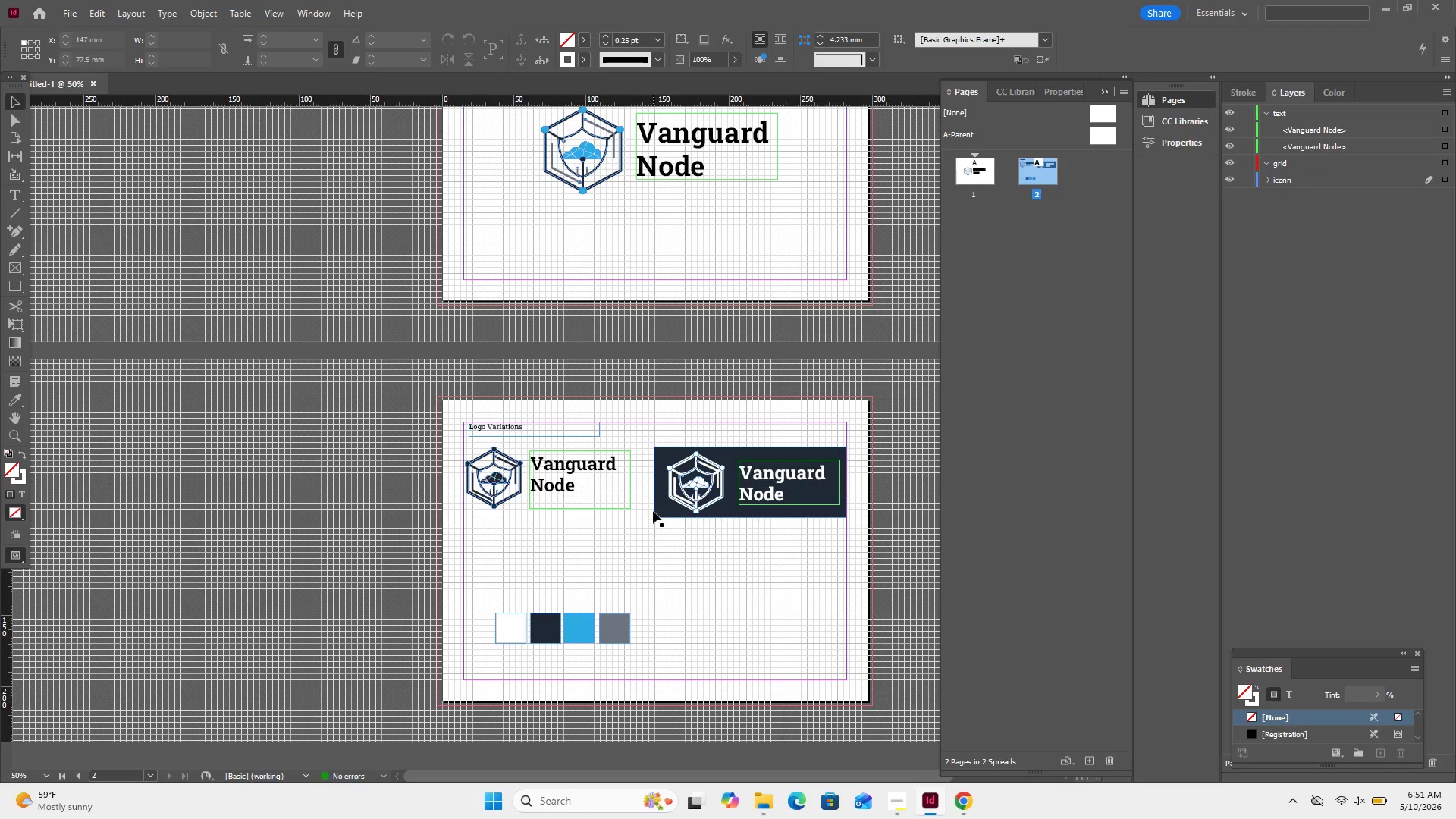 
scroll: coordinate [655, 482], scroll_direction: none, amount: 0.0
 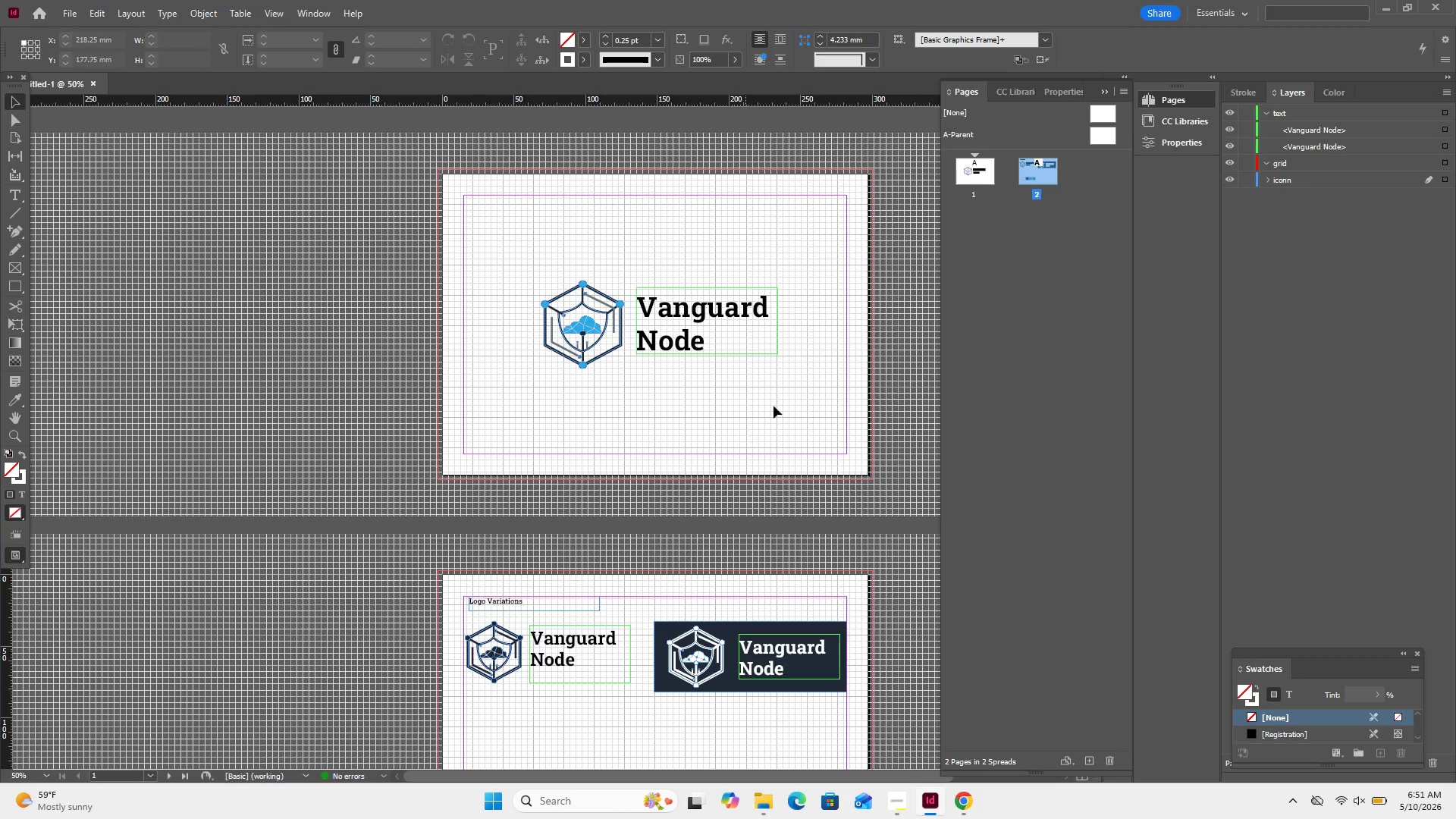 
left_click_drag(start_coordinate=[777, 383], to_coordinate=[520, 247])
 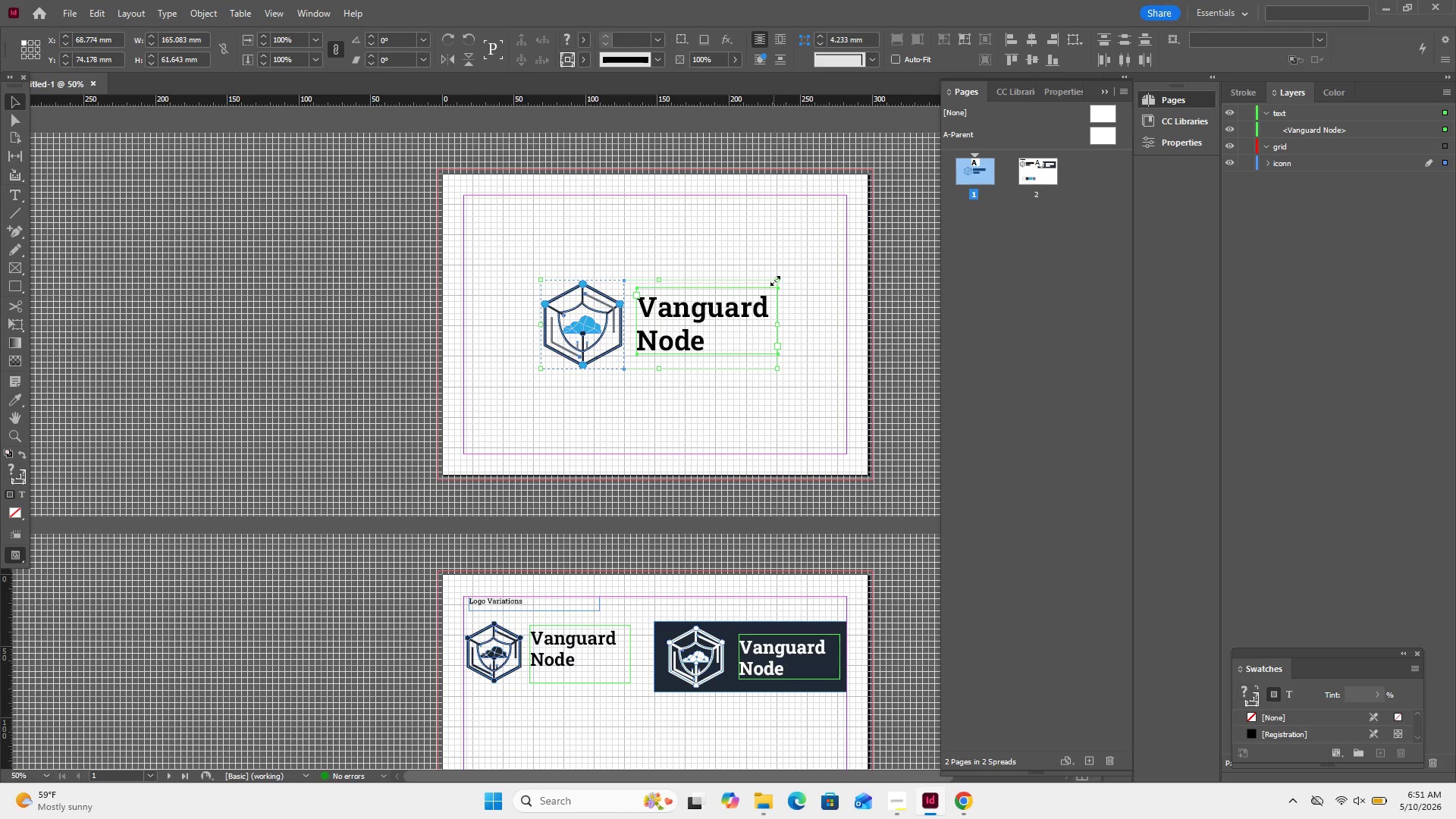 
hold_key(key=ShiftLeft, duration=1.5)
left_click_drag(start_coordinate=[777, 284], to_coordinate=[801, 249])
 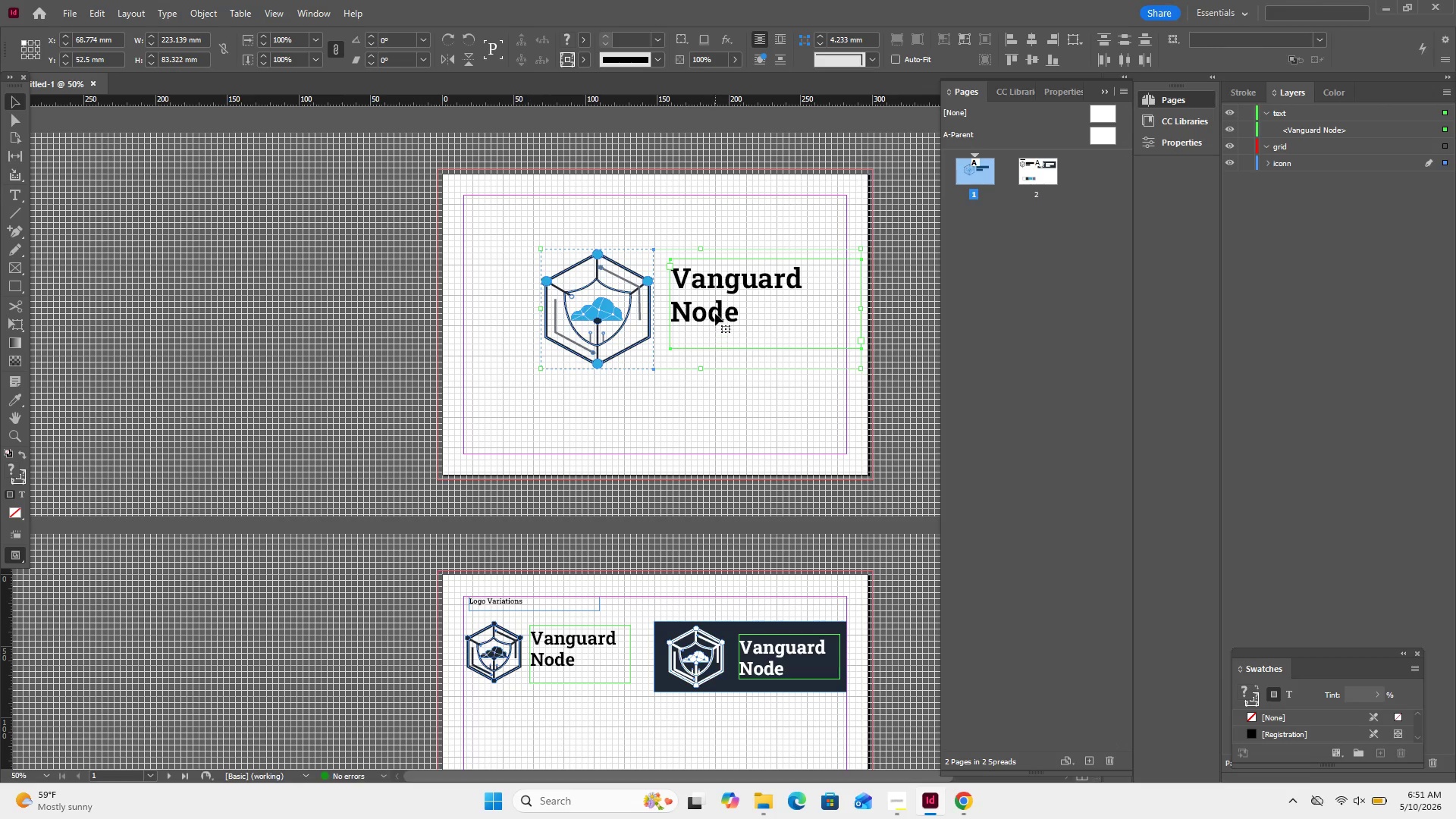 
left_click_drag(start_coordinate=[715, 313], to_coordinate=[674, 333])
 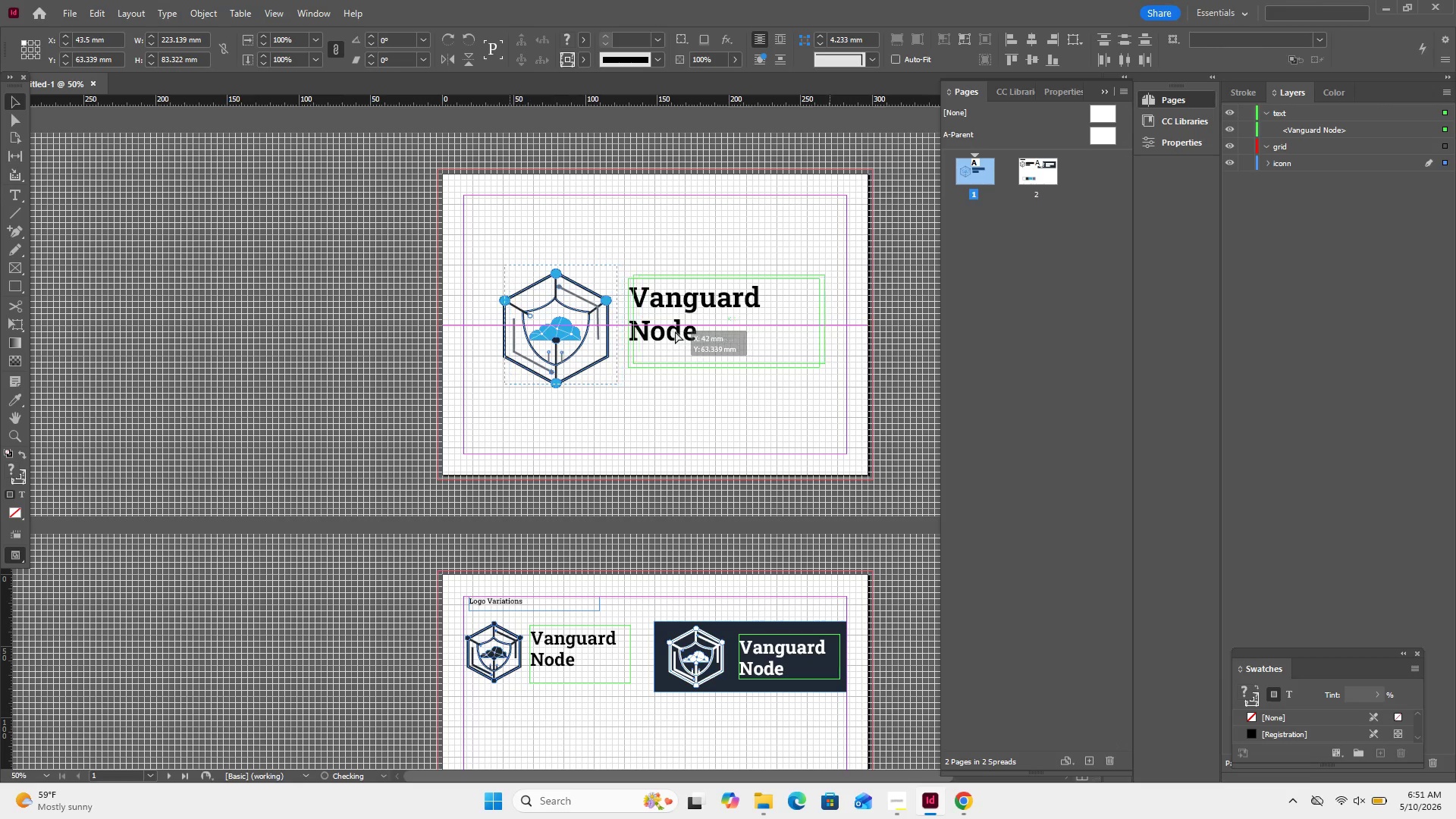 
wait(6.83)
 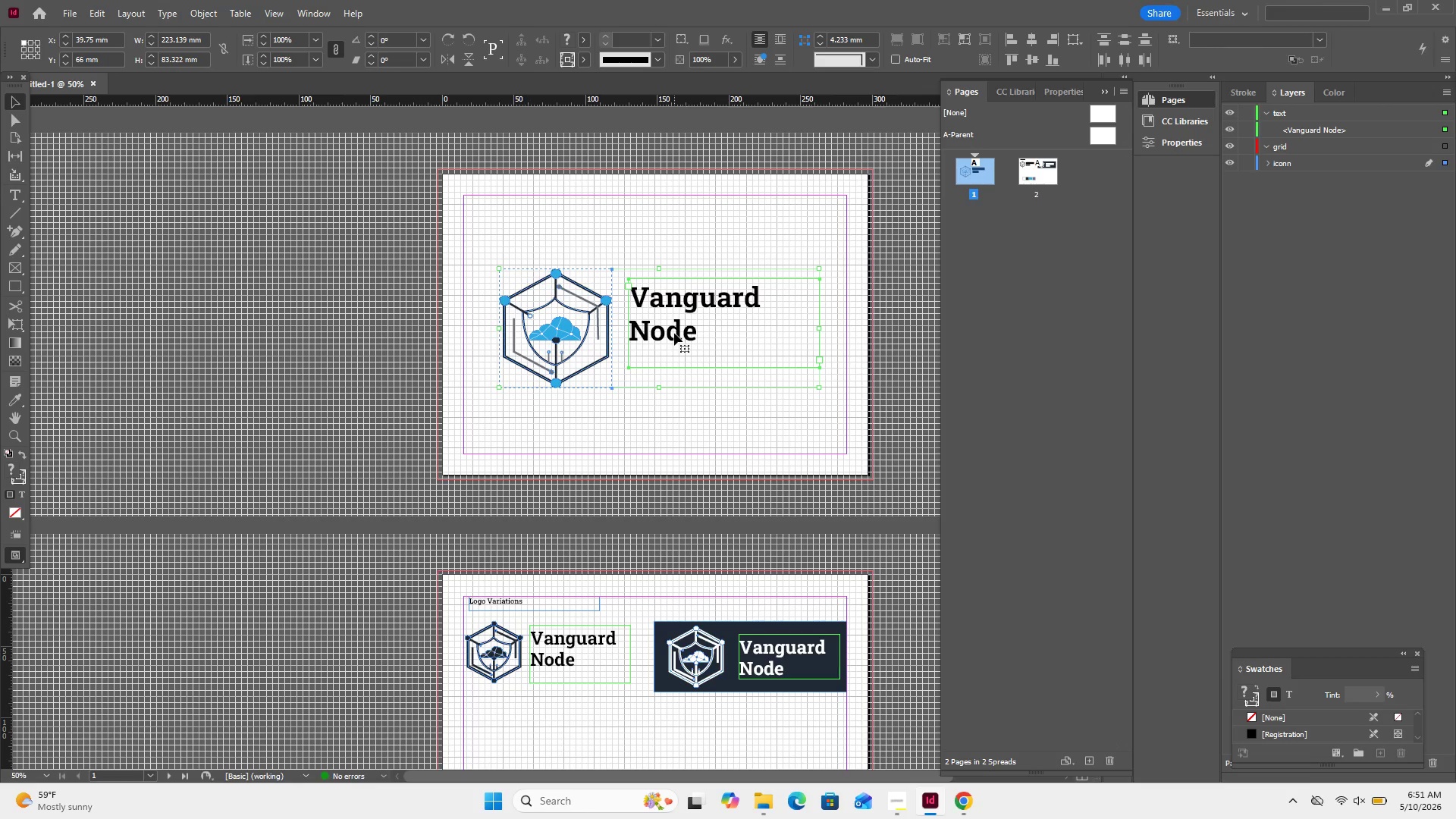 
left_click([720, 394])
 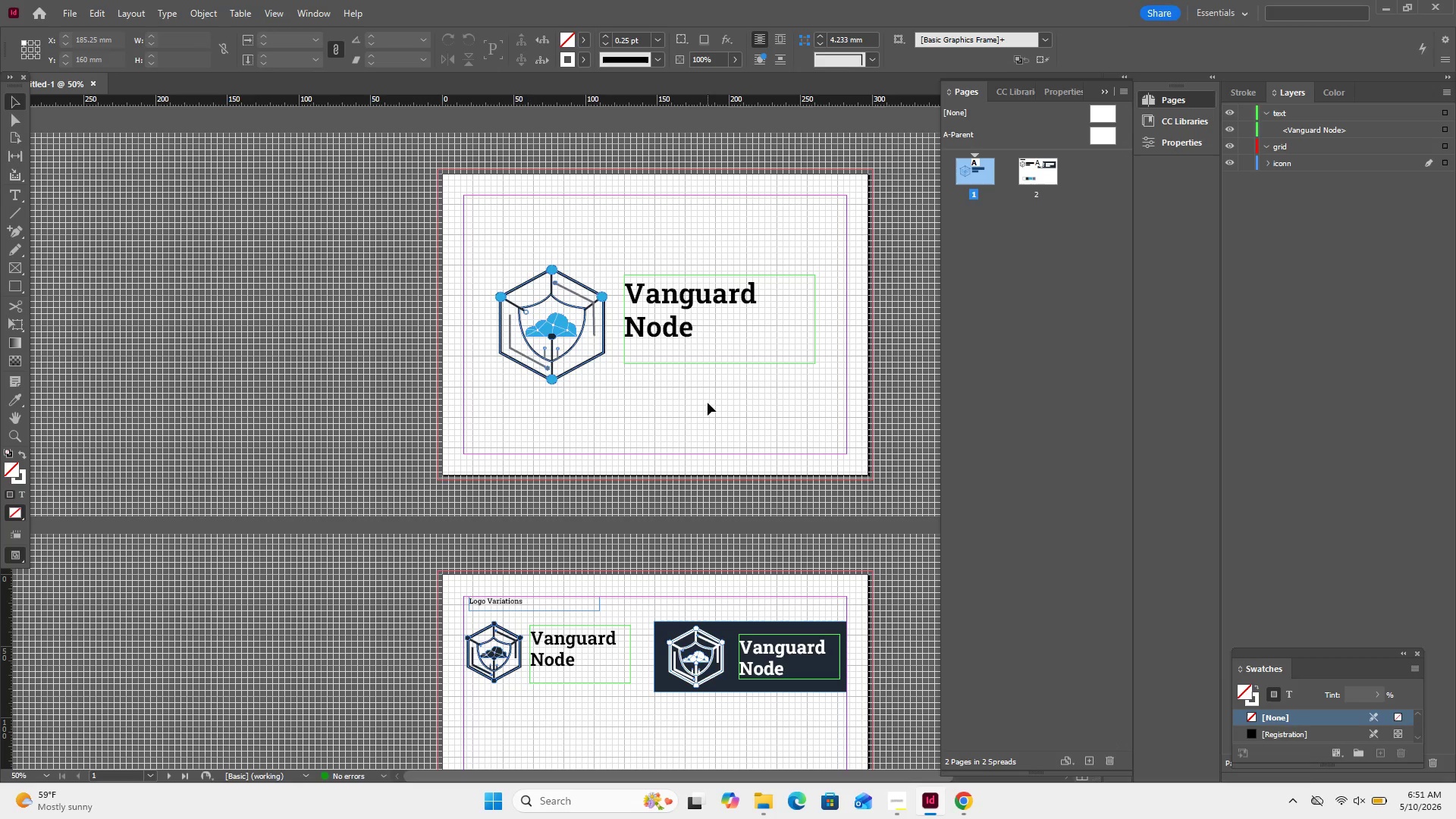 
scroll: coordinate [704, 400], scroll_direction: down, amount: 2.0
 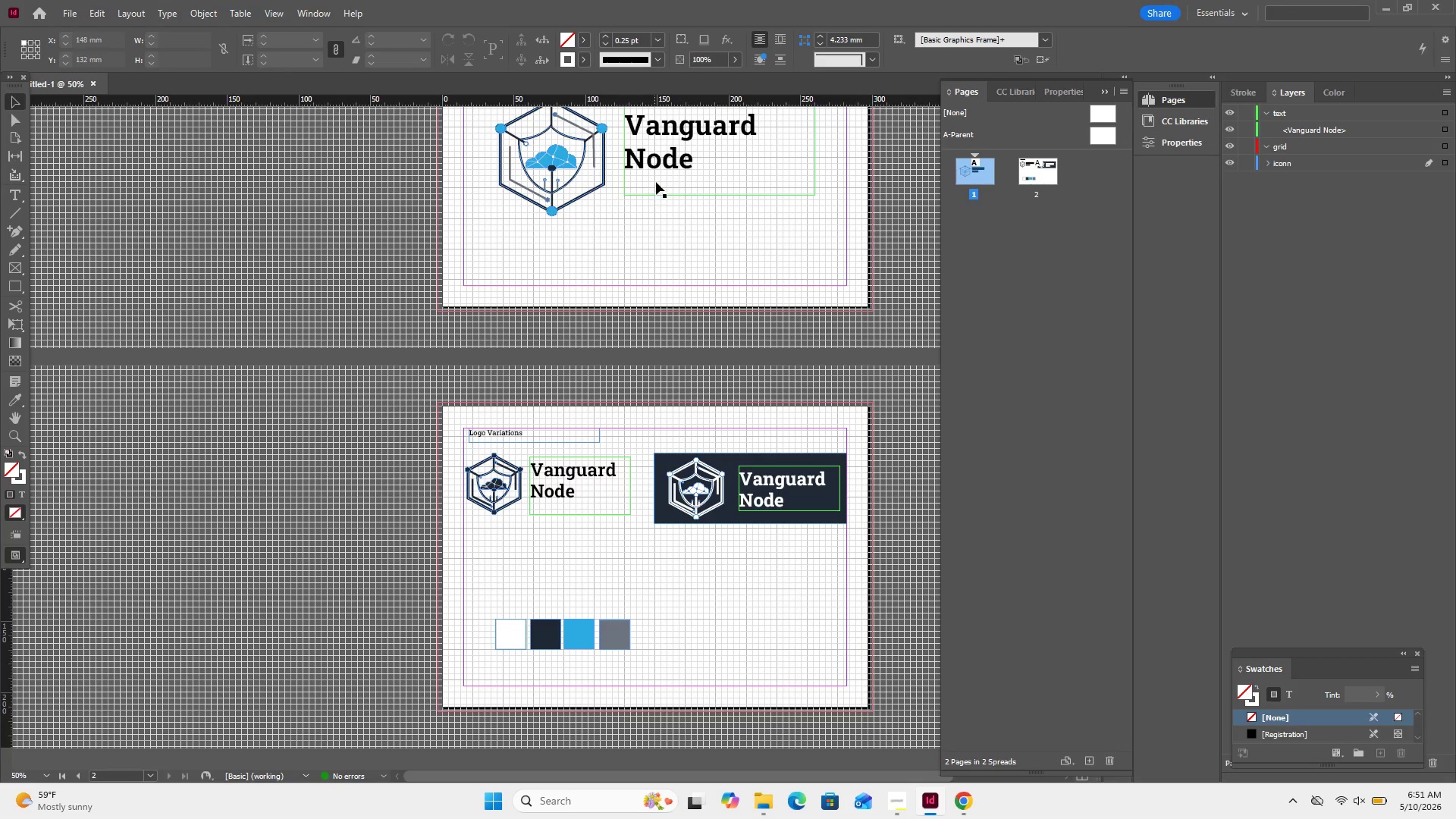 
double_click([664, 163])
 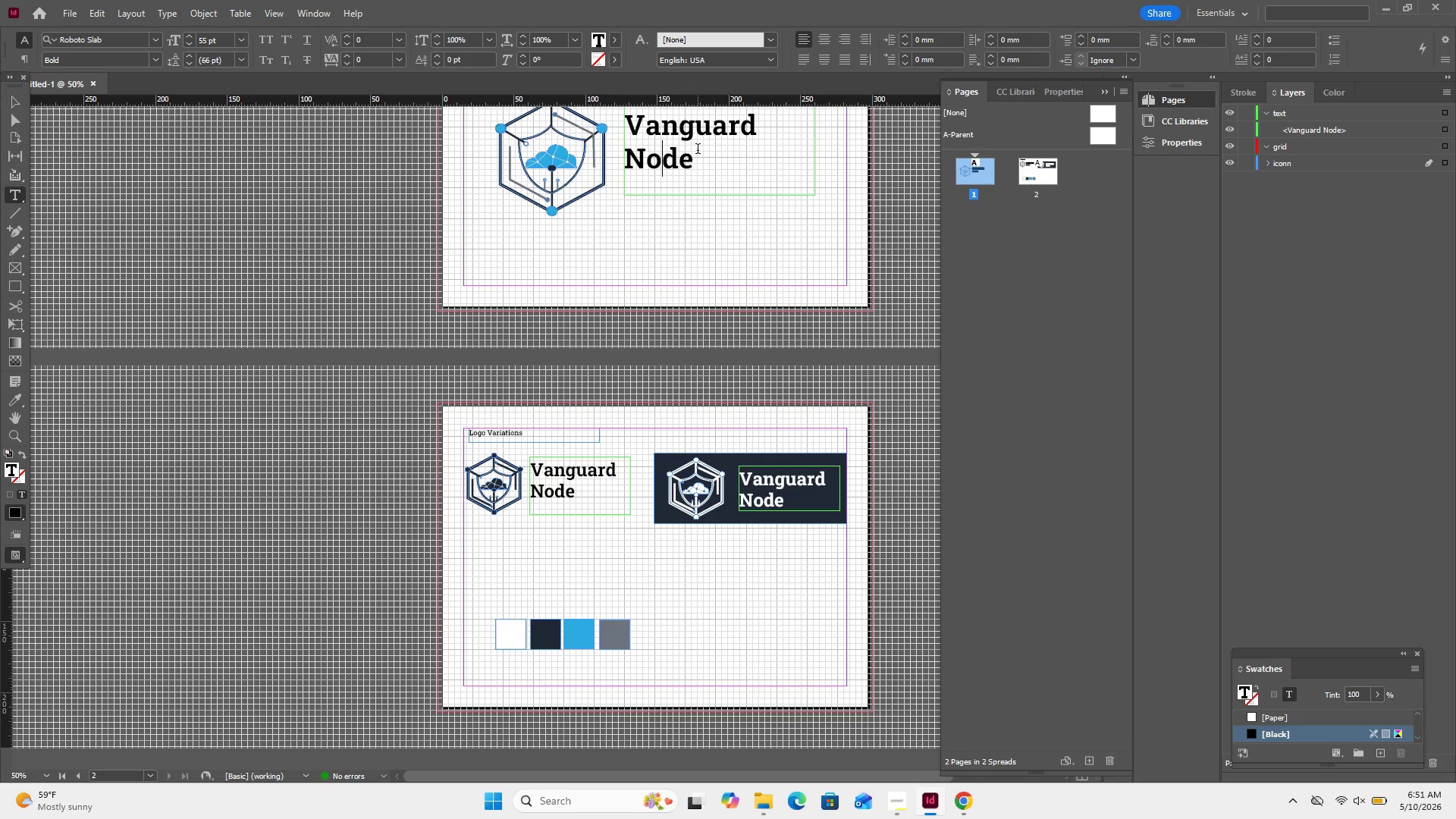 
left_click_drag(start_coordinate=[701, 168], to_coordinate=[601, 120])
 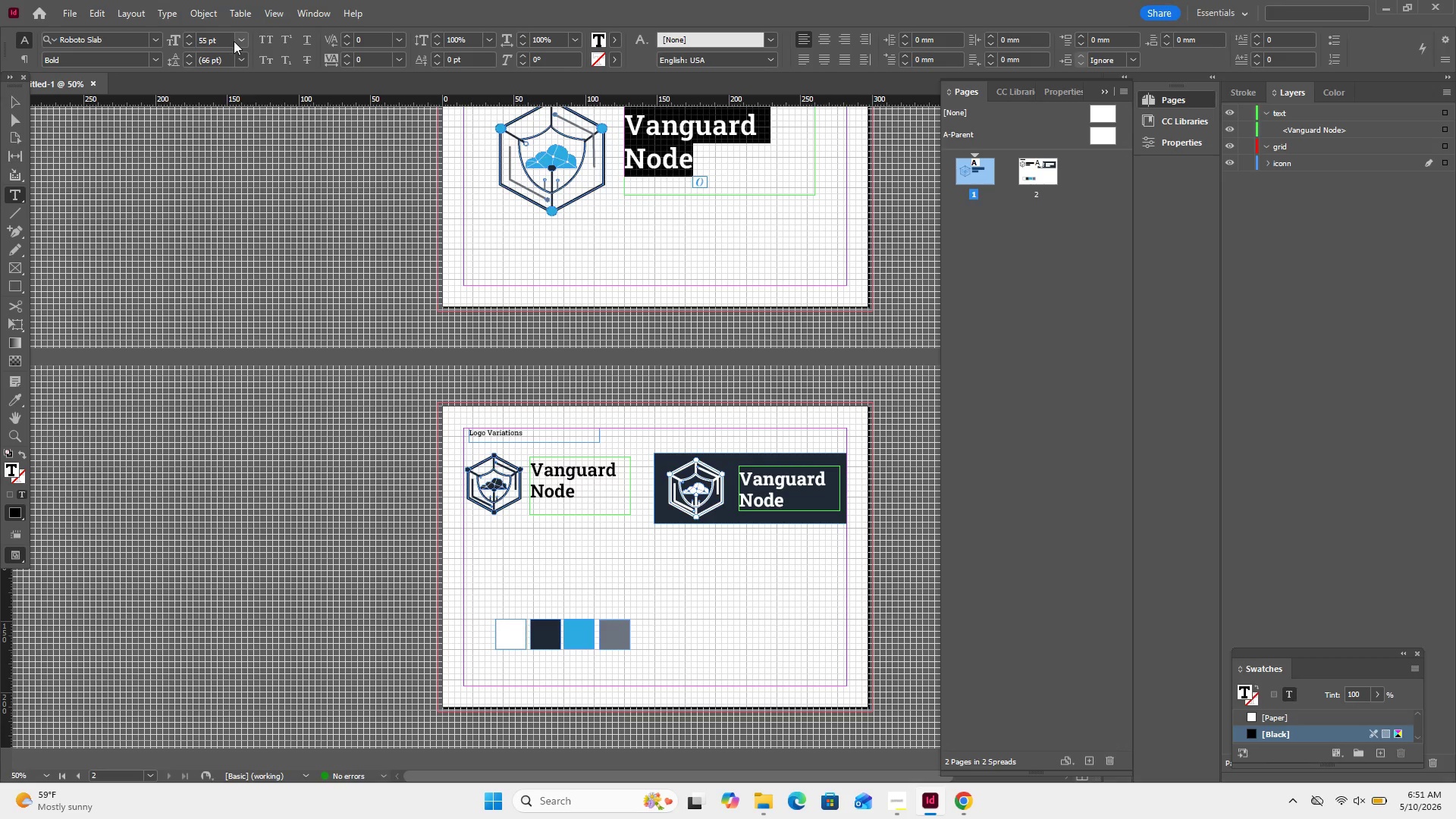 
left_click_drag(start_coordinate=[238, 39], to_coordinate=[224, 266])
 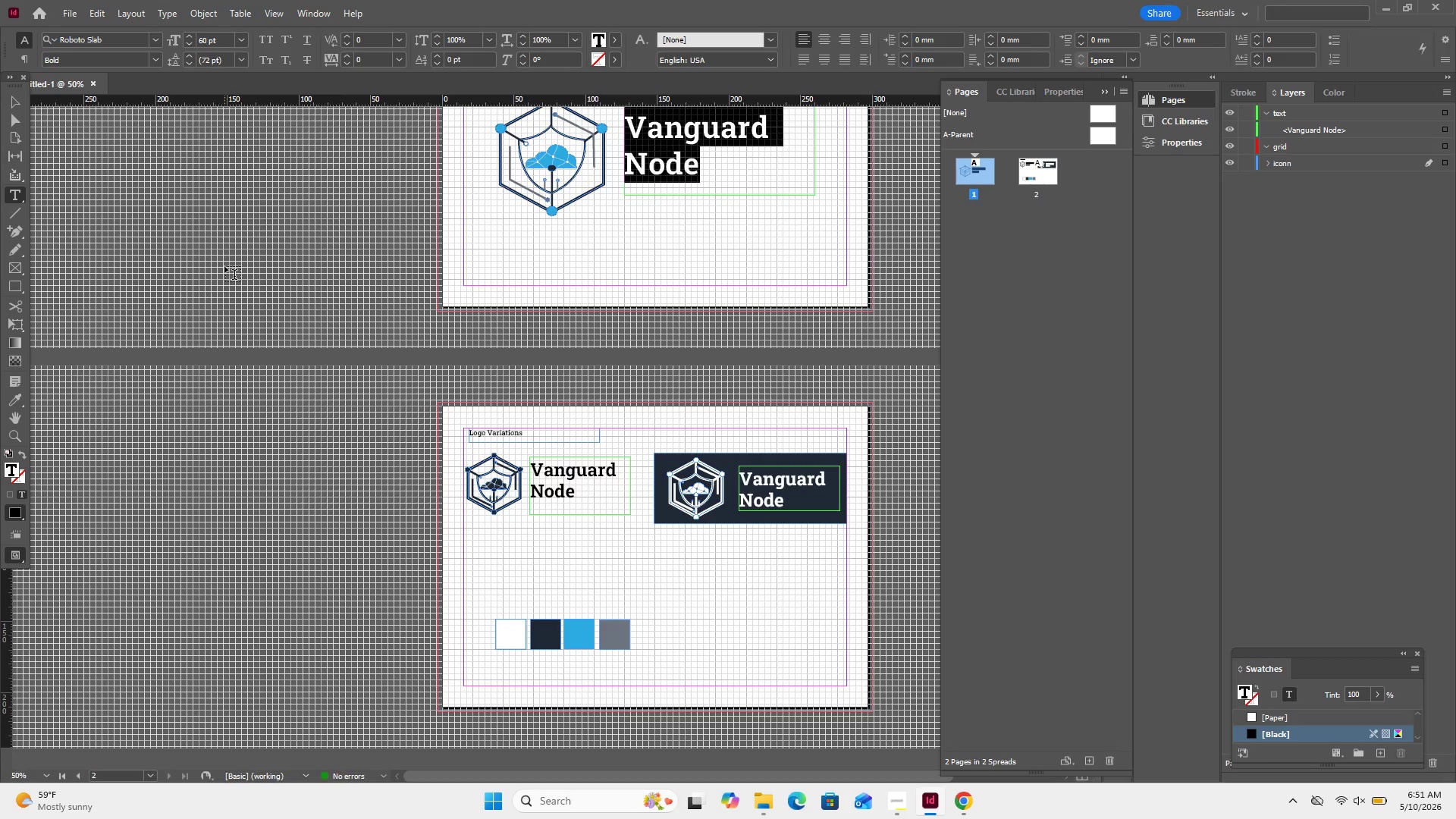 
left_click([224, 266])
 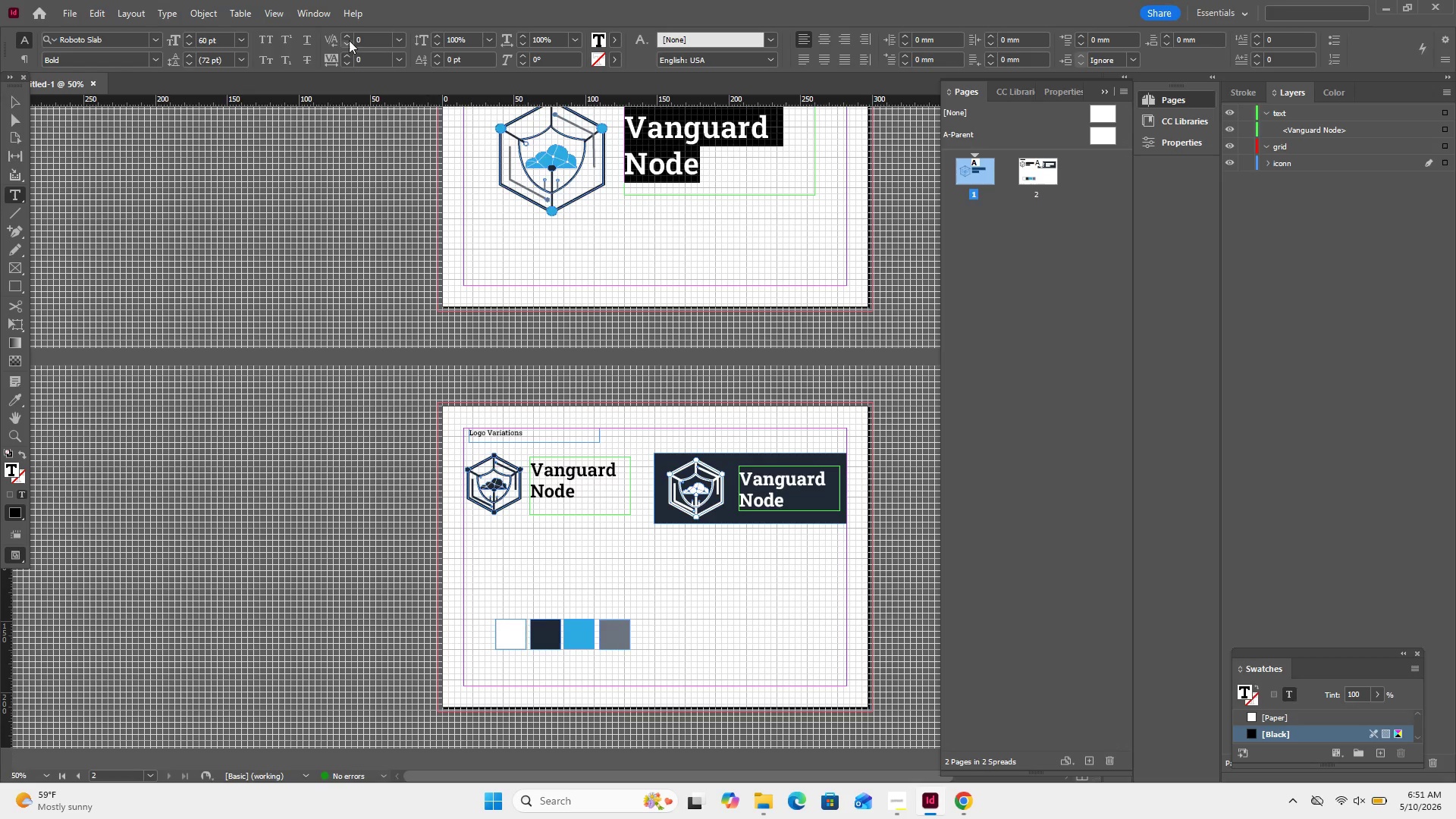 
left_click([251, 81])
 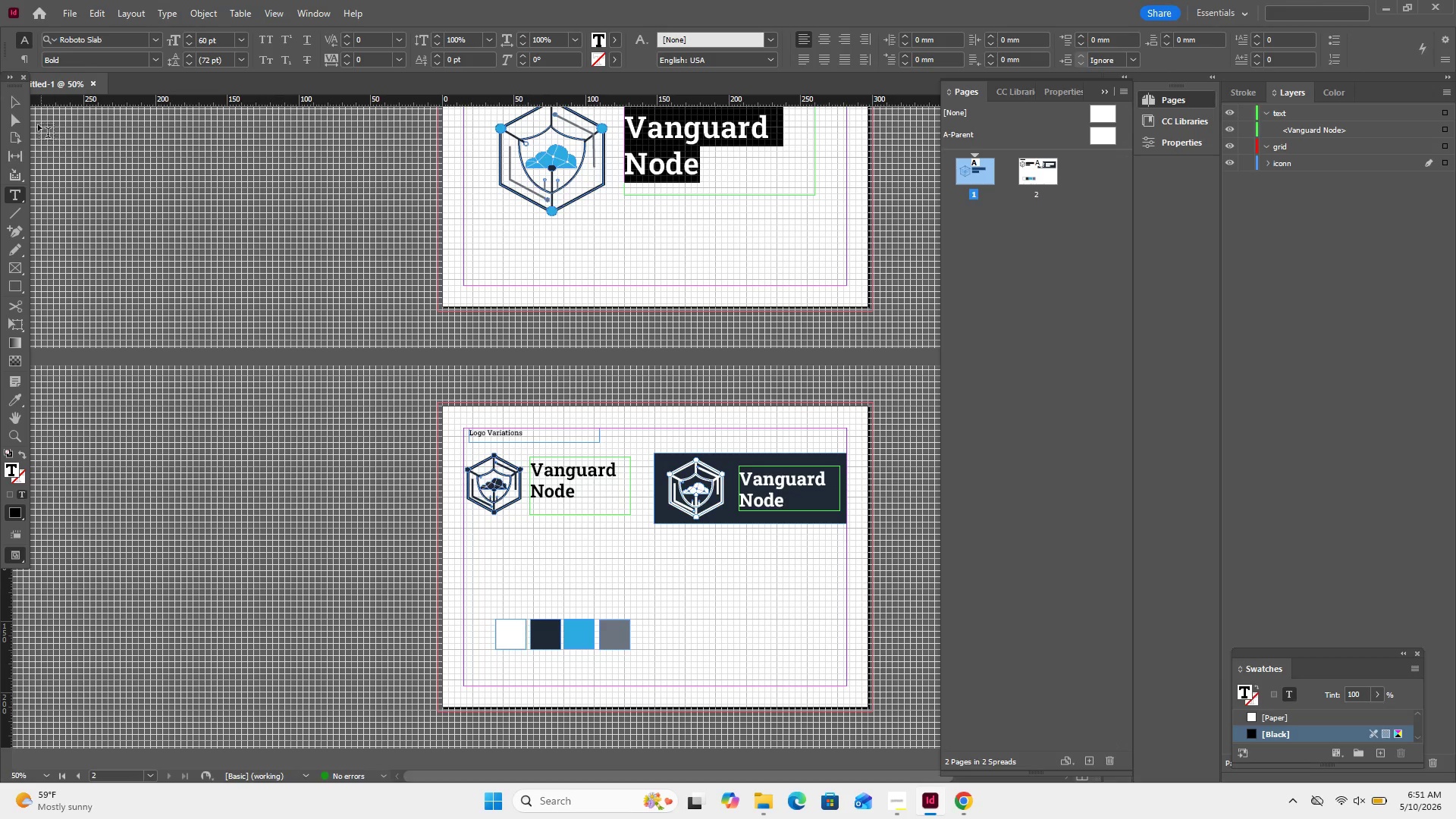 
left_click([5, 102])
 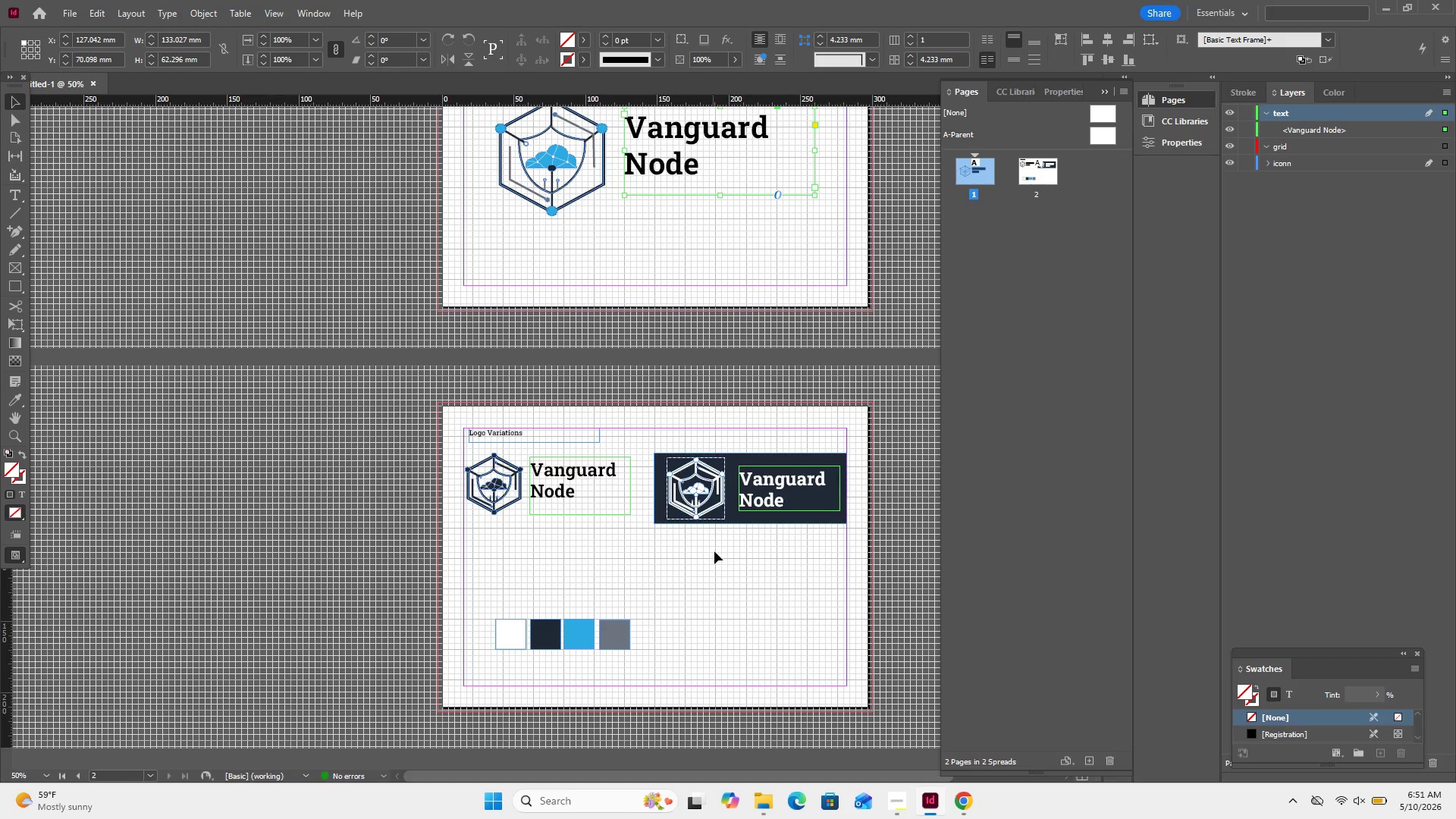 
left_click([714, 551])
 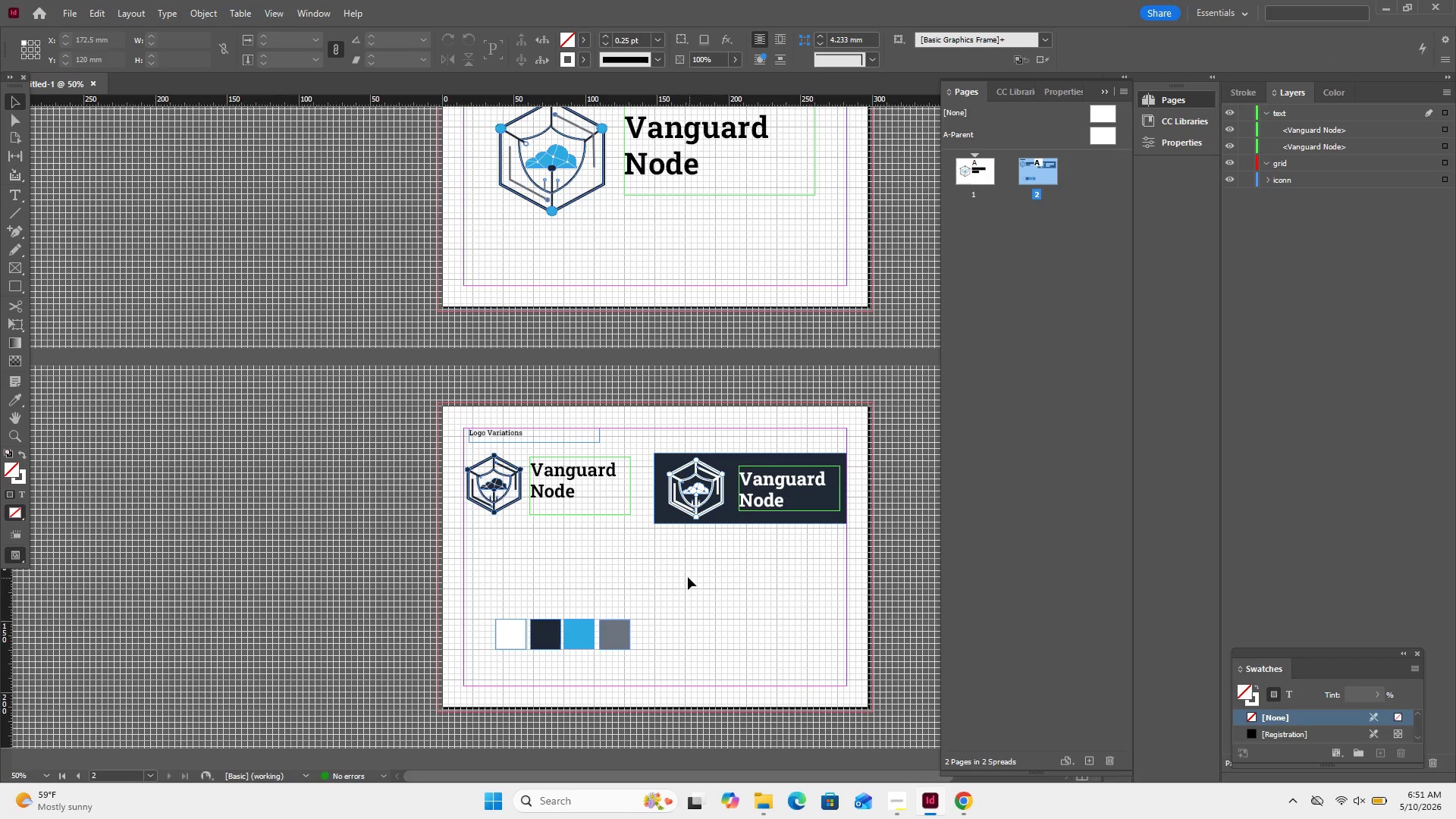 
scroll: coordinate [688, 577], scroll_direction: down, amount: 6.0
 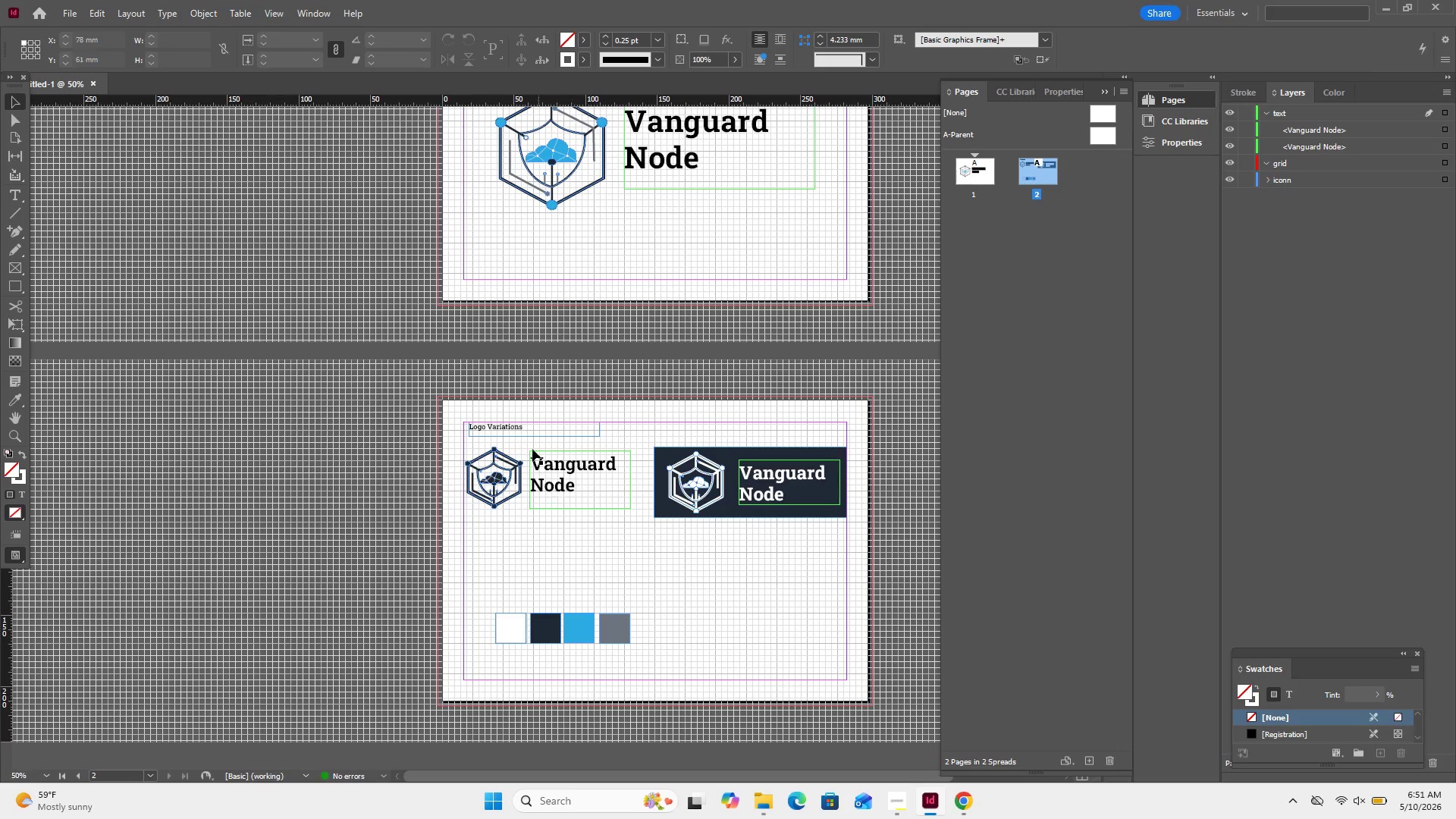 
left_click([516, 428])
 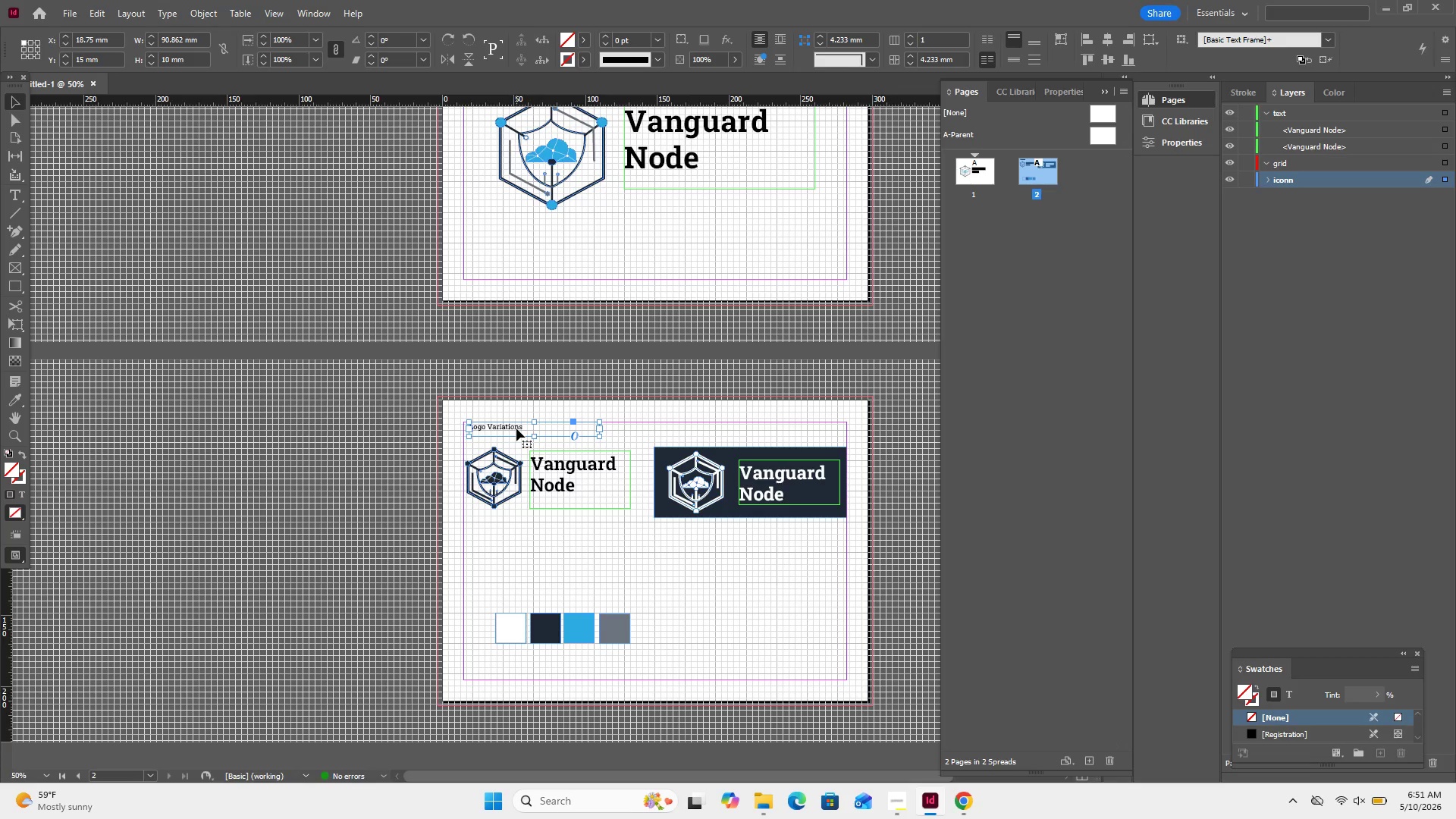 
key(Control+C)
 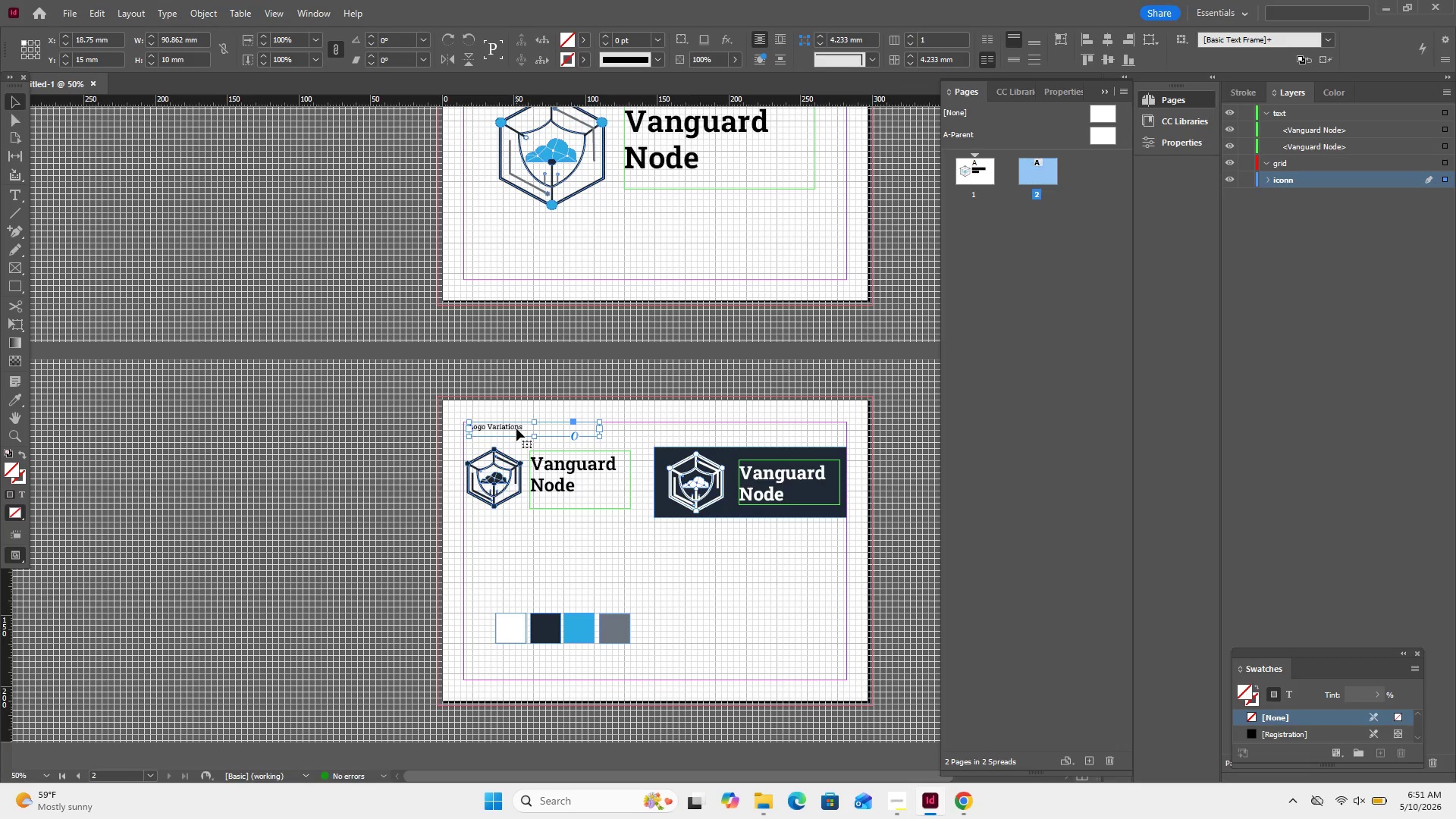 
key(Control+V)
 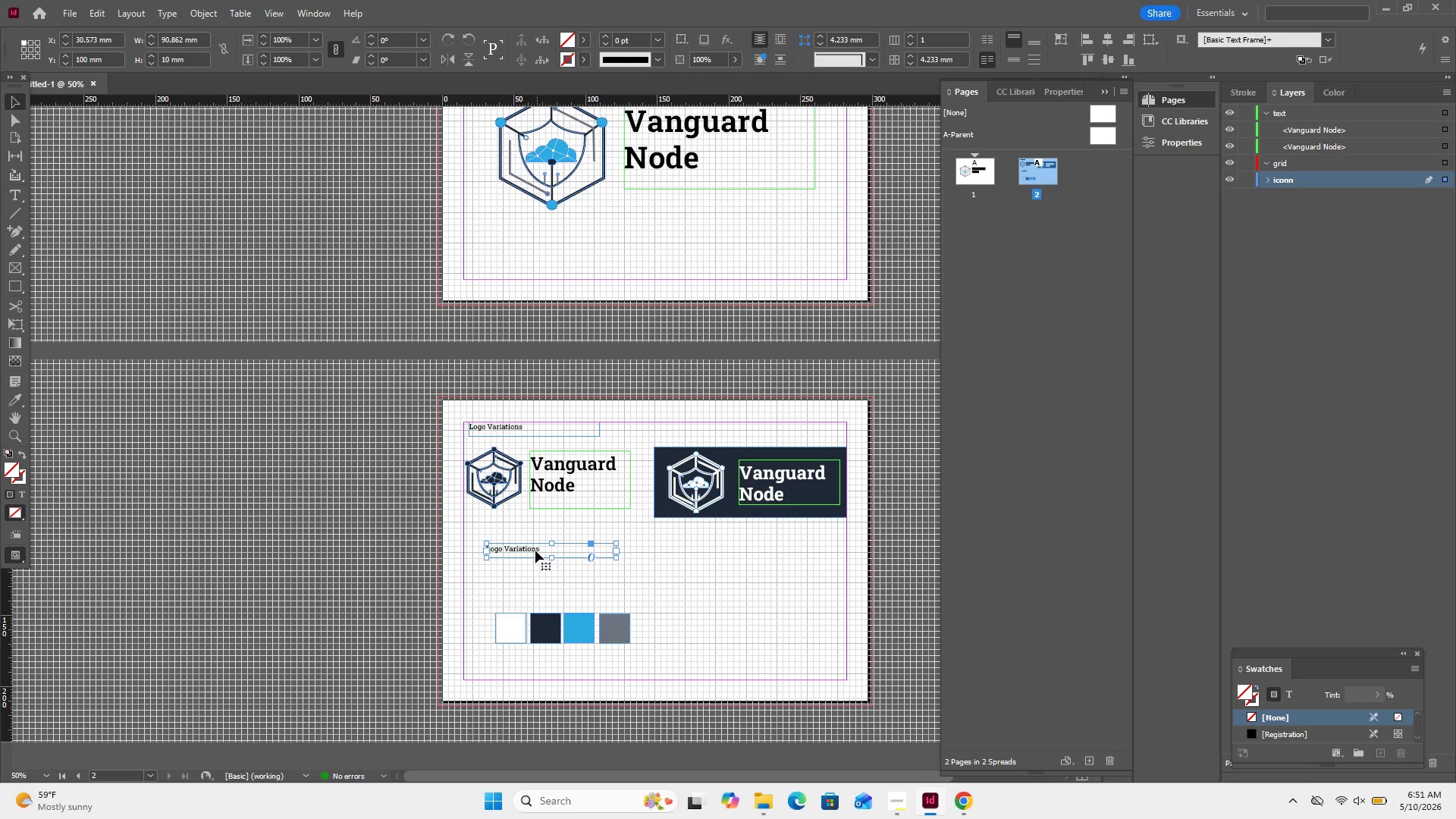 
left_click_drag(start_coordinate=[532, 550], to_coordinate=[504, 549])
 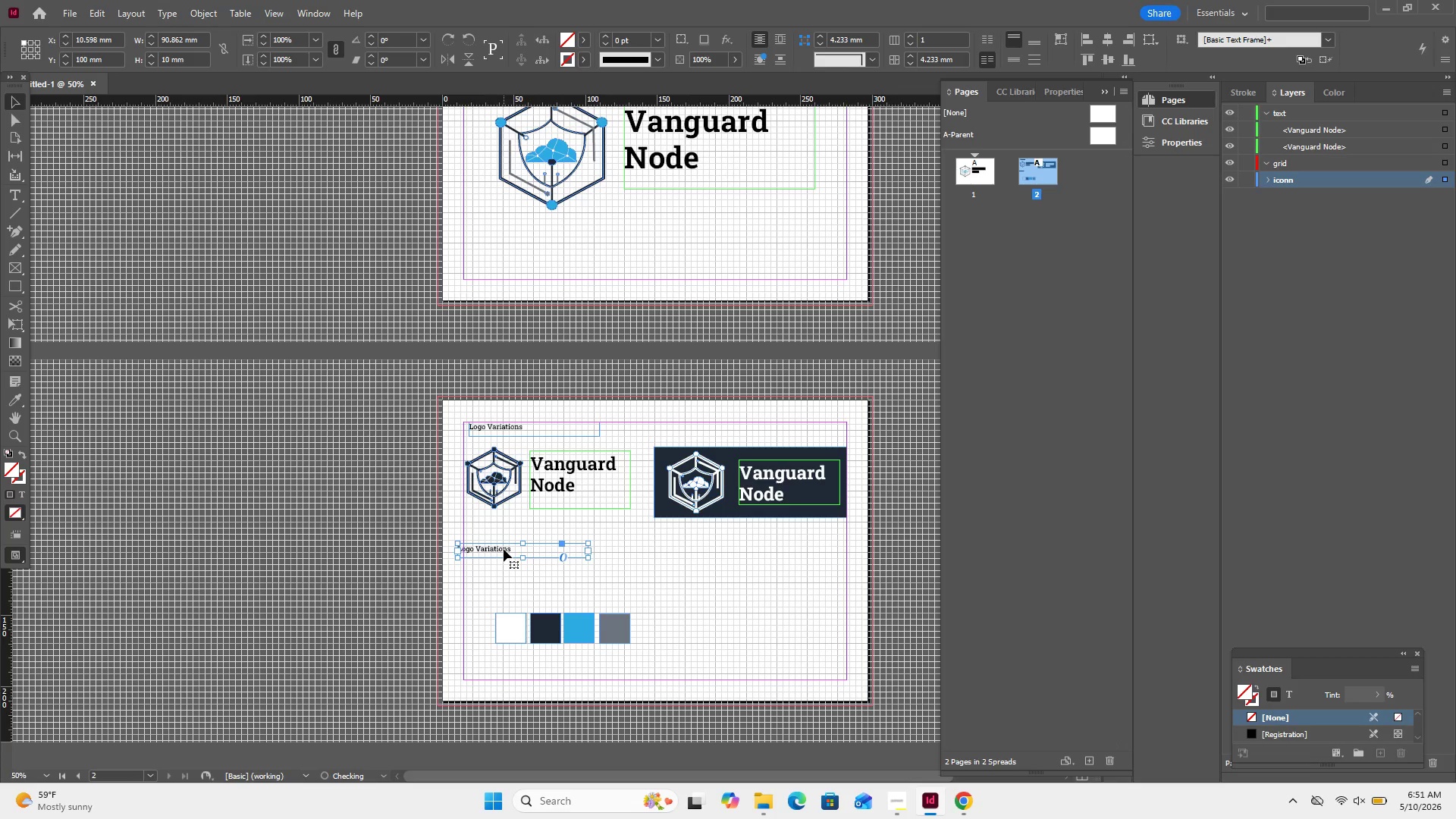 
left_click_drag(start_coordinate=[504, 549], to_coordinate=[516, 548])
 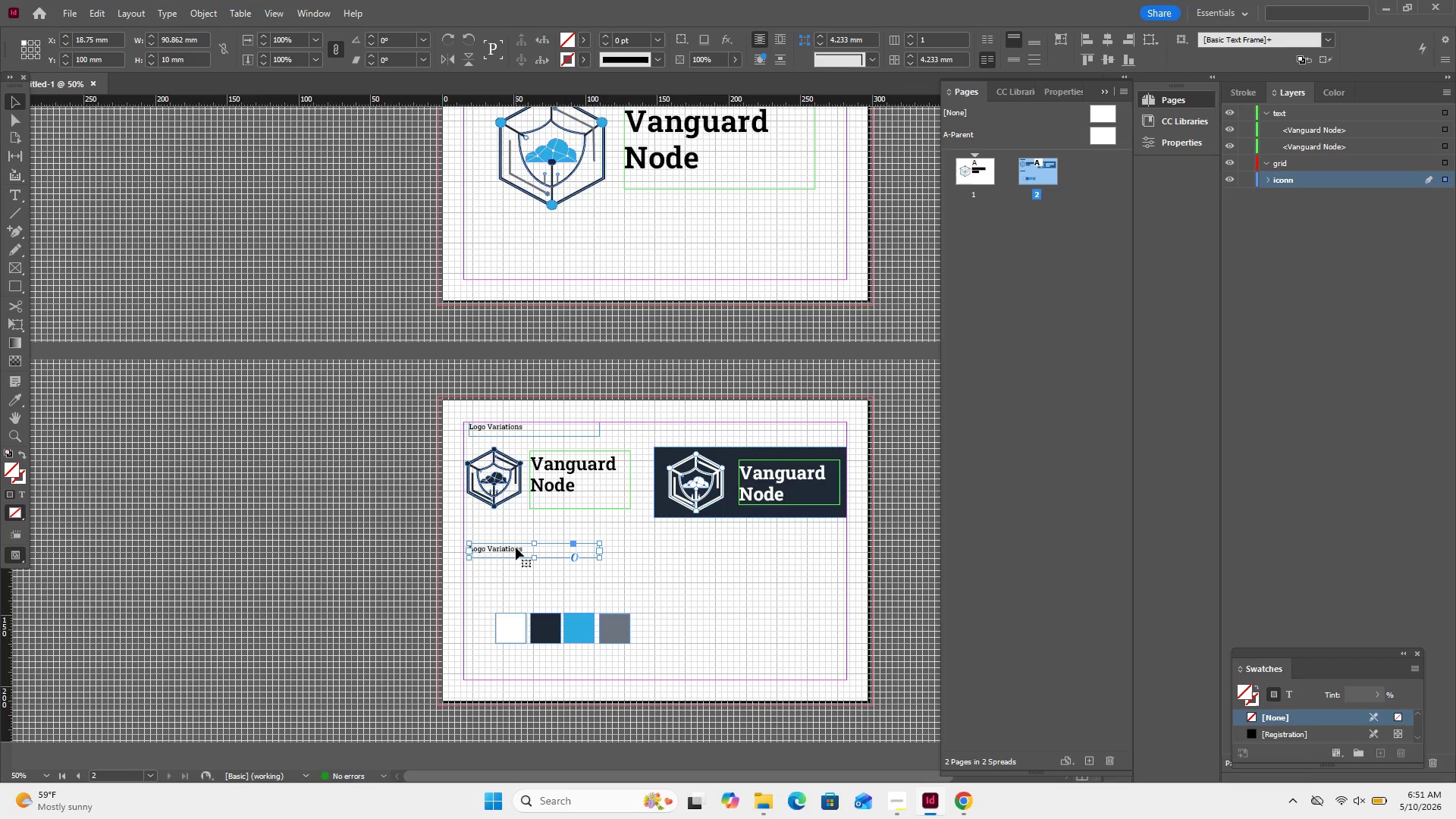 
left_click_drag(start_coordinate=[516, 548], to_coordinate=[512, 548])
 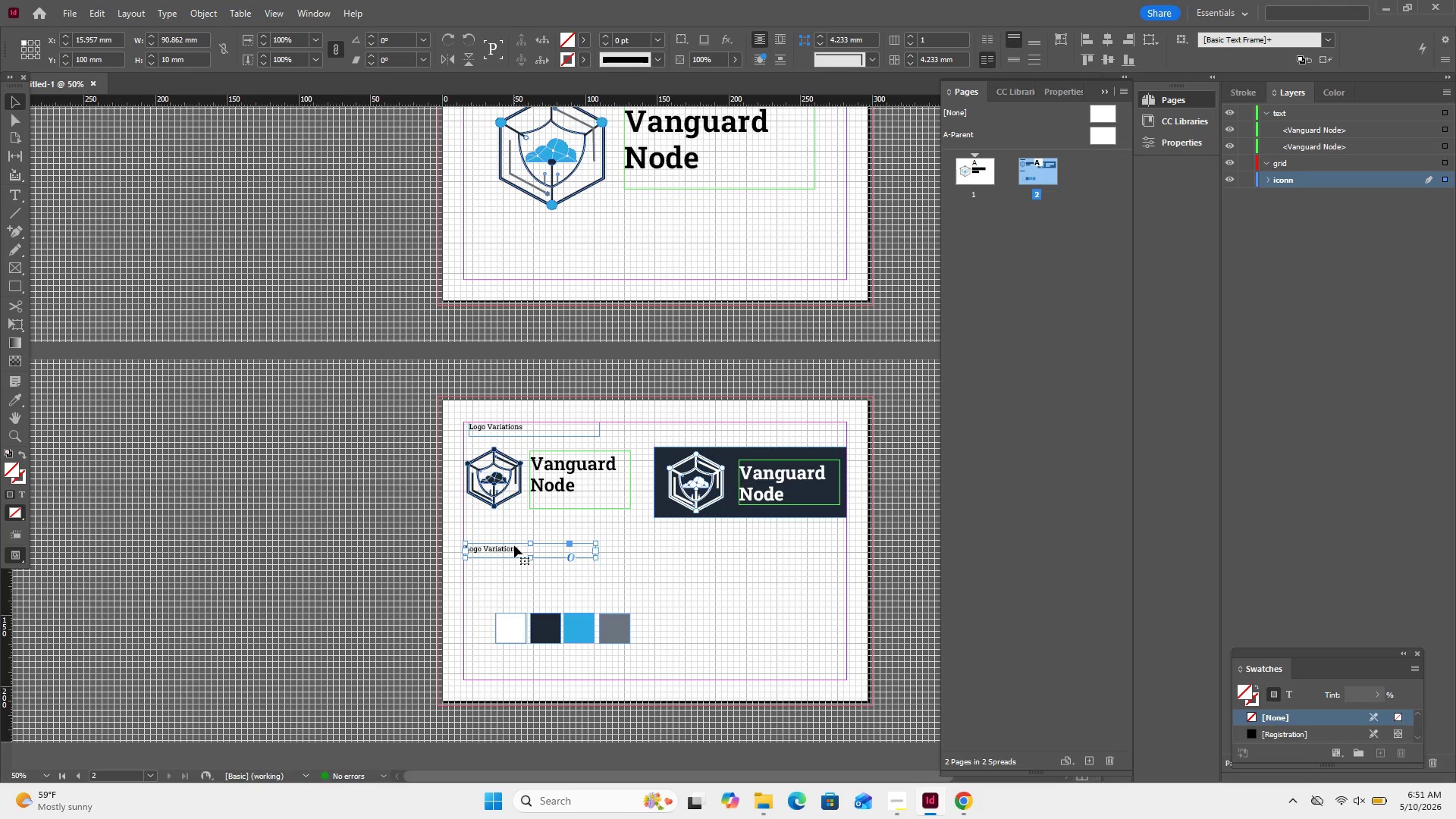 
key(Control+Equal)
 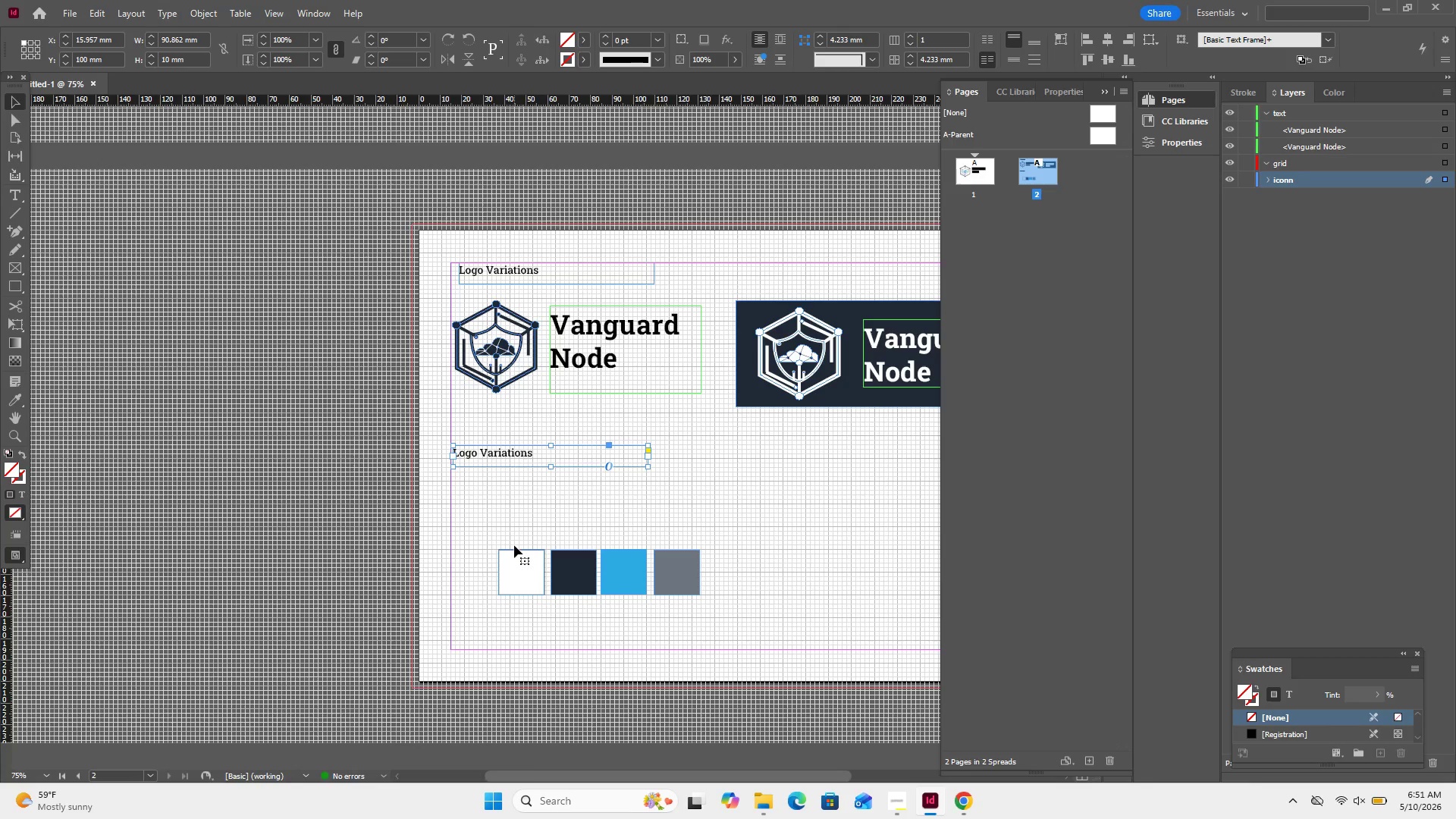 
key(Control+Equal)
 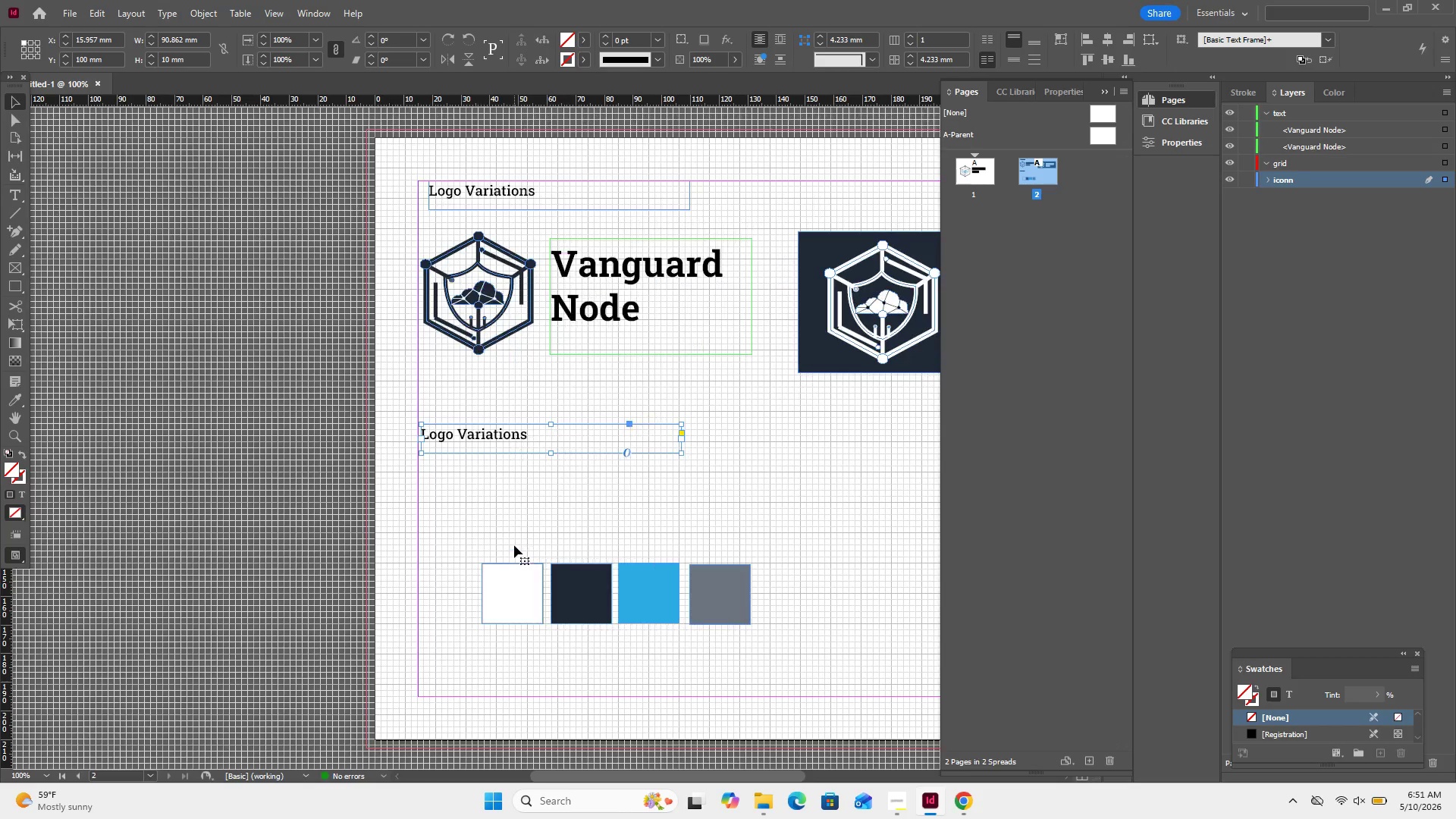 
key(Control+Equal)
 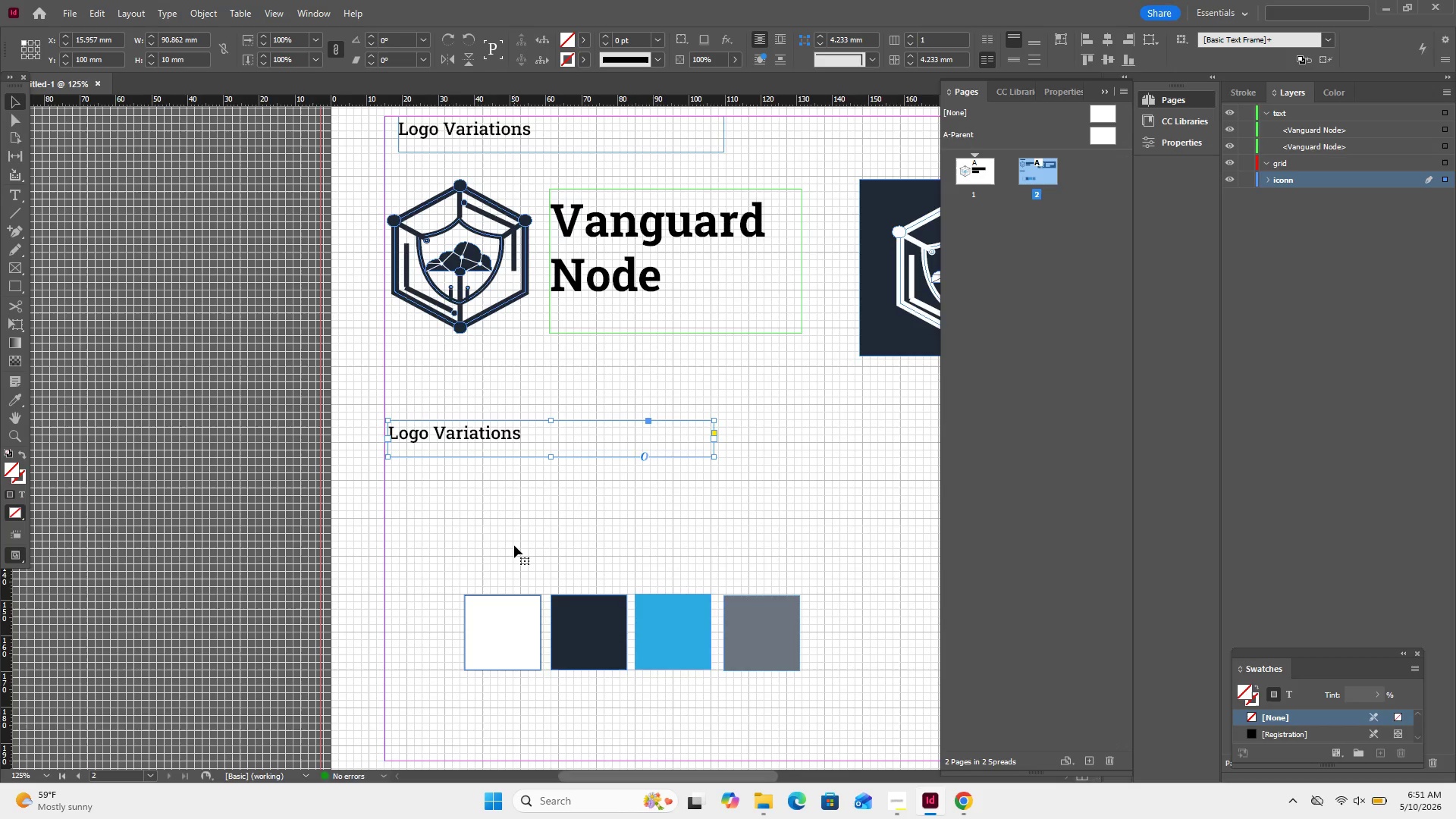 
key(Control+Equal)
 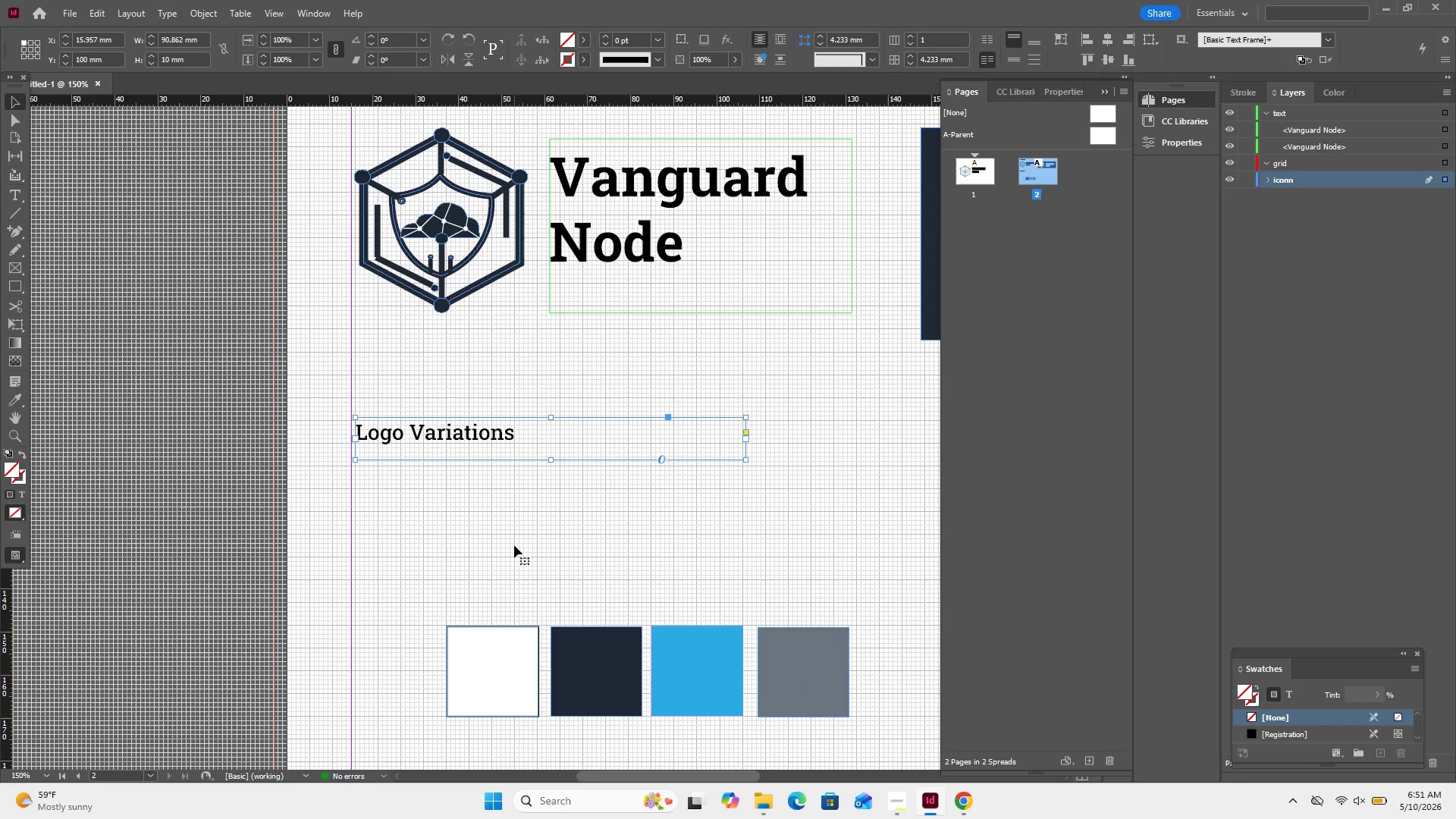 
key(Control+Equal)
 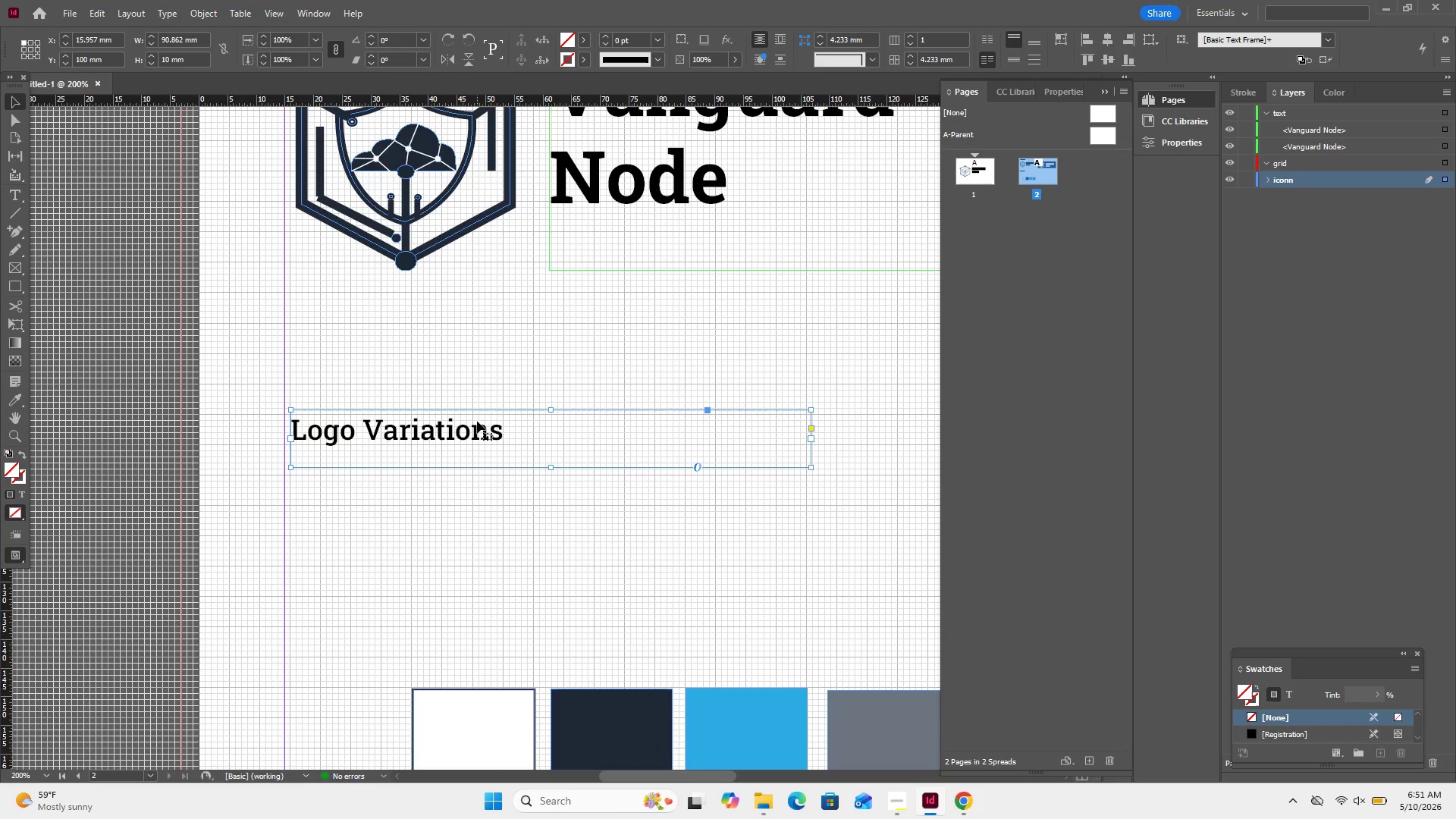 
double_click([476, 421])
 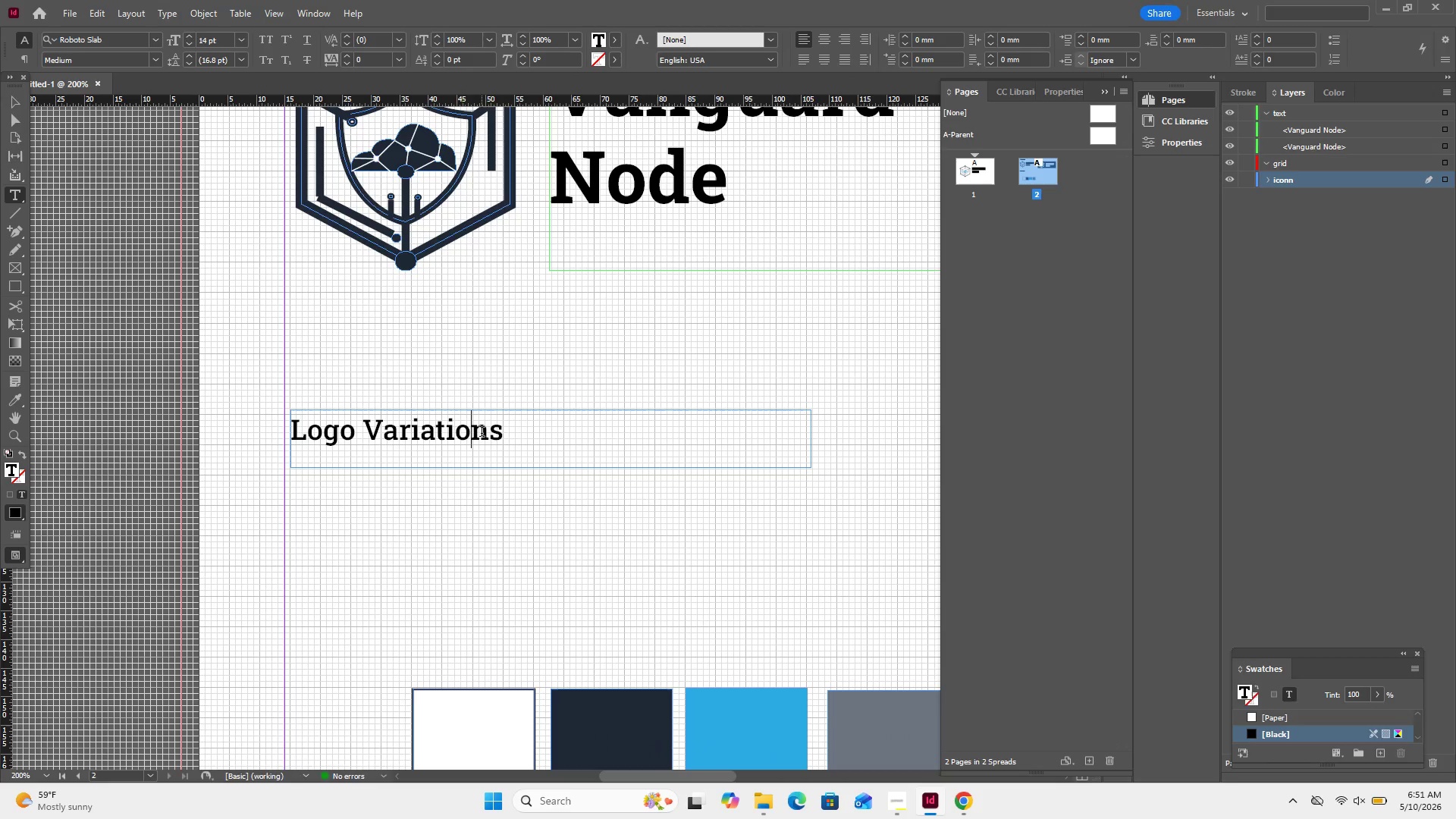 
key(Control+A)
 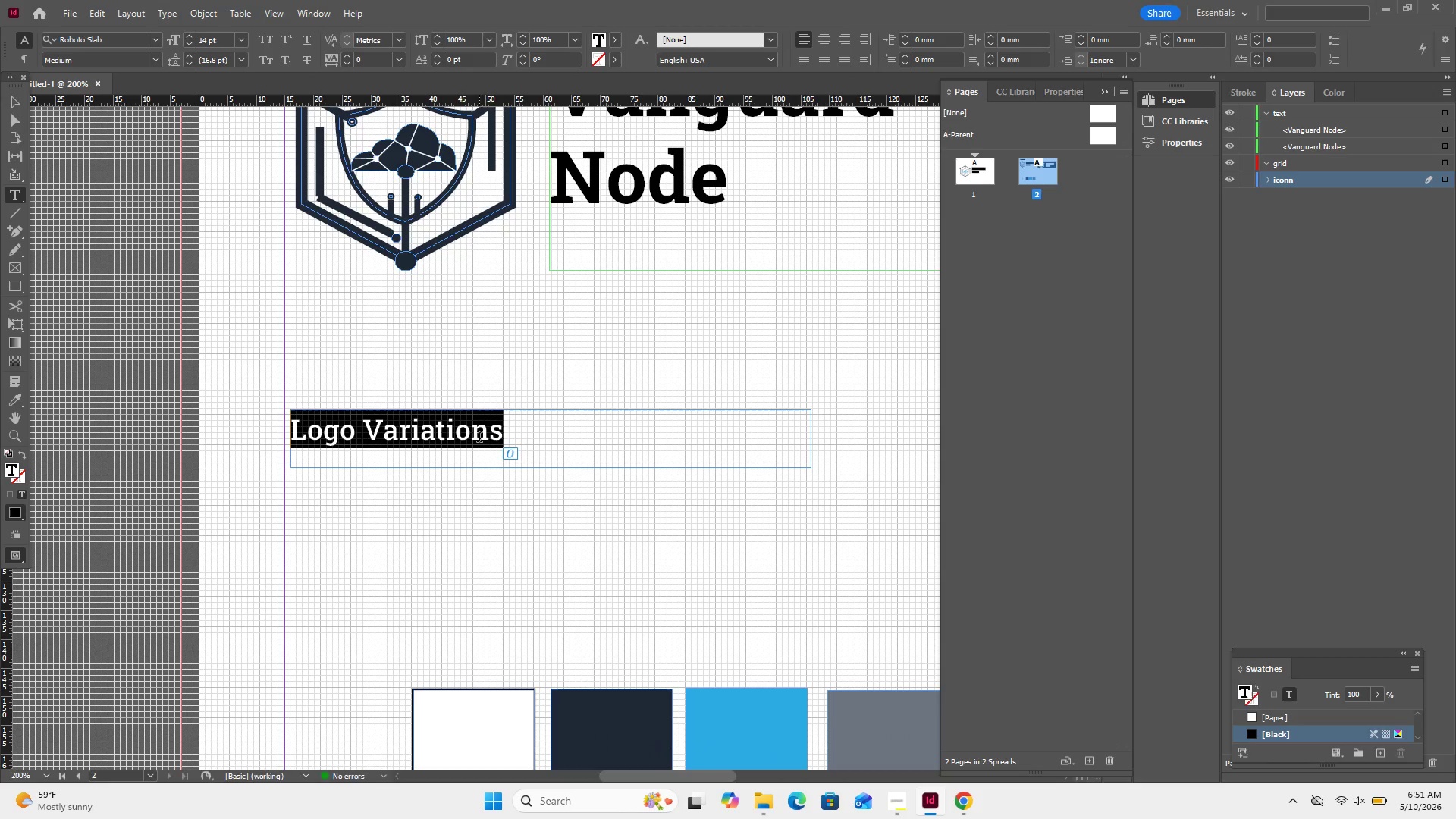 
type(Hex color palette)
 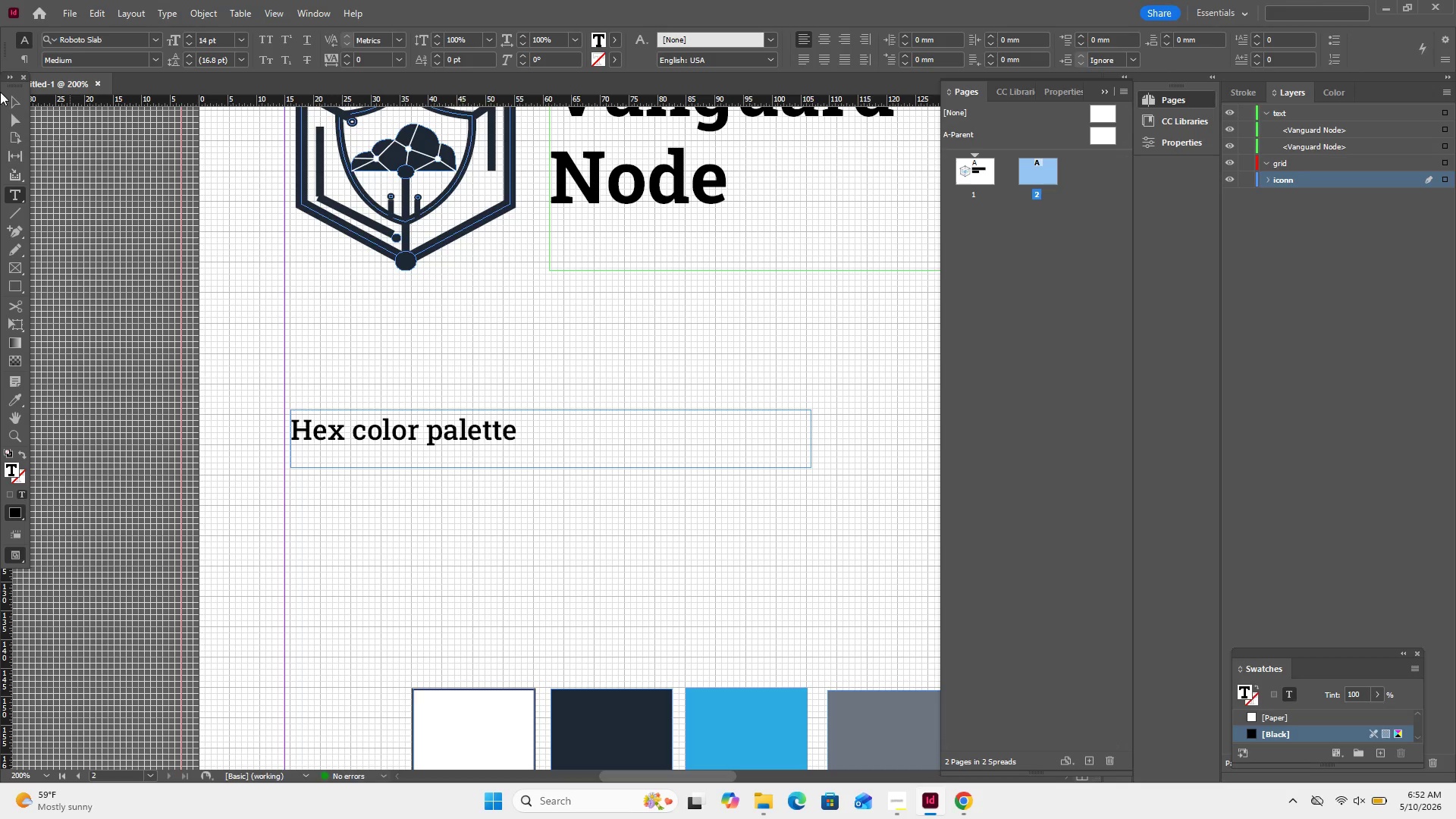 
left_click([11, 101])
 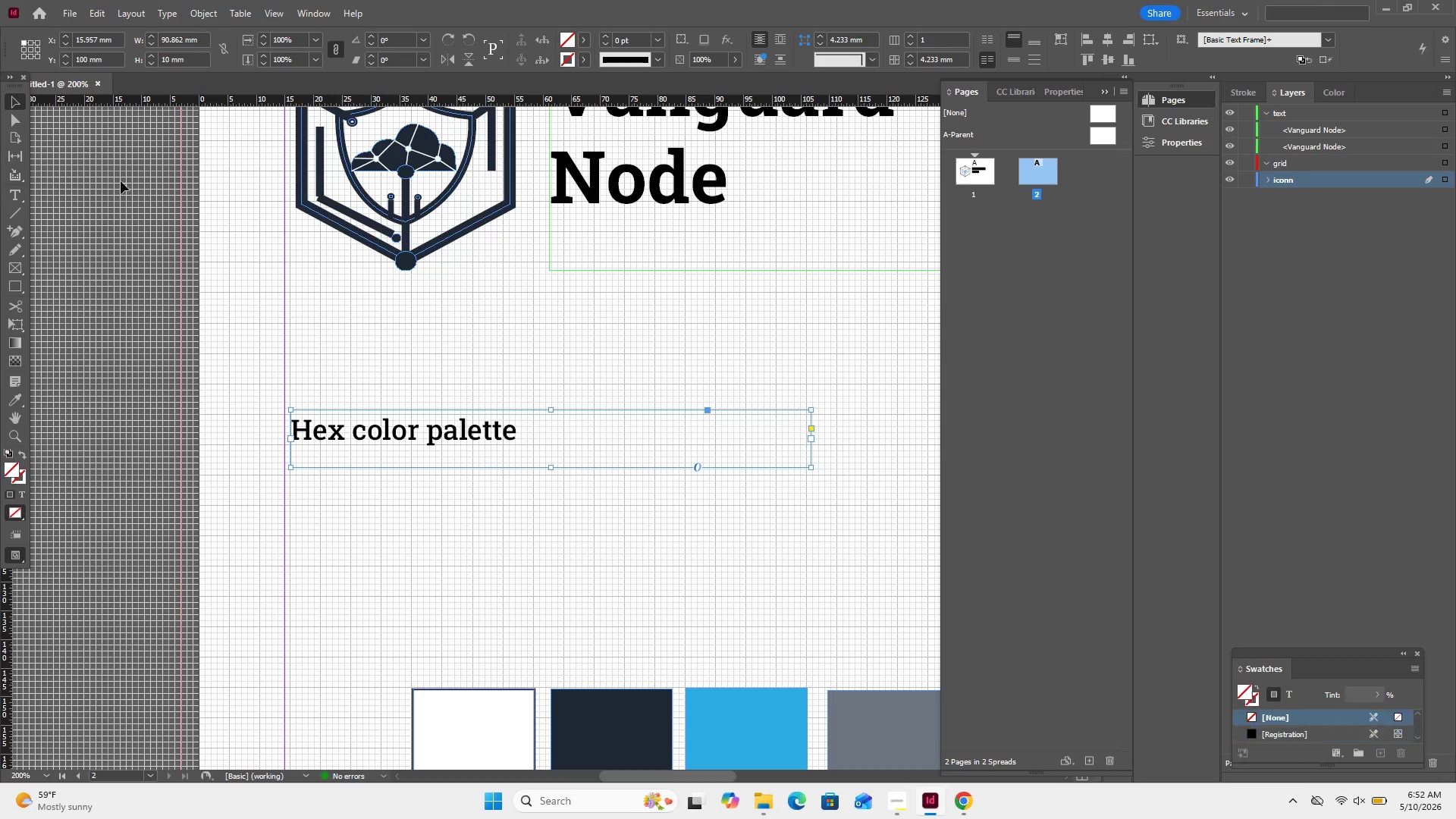 
scroll: coordinate [207, 278], scroll_direction: down, amount: 4.0
 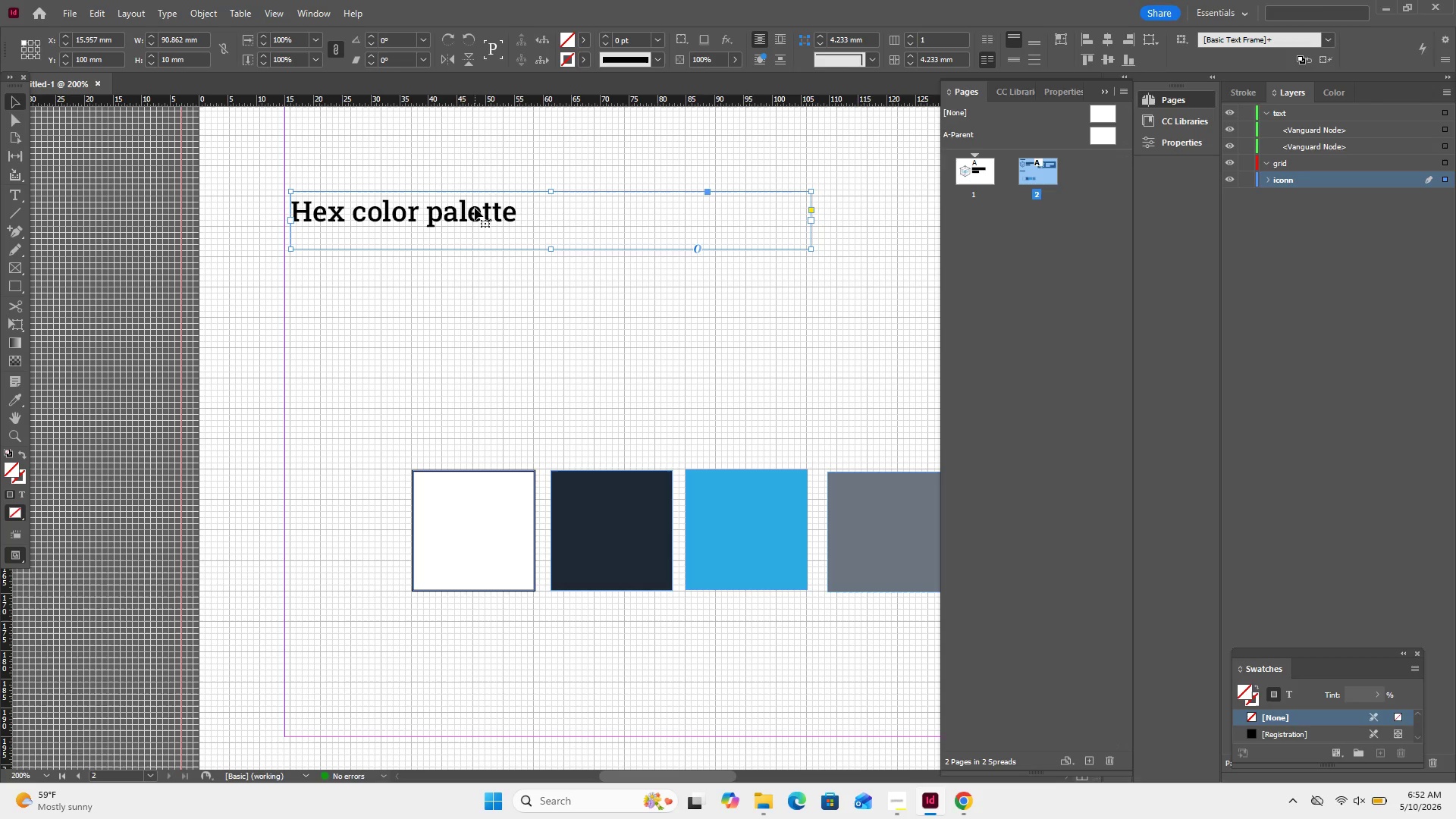 
left_click([475, 208])
 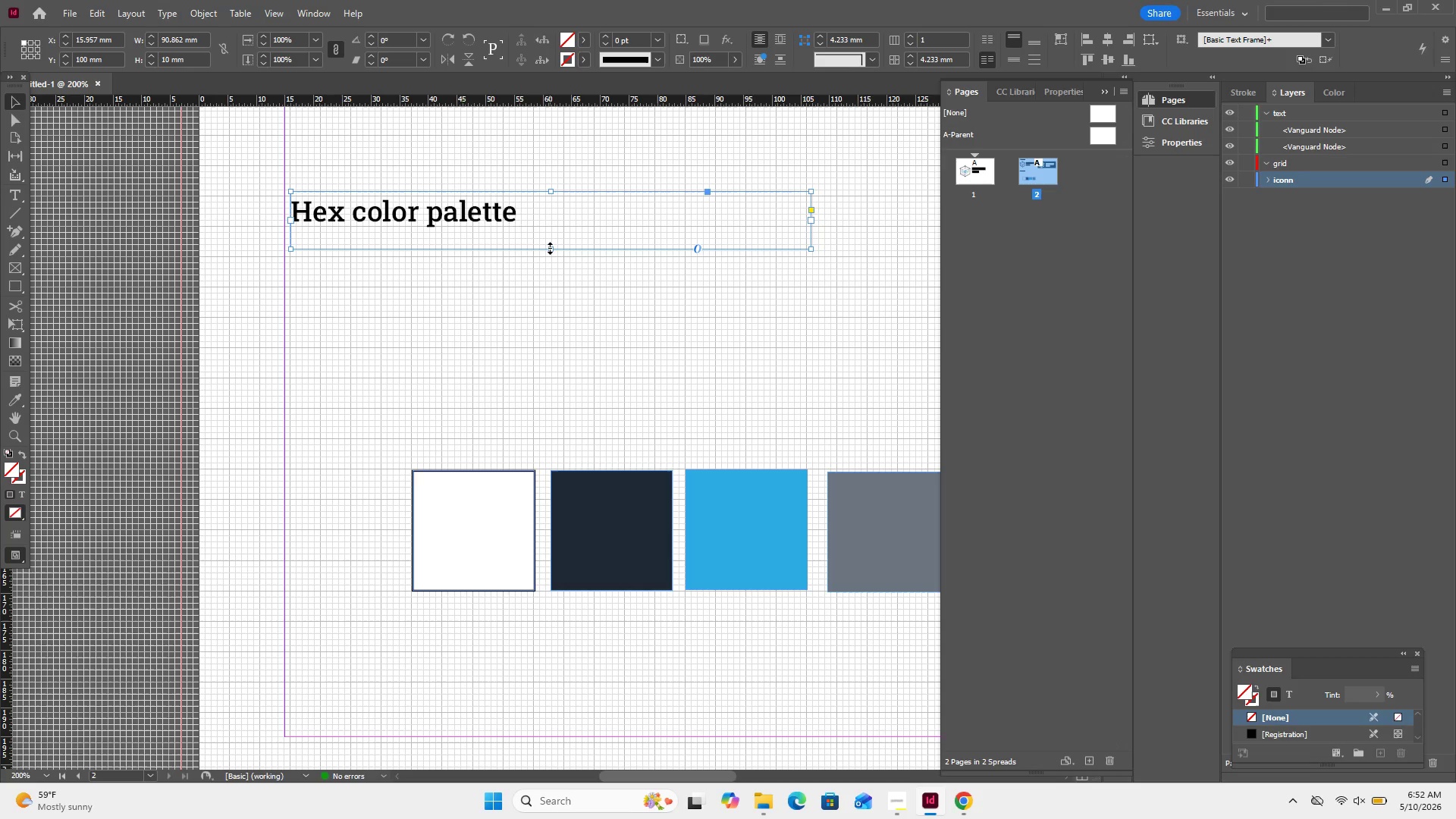 
left_click_drag(start_coordinate=[550, 248], to_coordinate=[555, 235])
 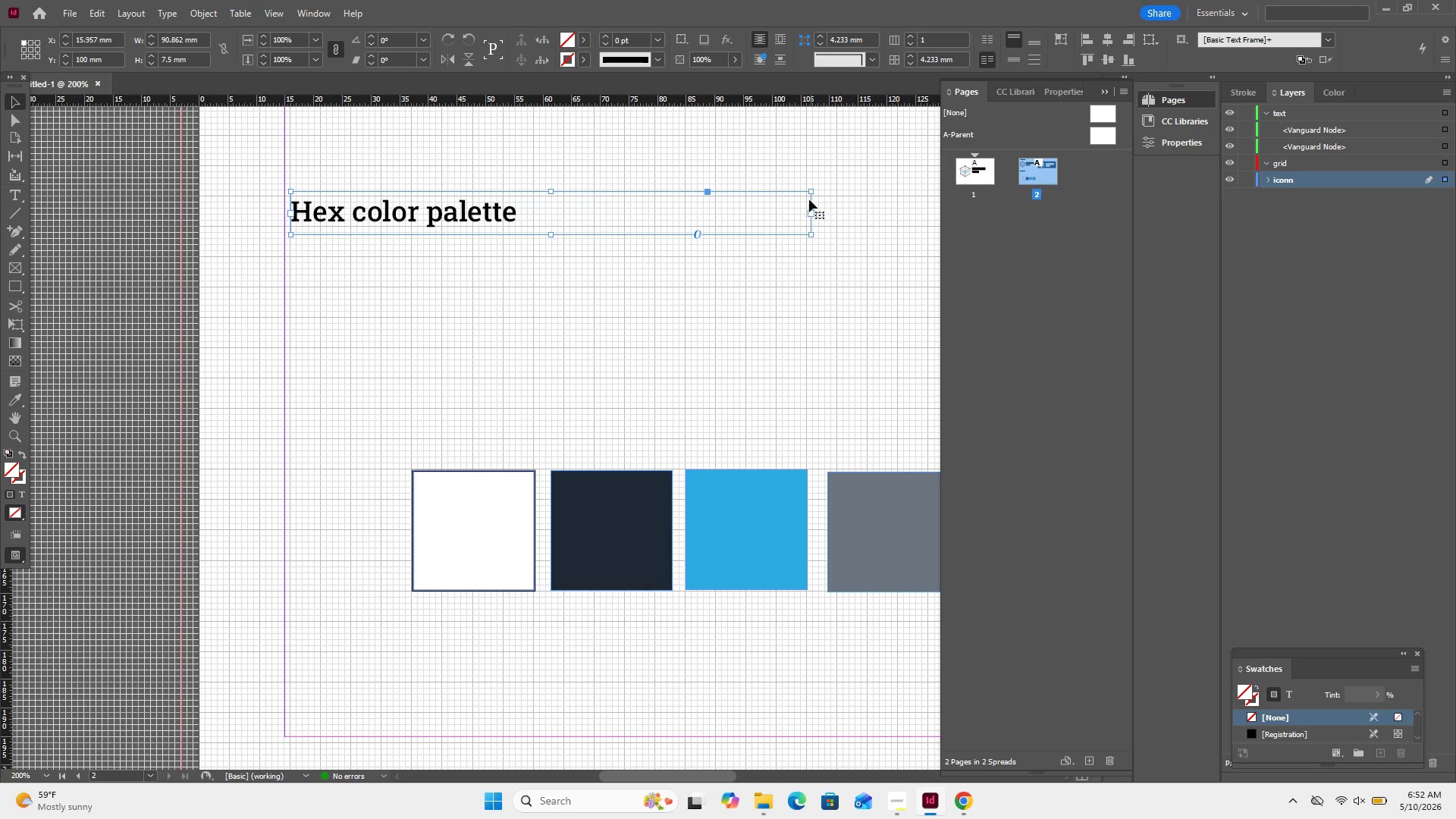 
left_click_drag(start_coordinate=[811, 190], to_coordinate=[581, 193])
 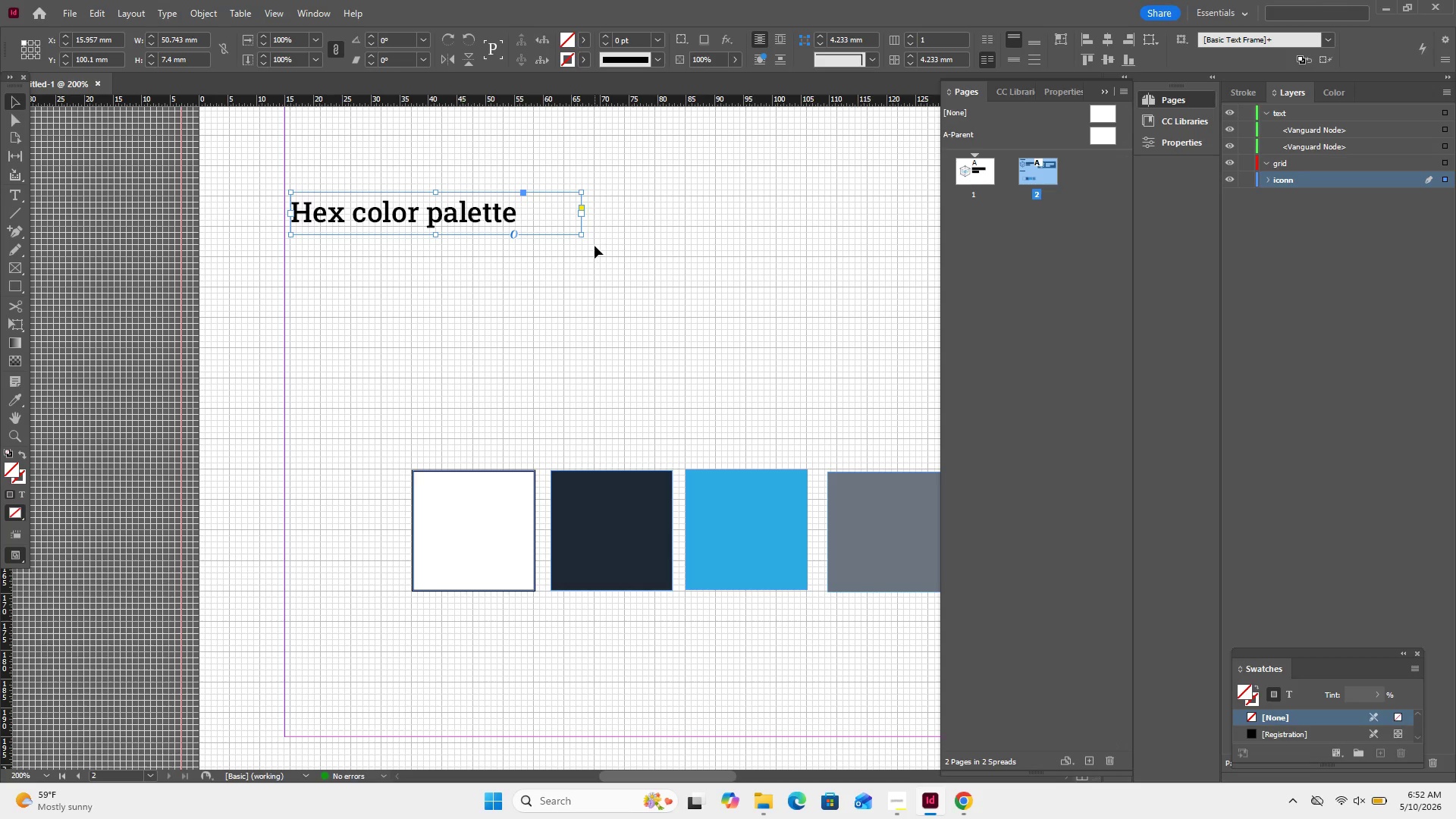 
left_click([595, 246])
 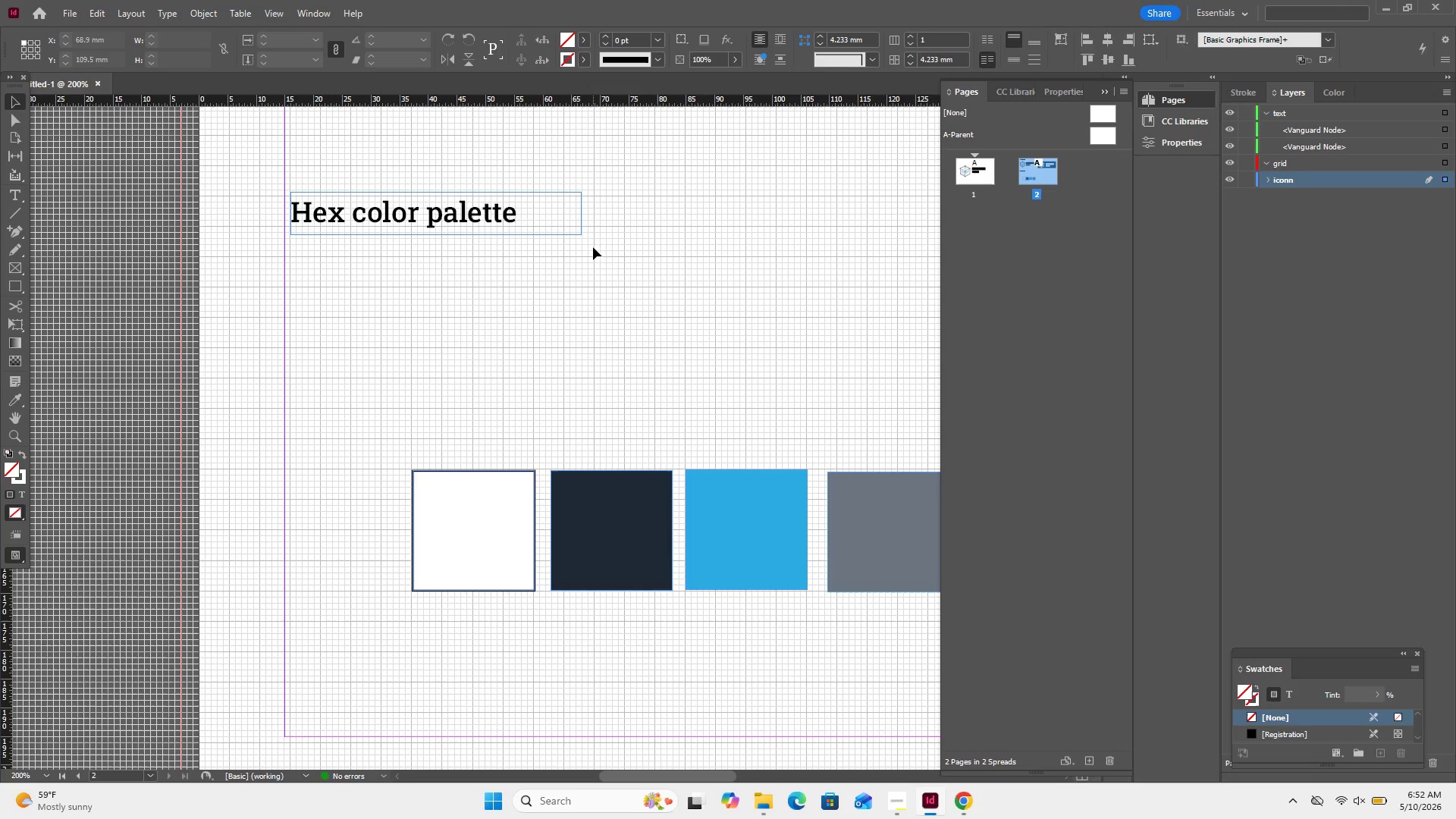 
left_click_drag(start_coordinate=[593, 247], to_coordinate=[444, 185])
 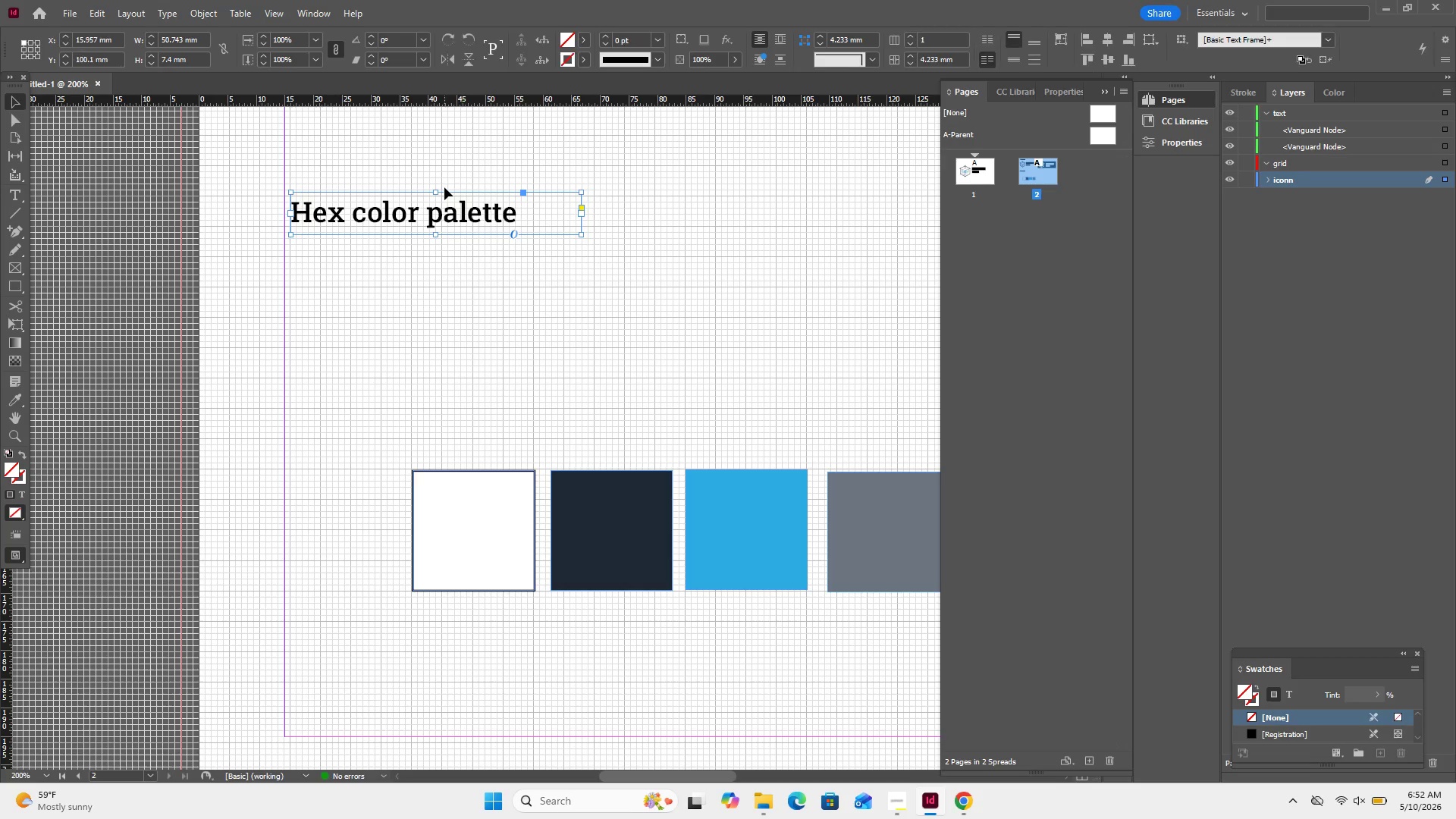 
key(Control+C)
 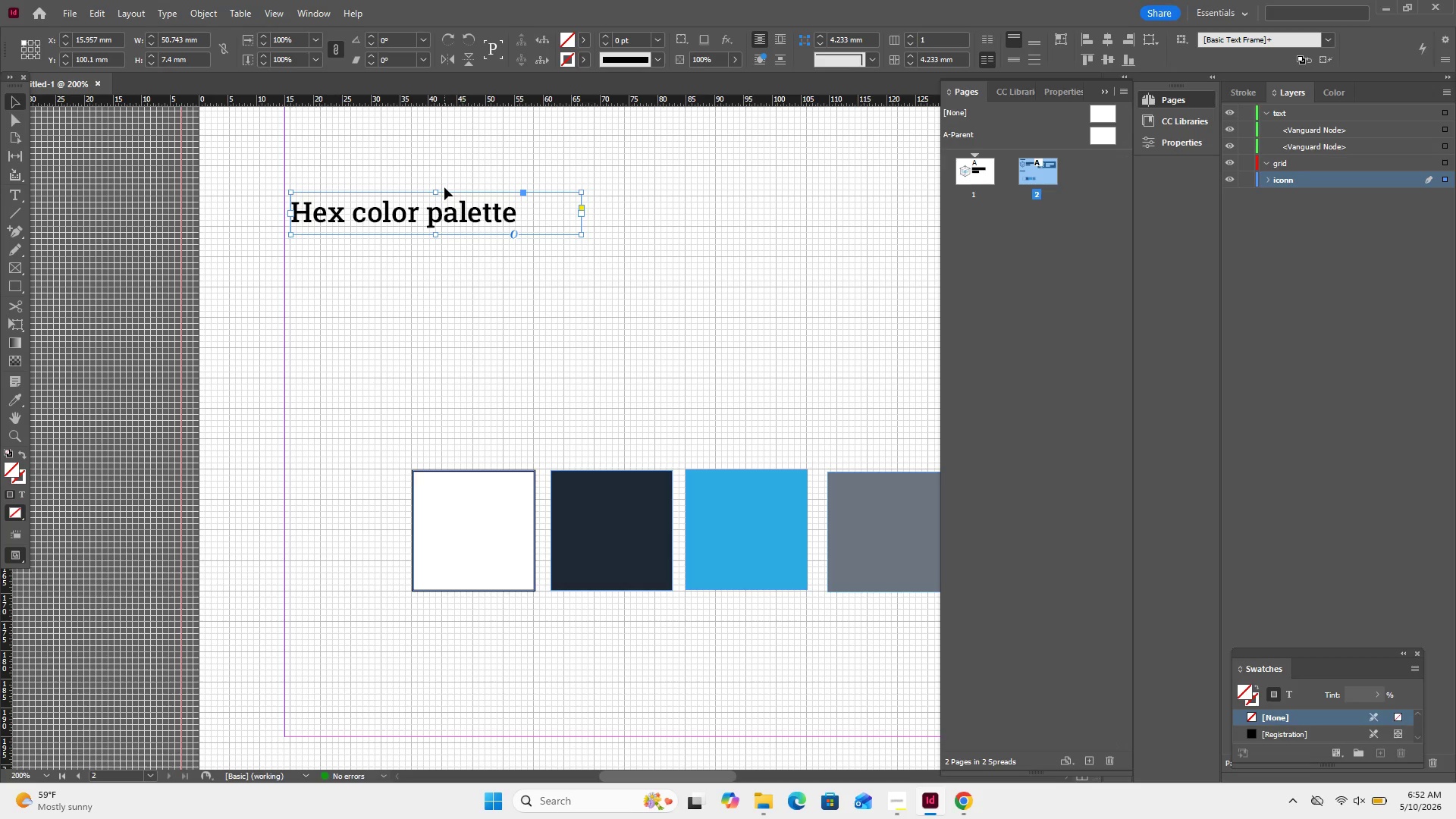 
key(Control+V)
 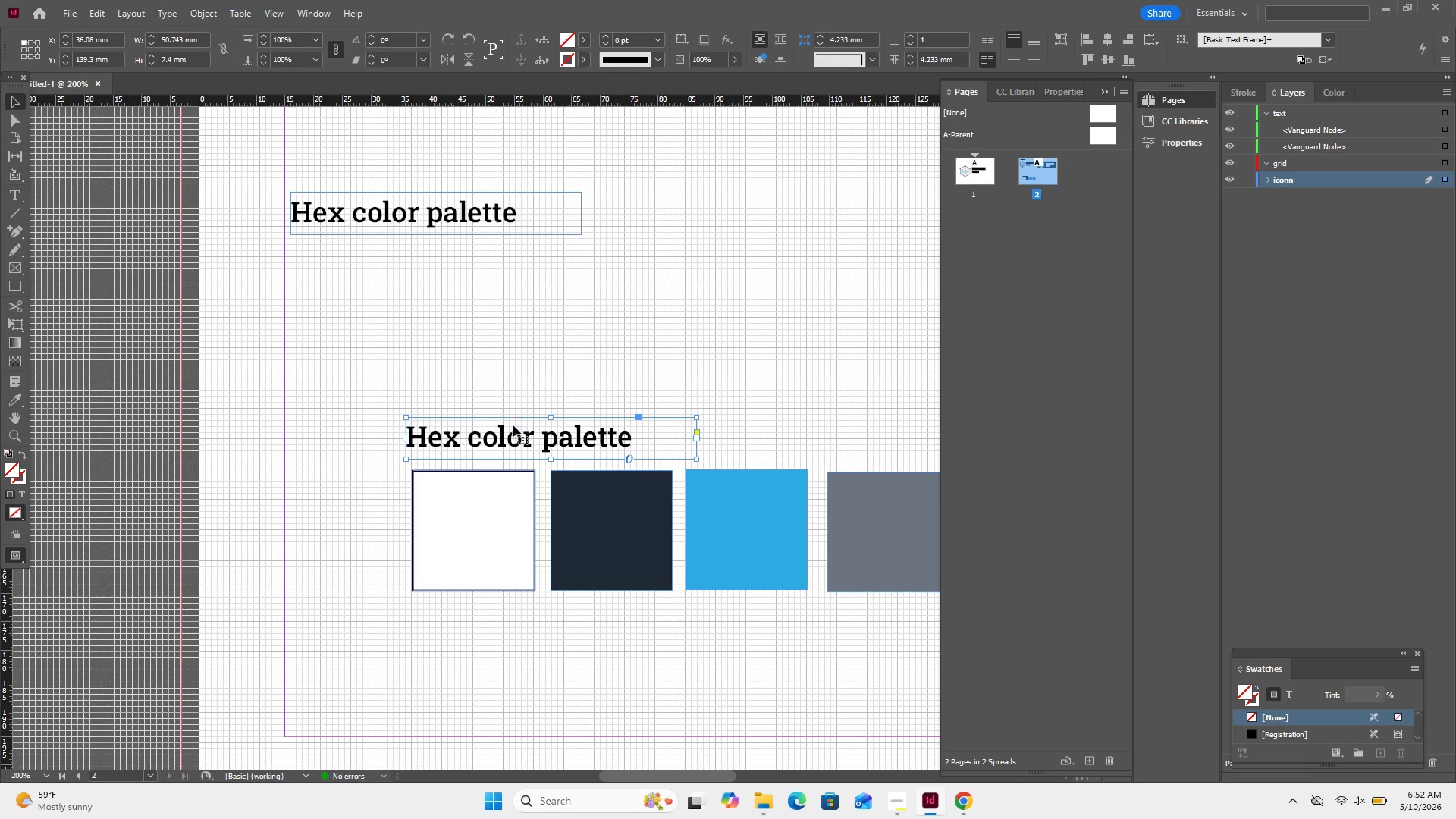 
left_click_drag(start_coordinate=[513, 430], to_coordinate=[503, 614])
 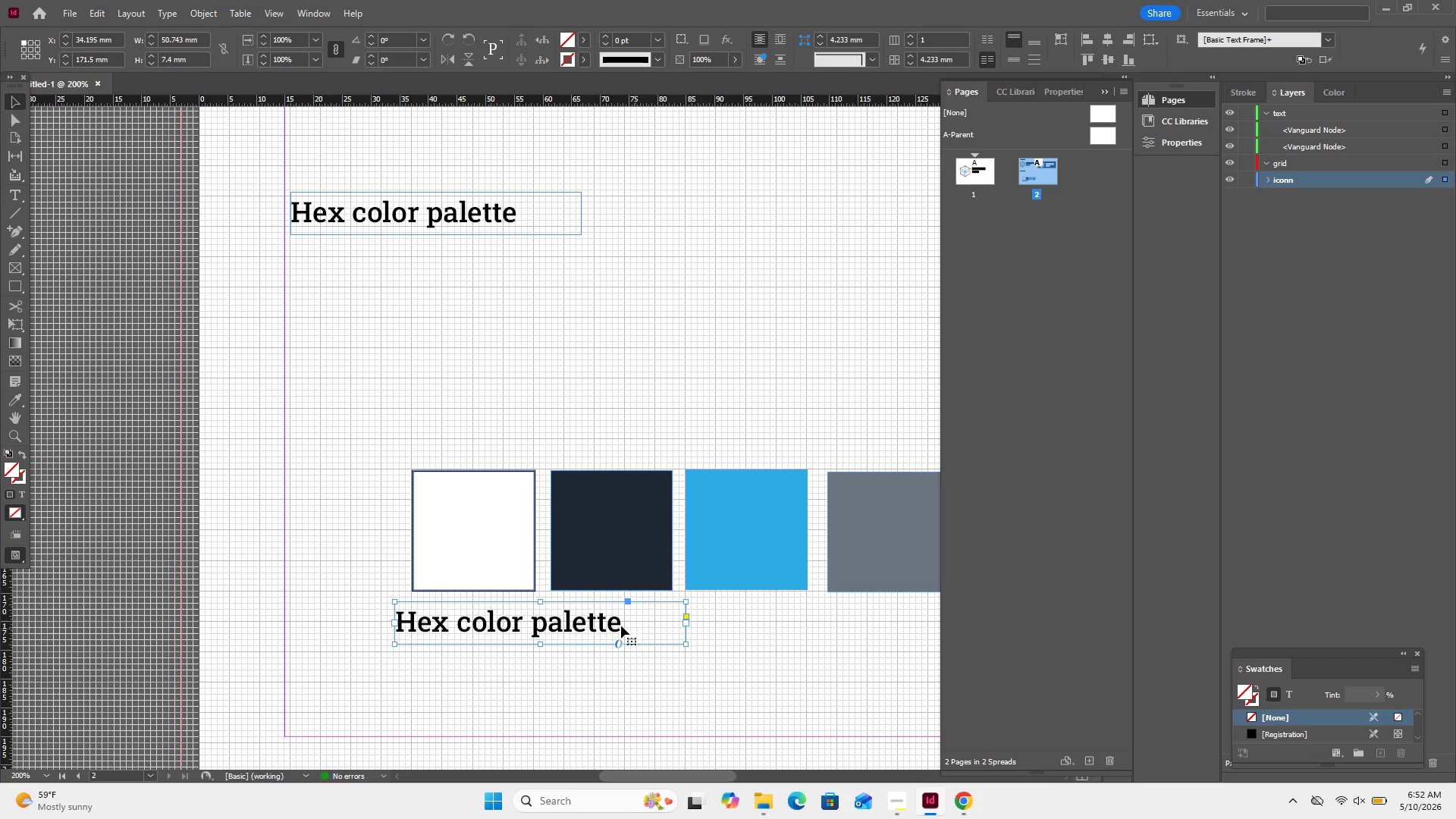 
double_click([605, 623])
 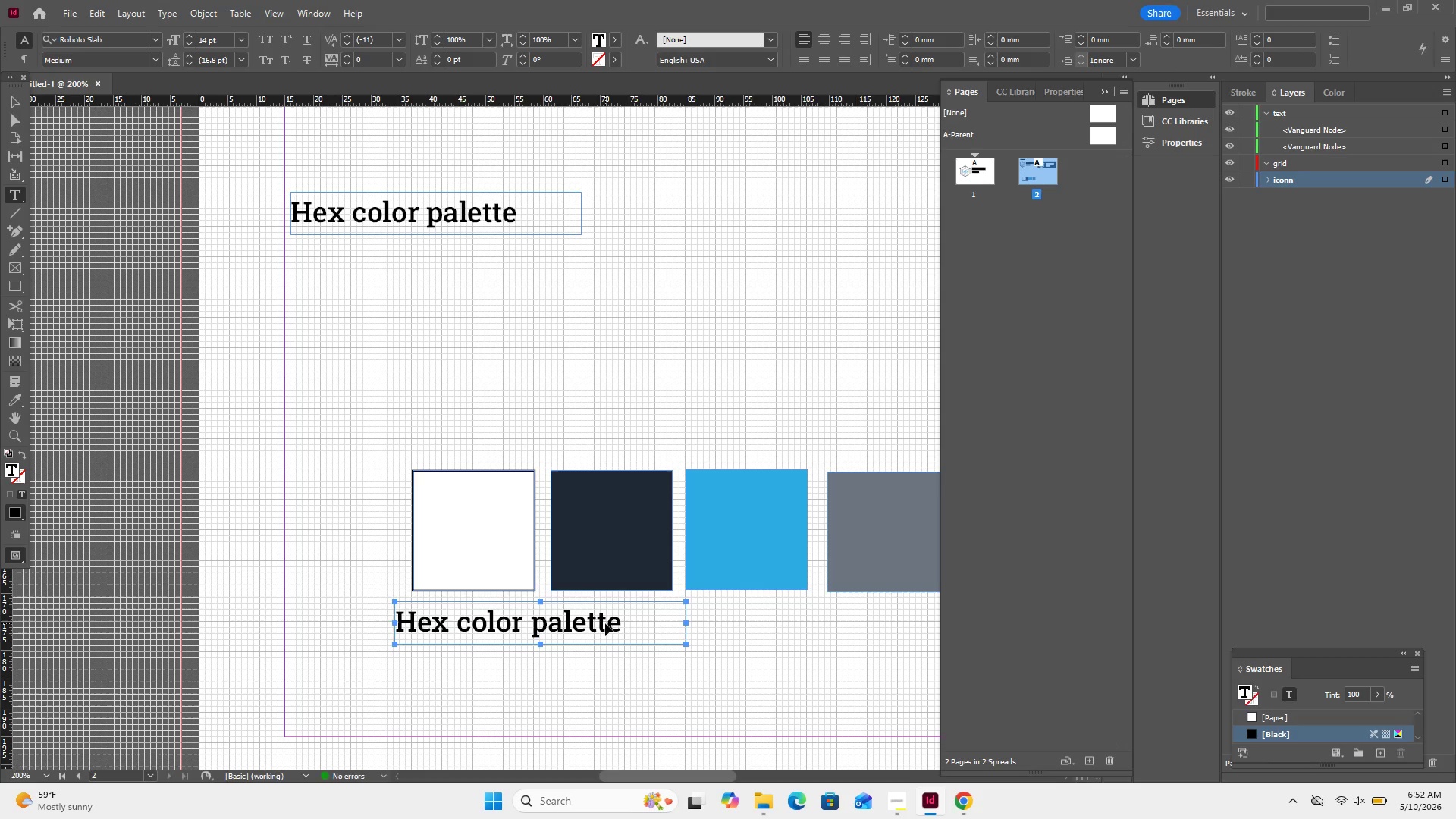 
key(Control+A)
 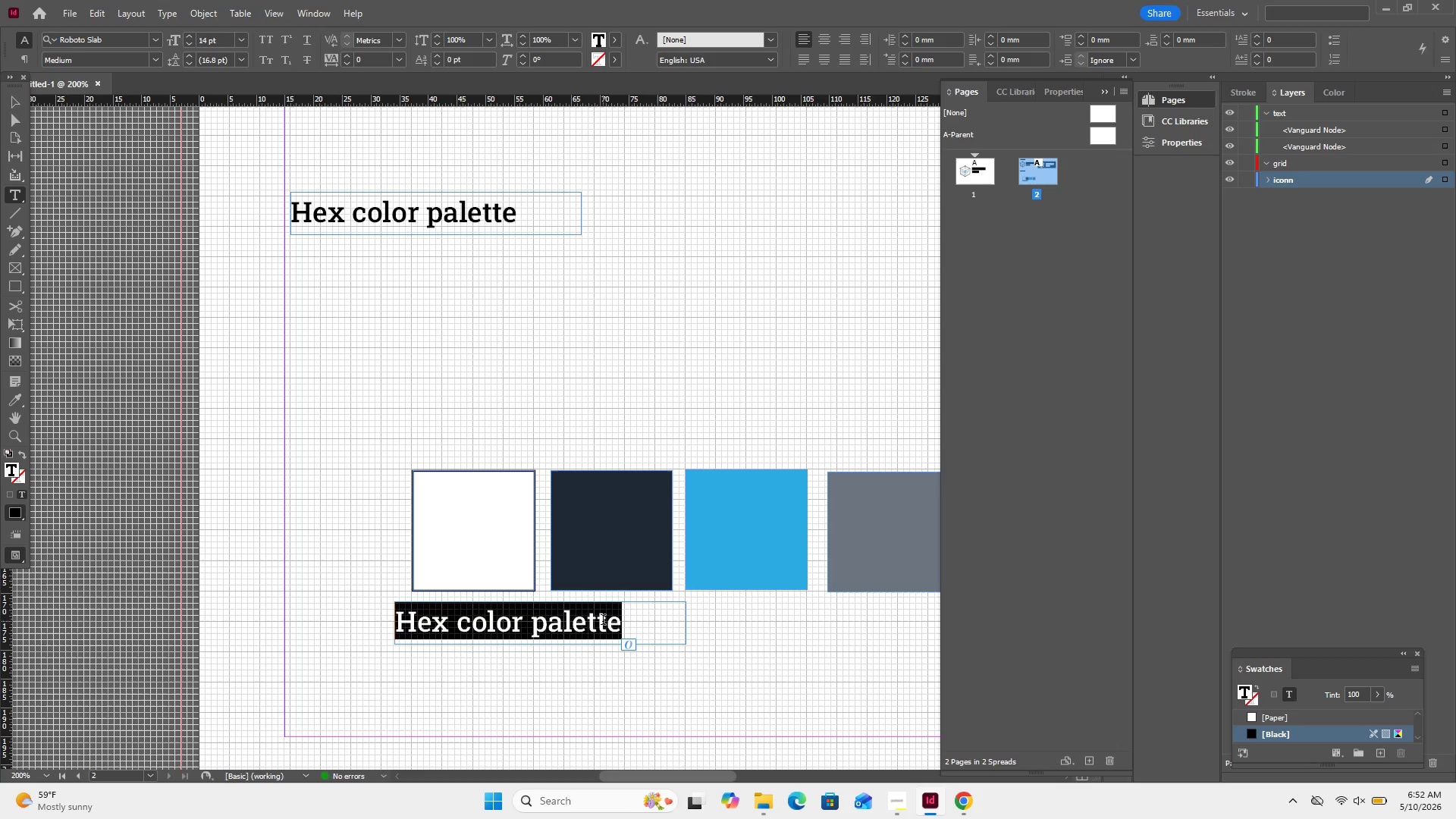 
key(Backspace)
 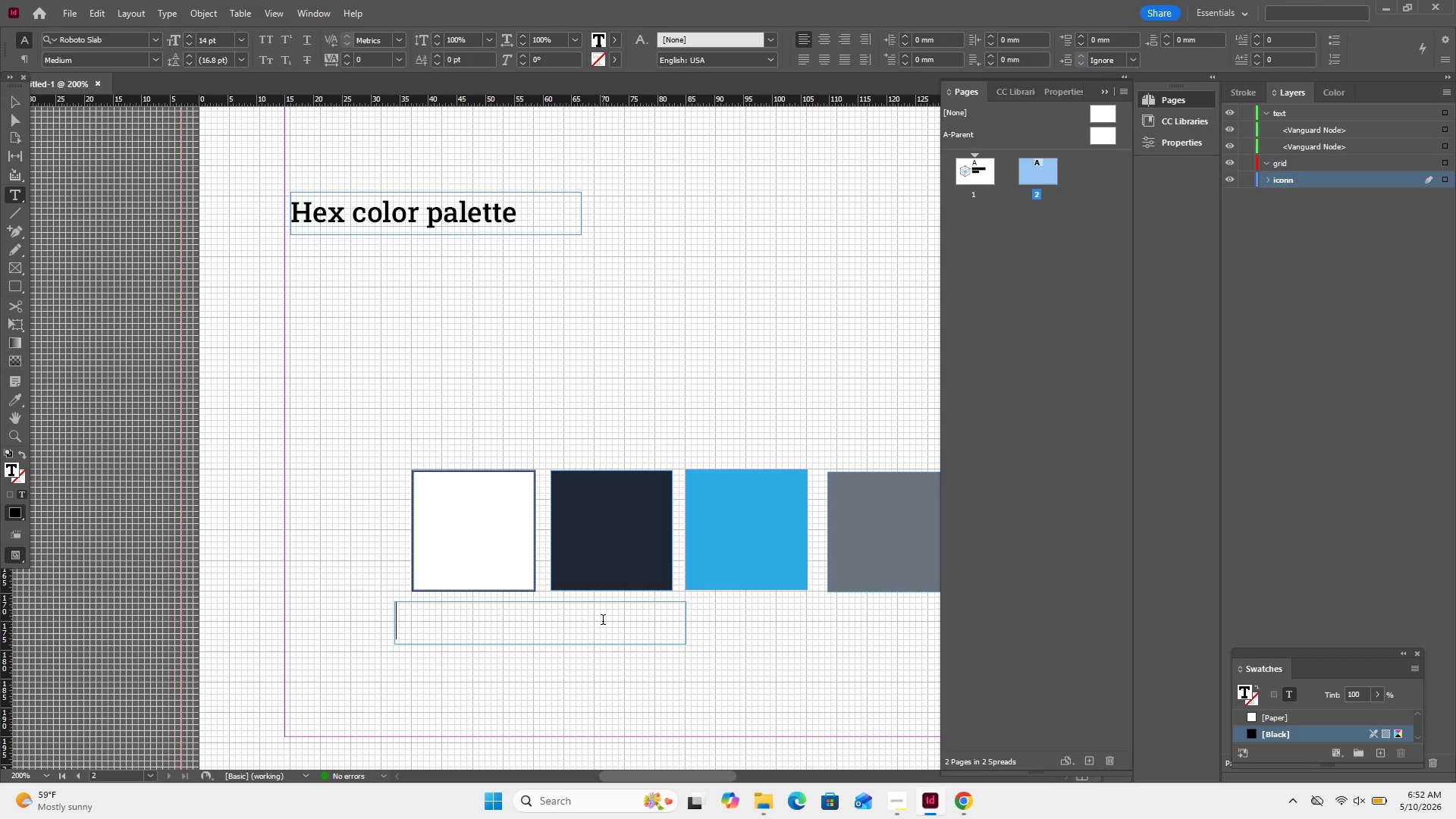 
key(Shift+3)
 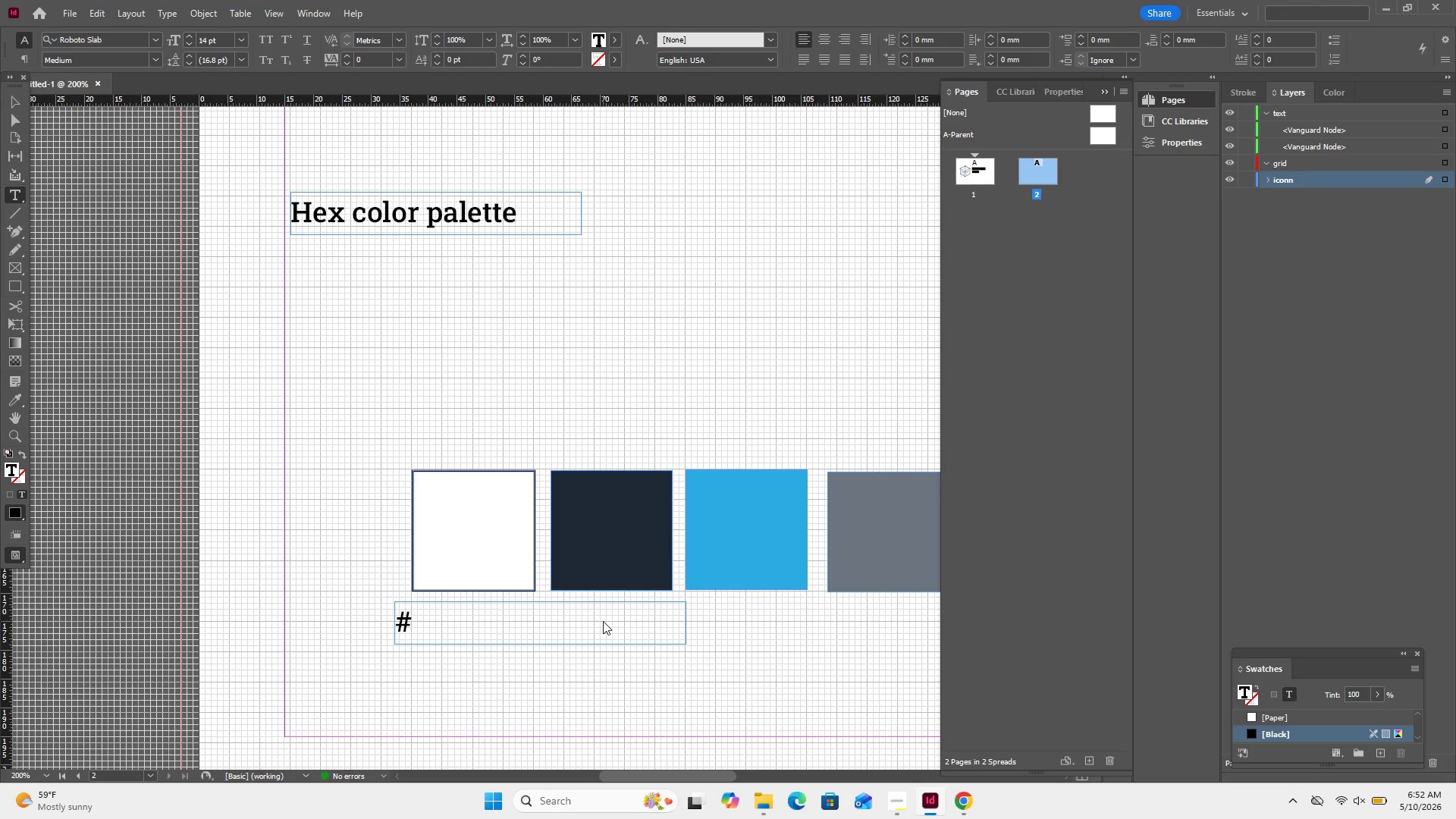 
type(1F2)
 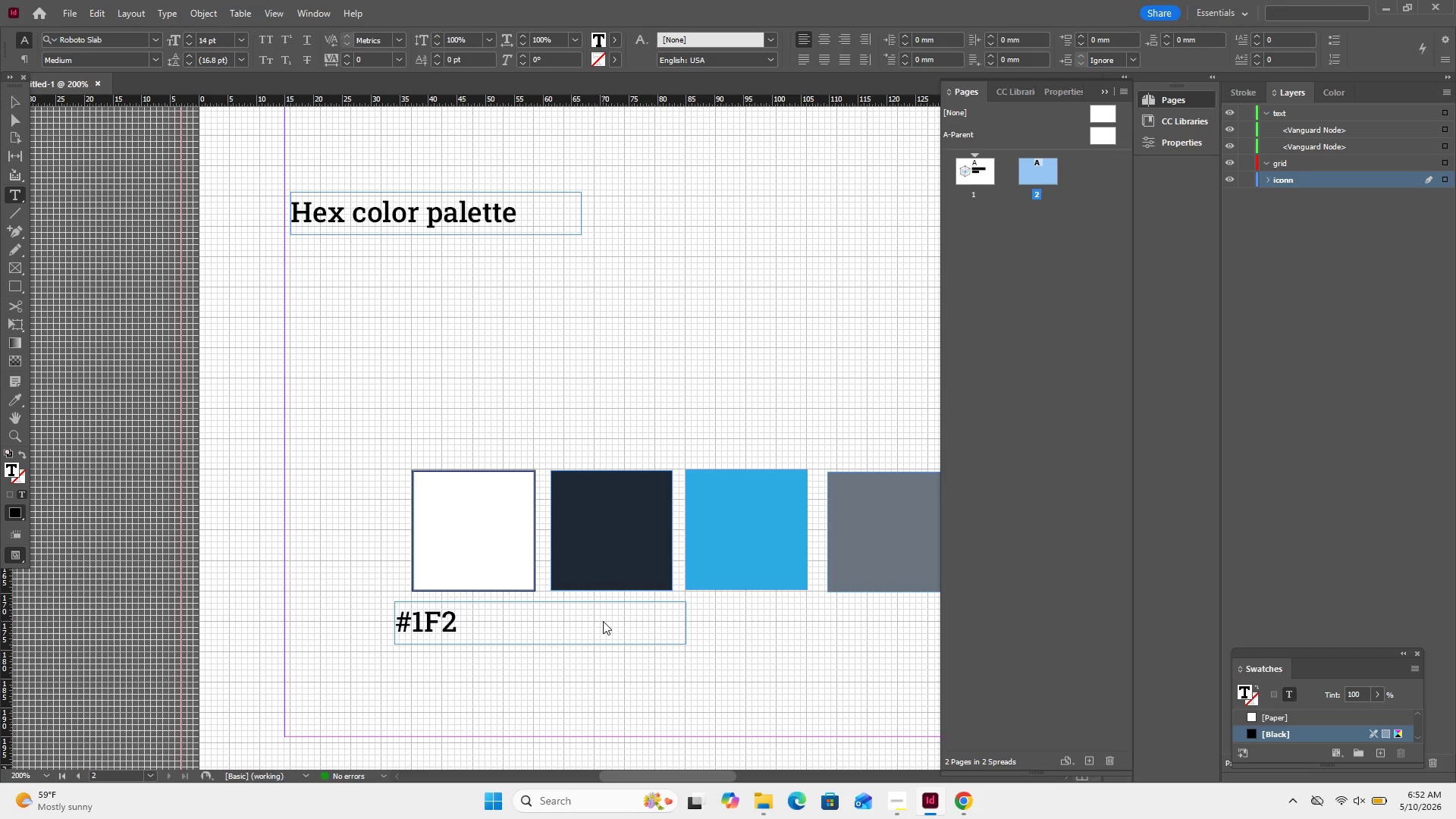 
wait(5.33)
 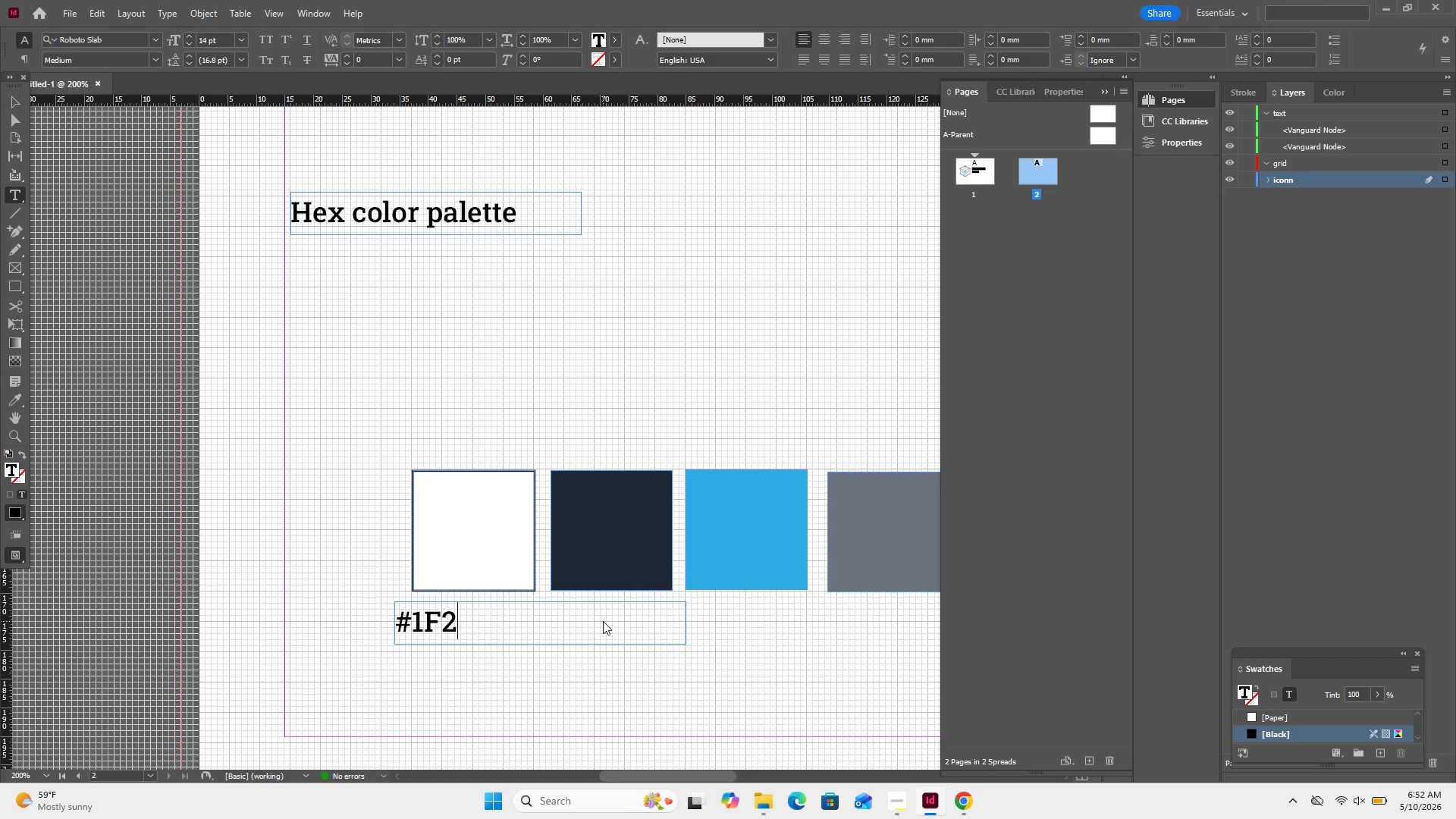 
type(937)
 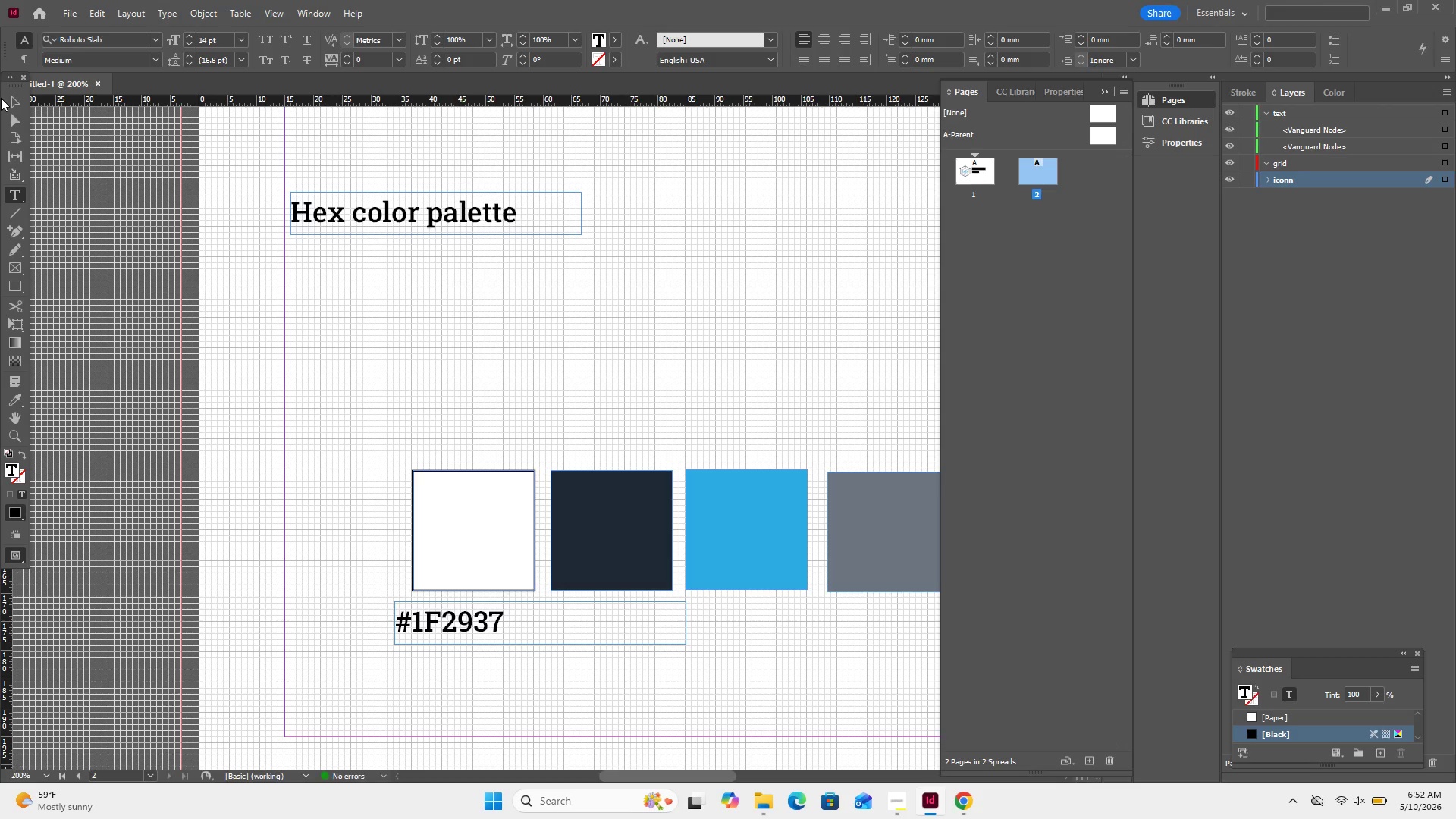 
left_click([5, 96])
 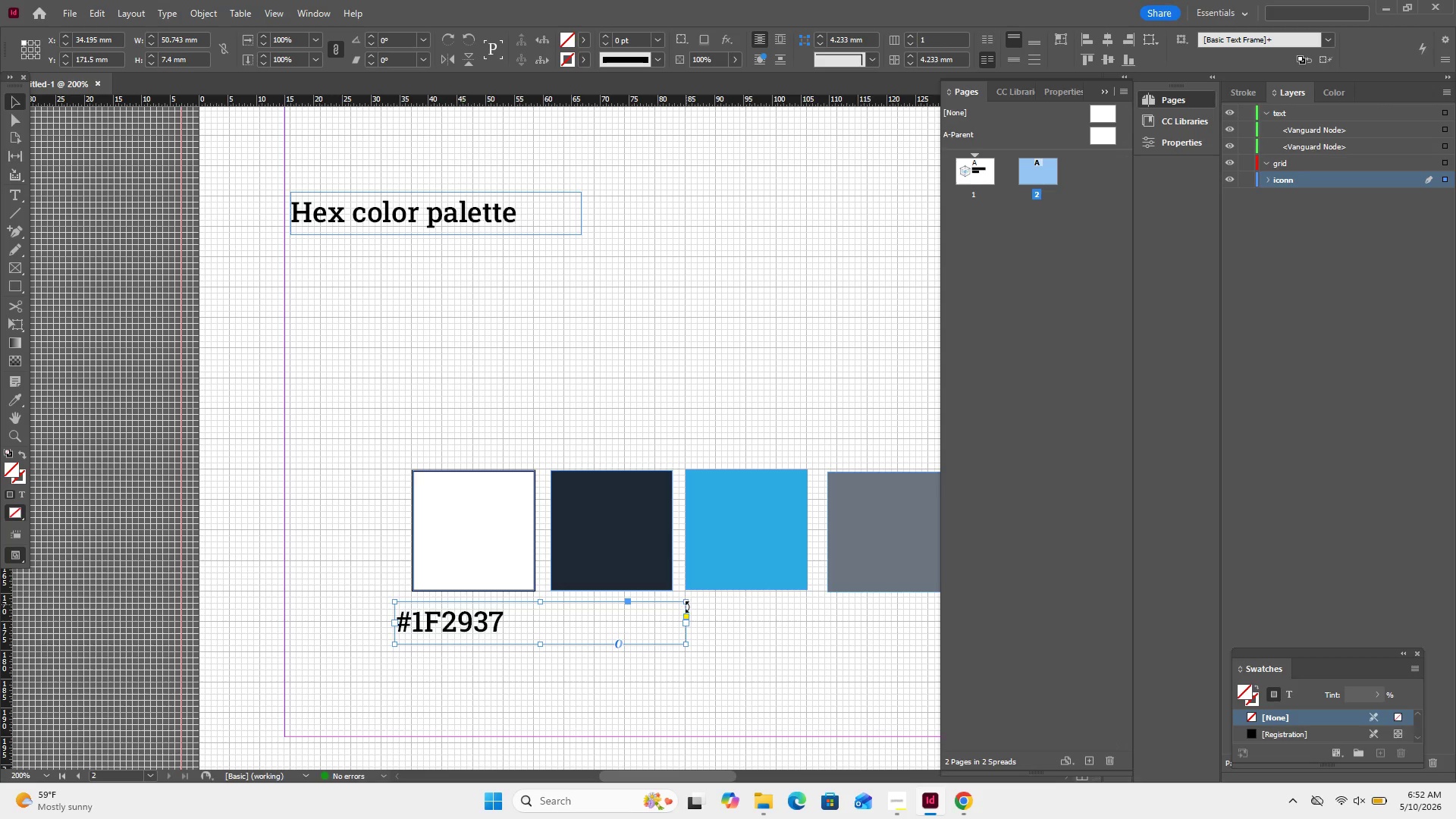 
left_click_drag(start_coordinate=[689, 604], to_coordinate=[534, 604])
 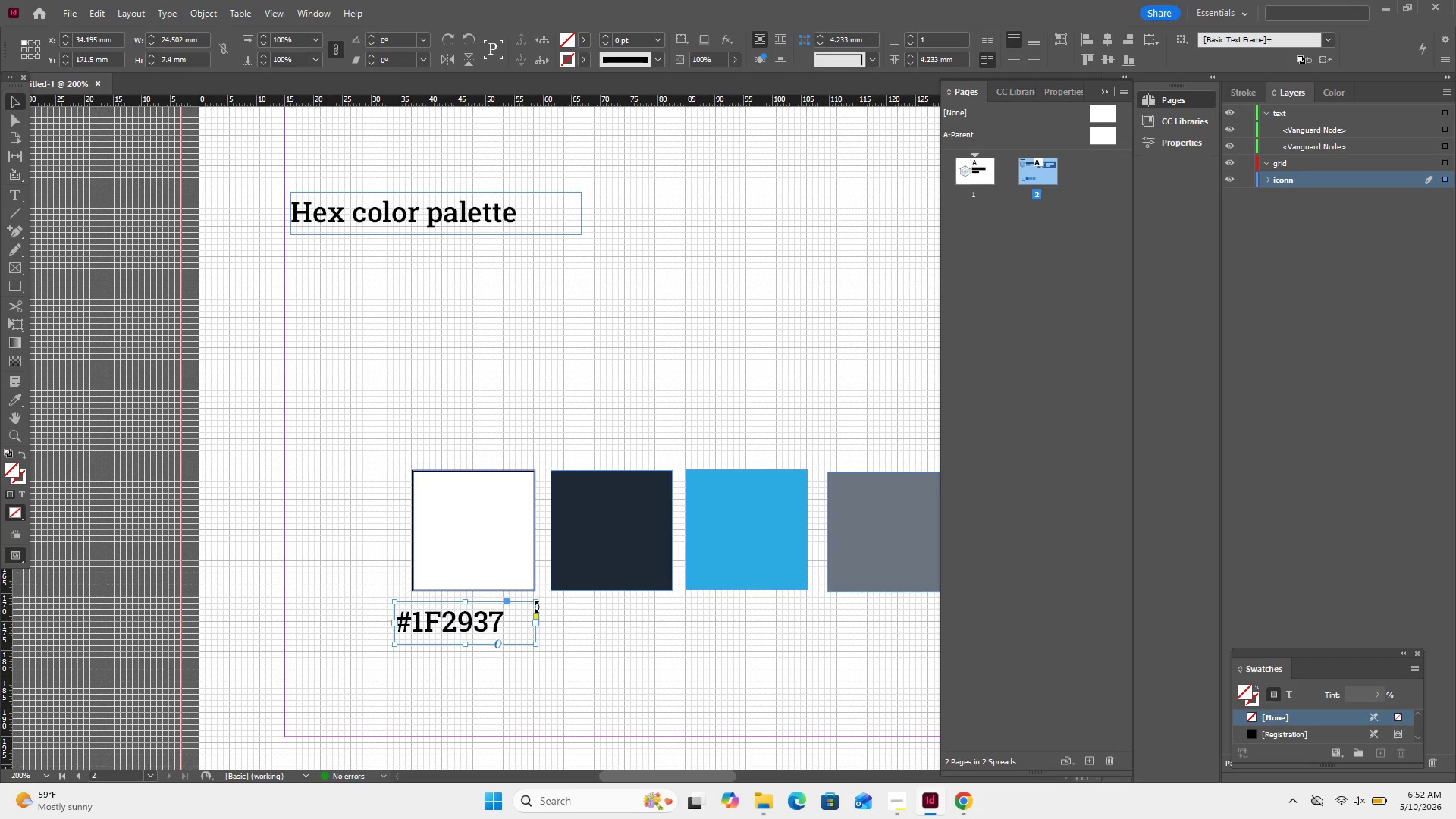 
left_click_drag(start_coordinate=[538, 602], to_coordinate=[515, 603])
 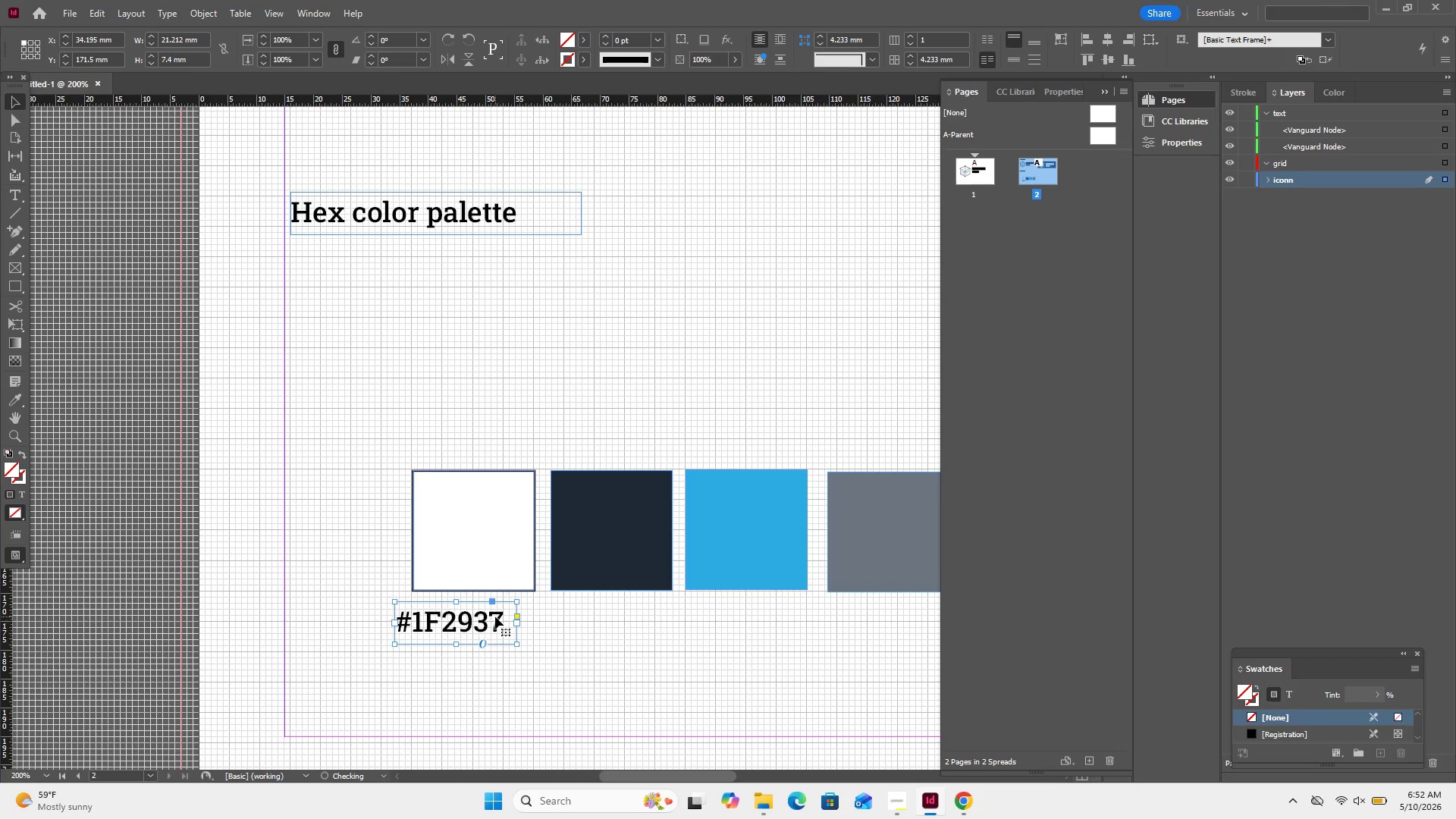 
left_click_drag(start_coordinate=[495, 617], to_coordinate=[512, 615])
 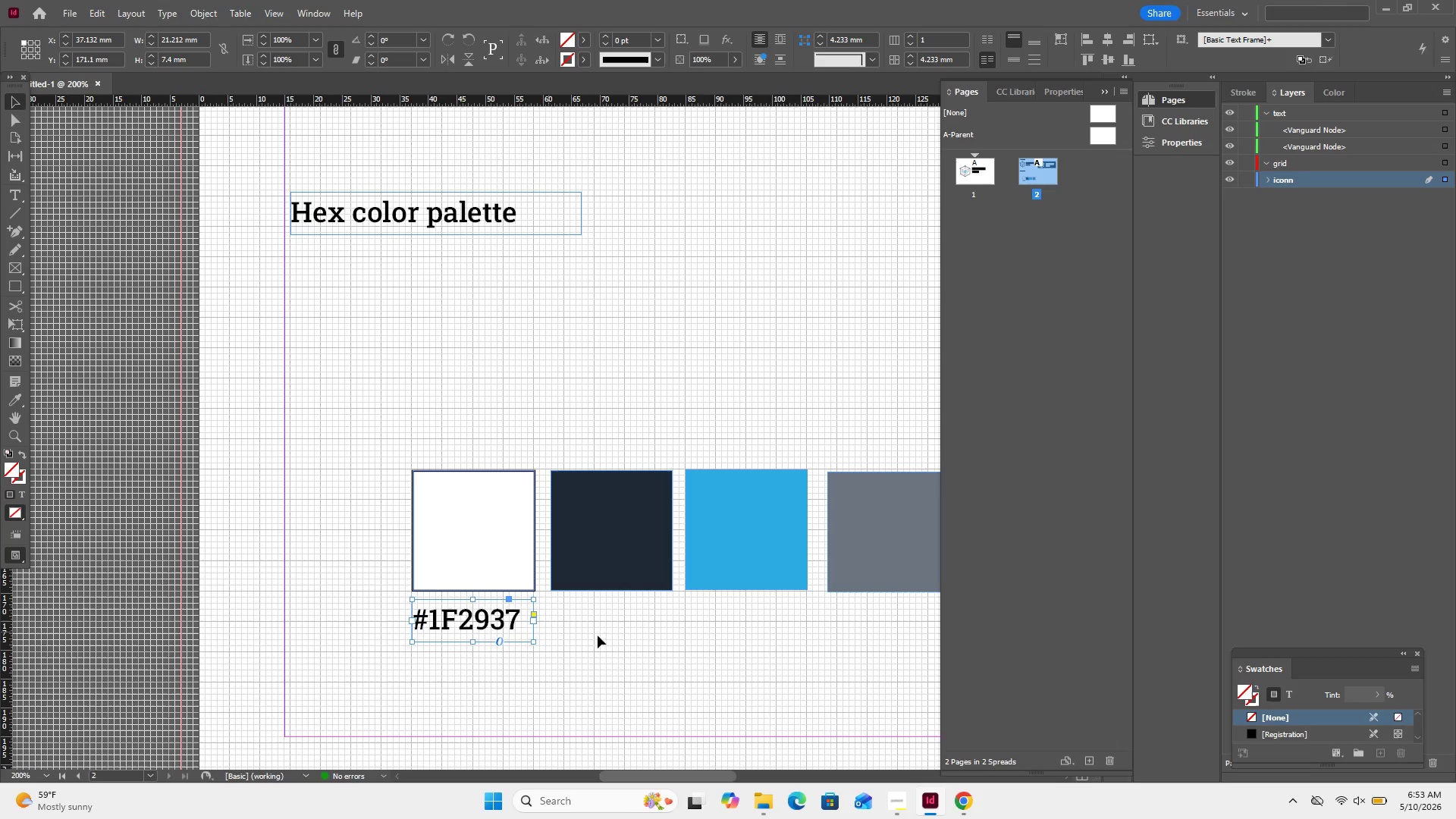 
left_click([610, 635])
 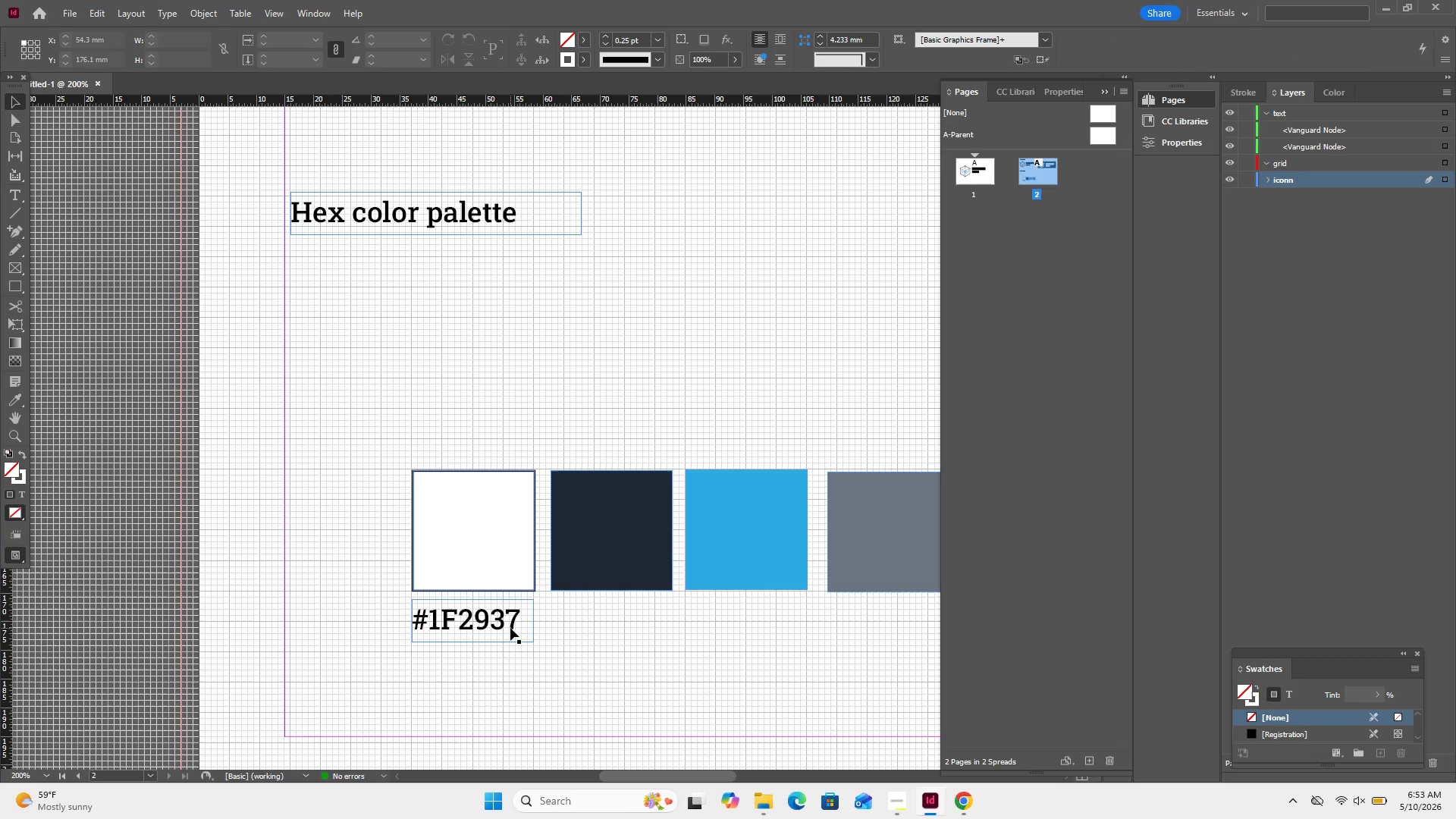 
left_click([506, 622])
 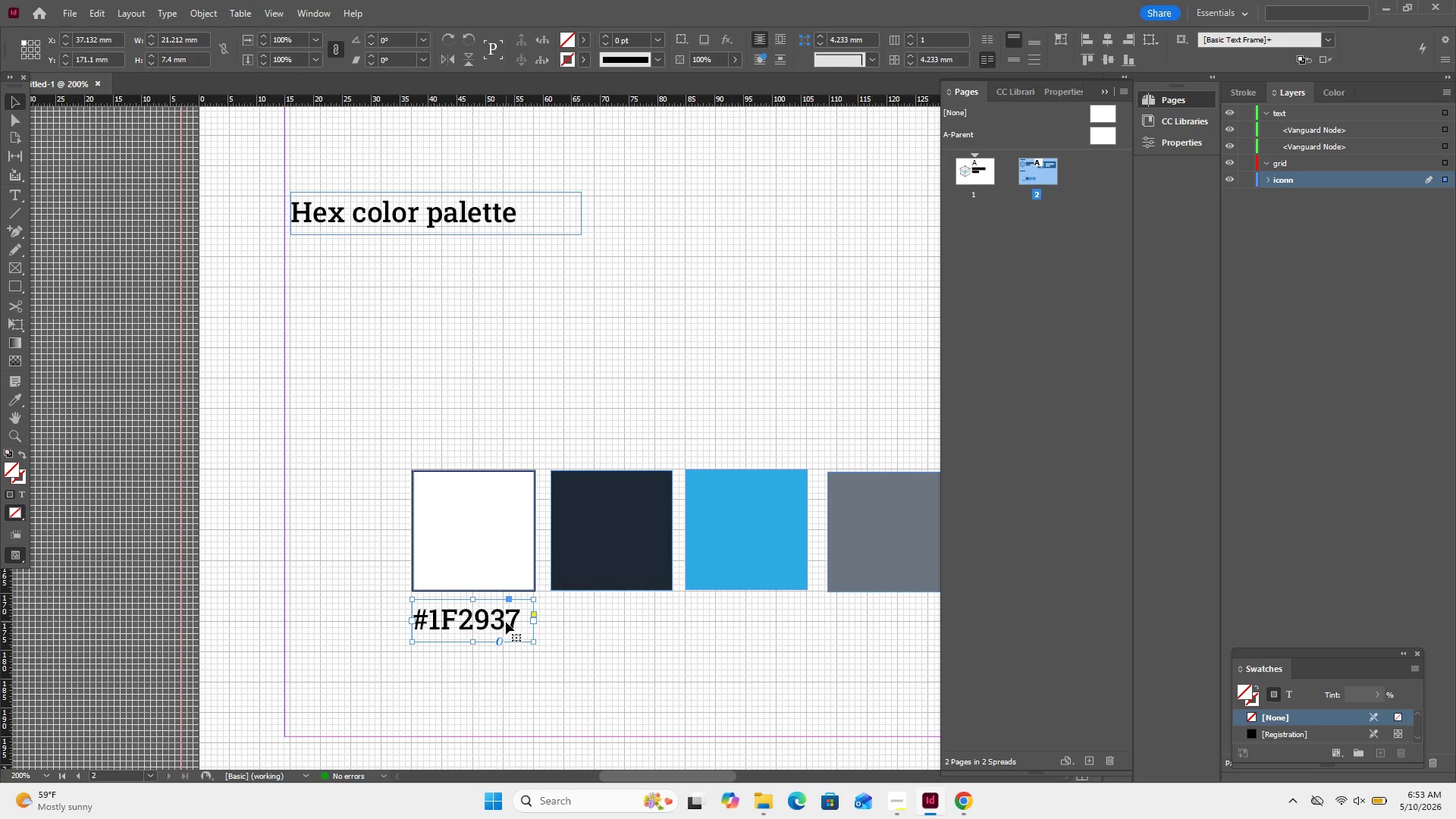 
key(Control+C)
 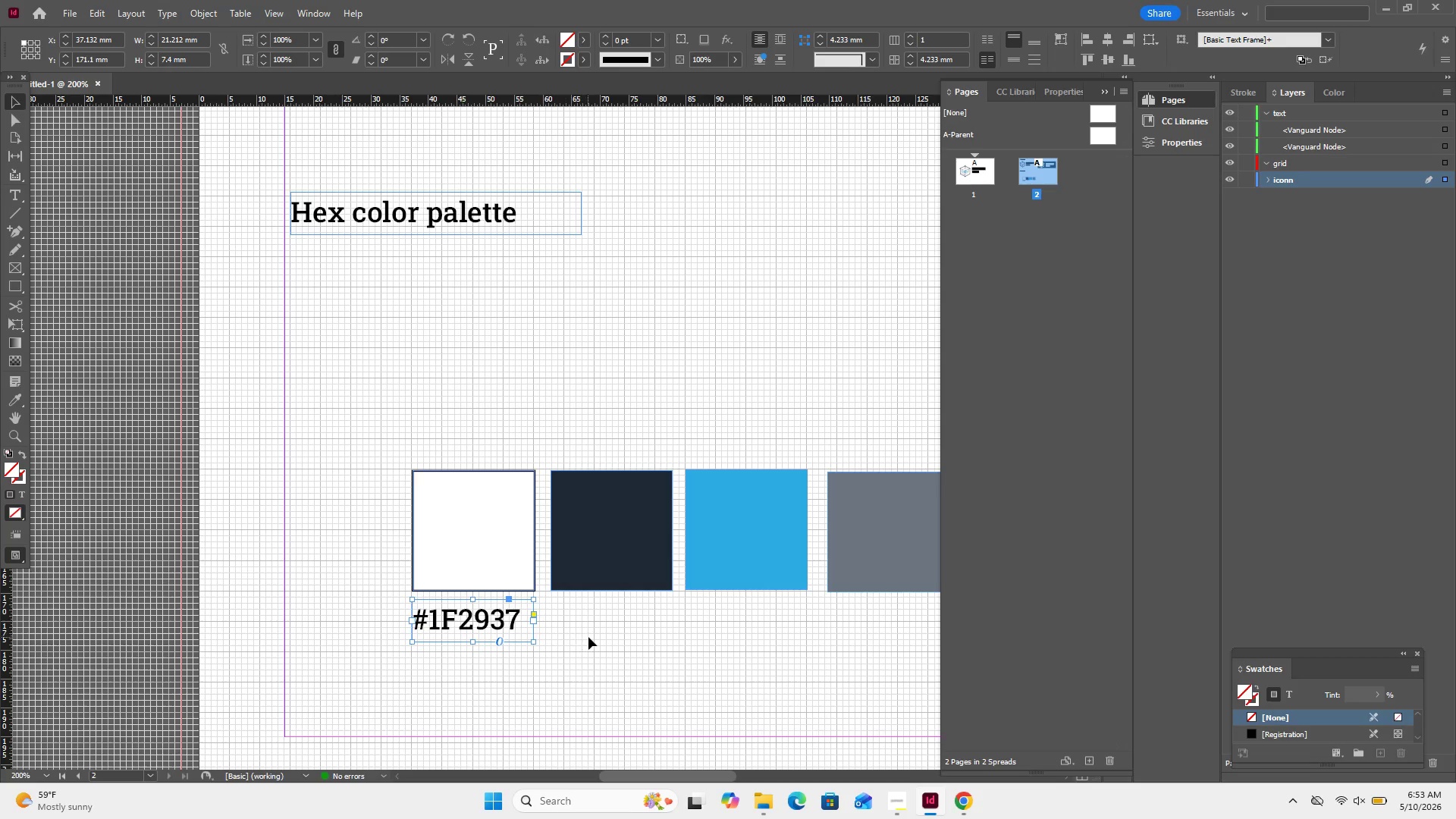 
left_click([588, 637])
 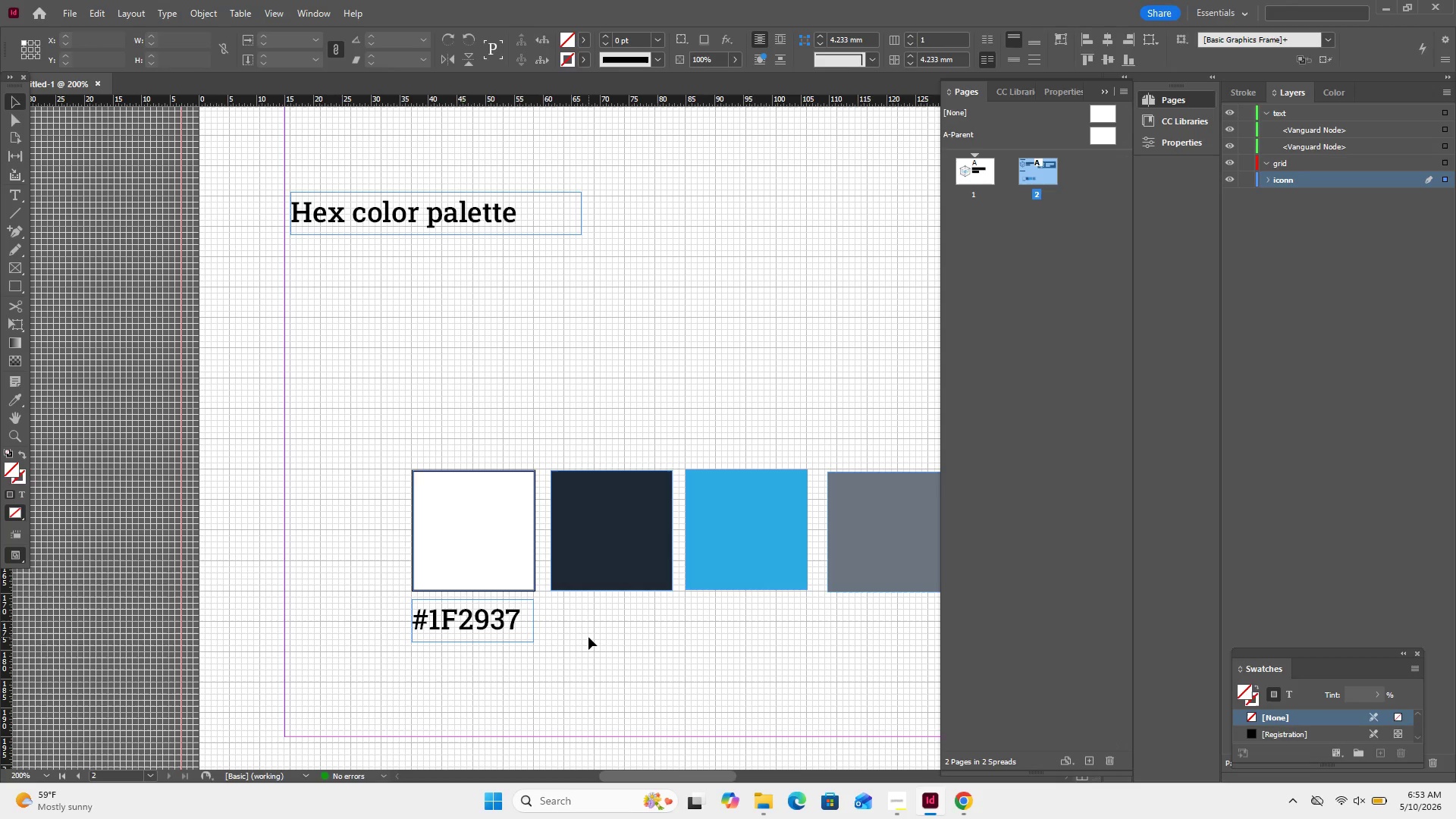 
key(Control+V)
 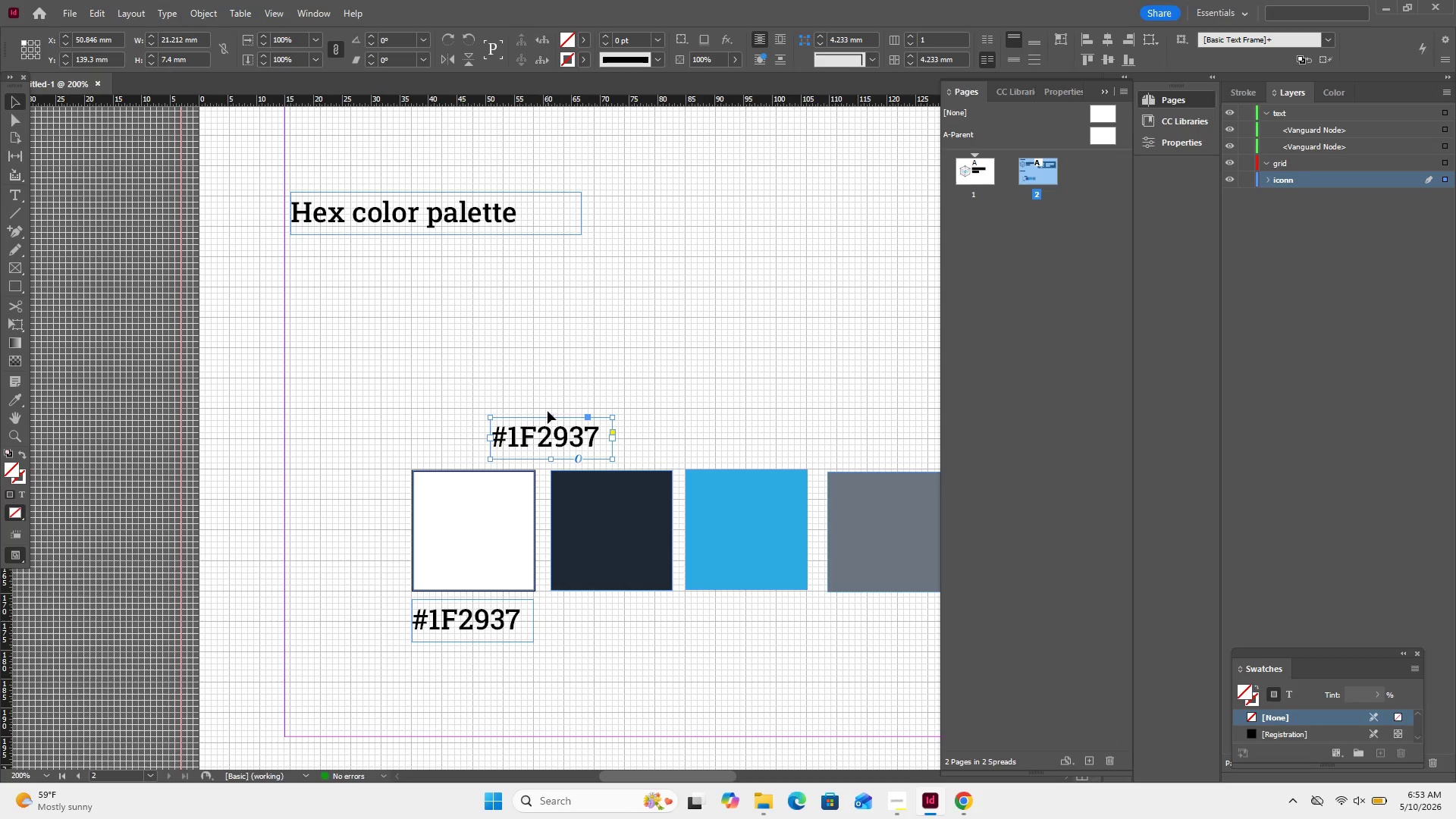 
left_click_drag(start_coordinate=[543, 436], to_coordinate=[603, 618])
 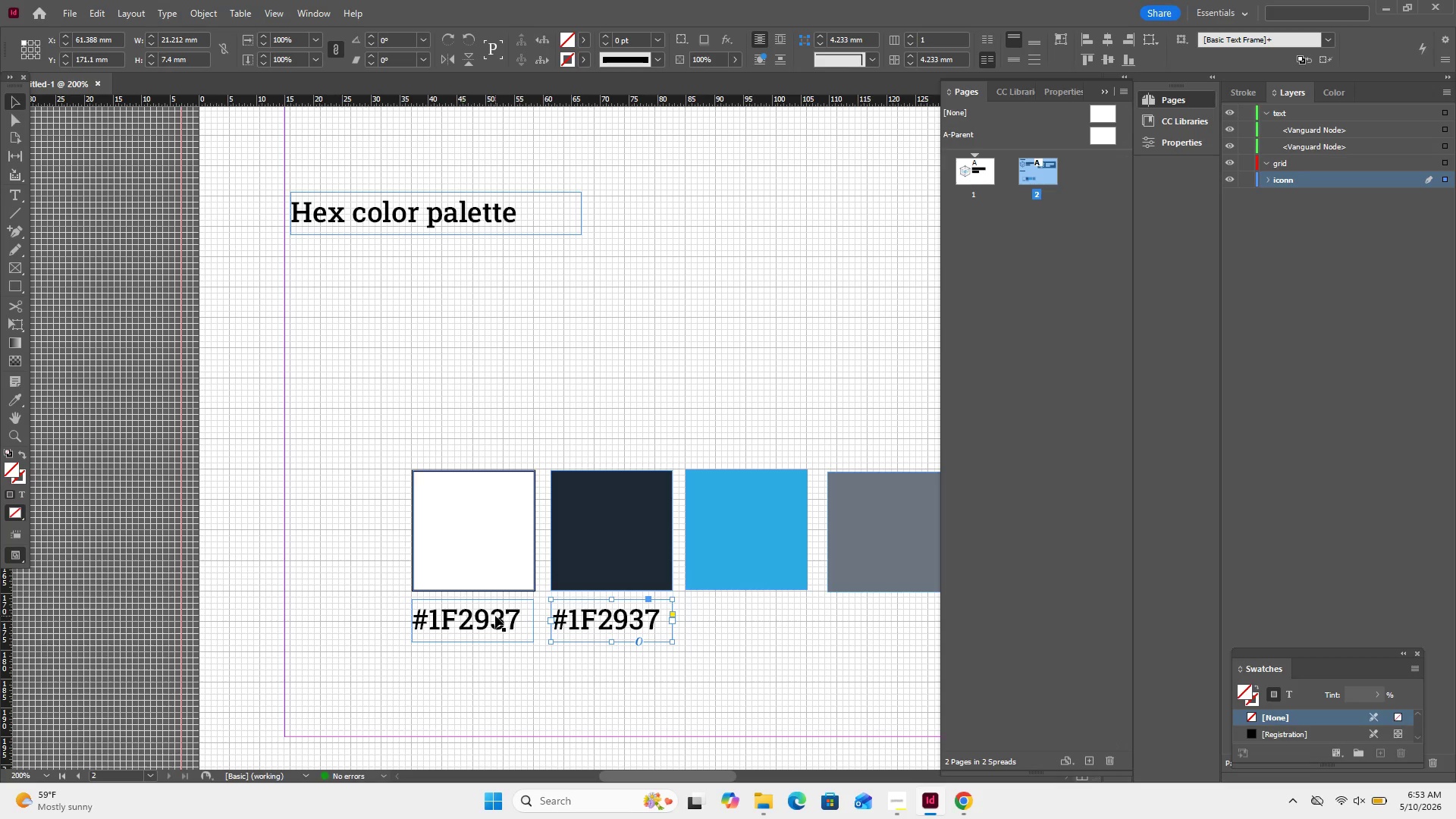 
wait(5.92)
 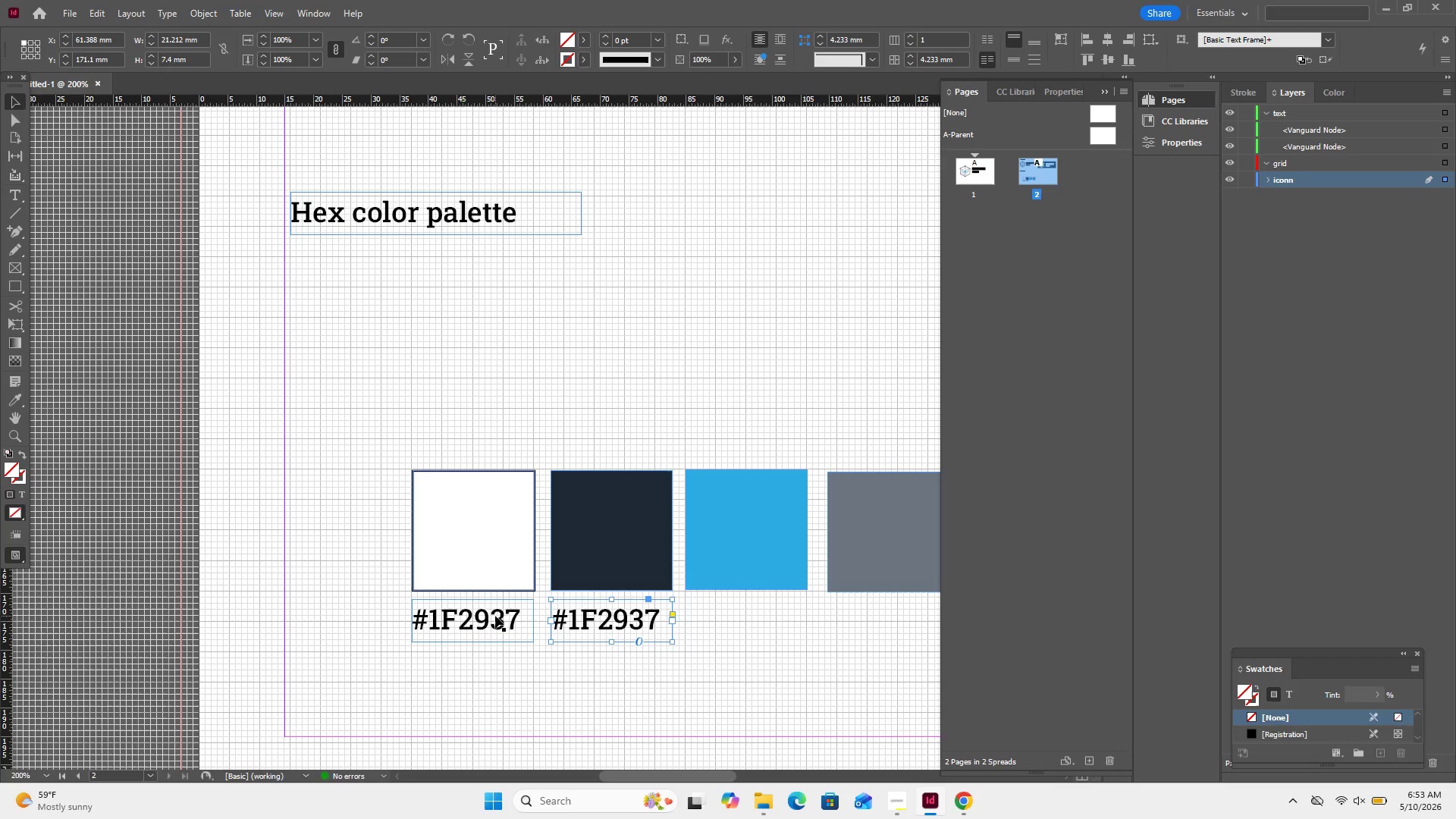 
key(Control+V)
 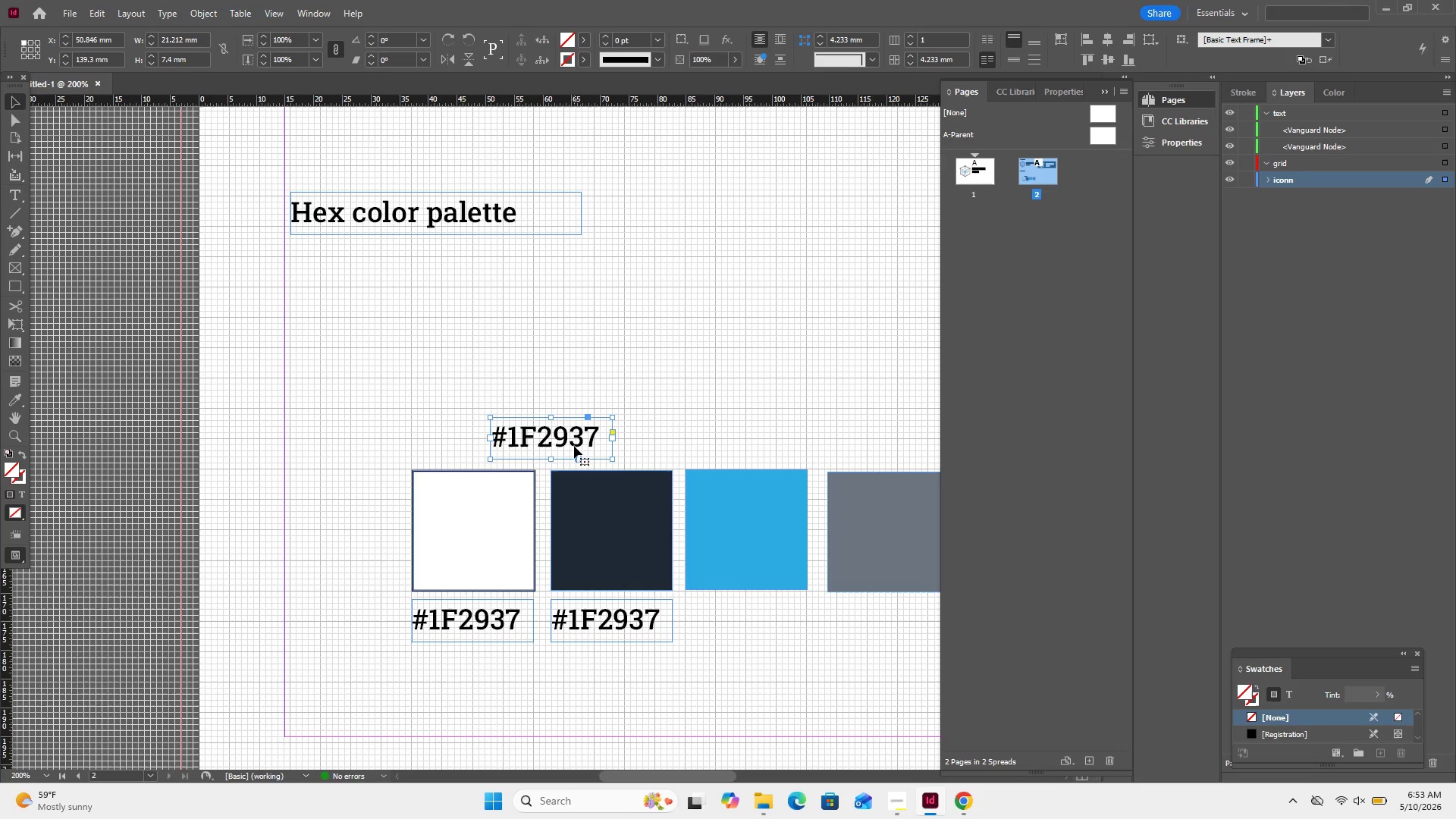 
left_click_drag(start_coordinate=[574, 446], to_coordinate=[767, 628])
 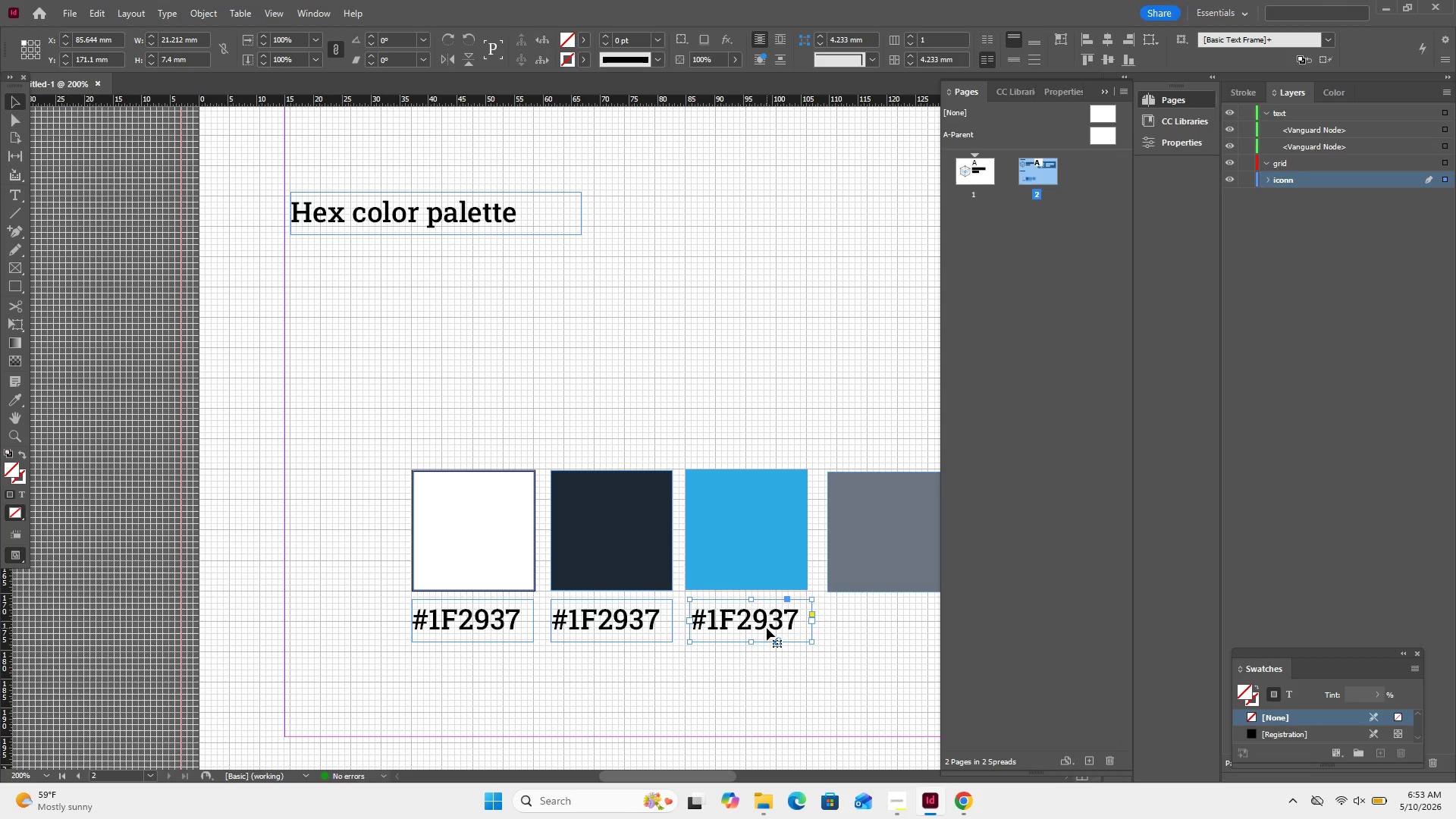 
key(ArrowLeft)
 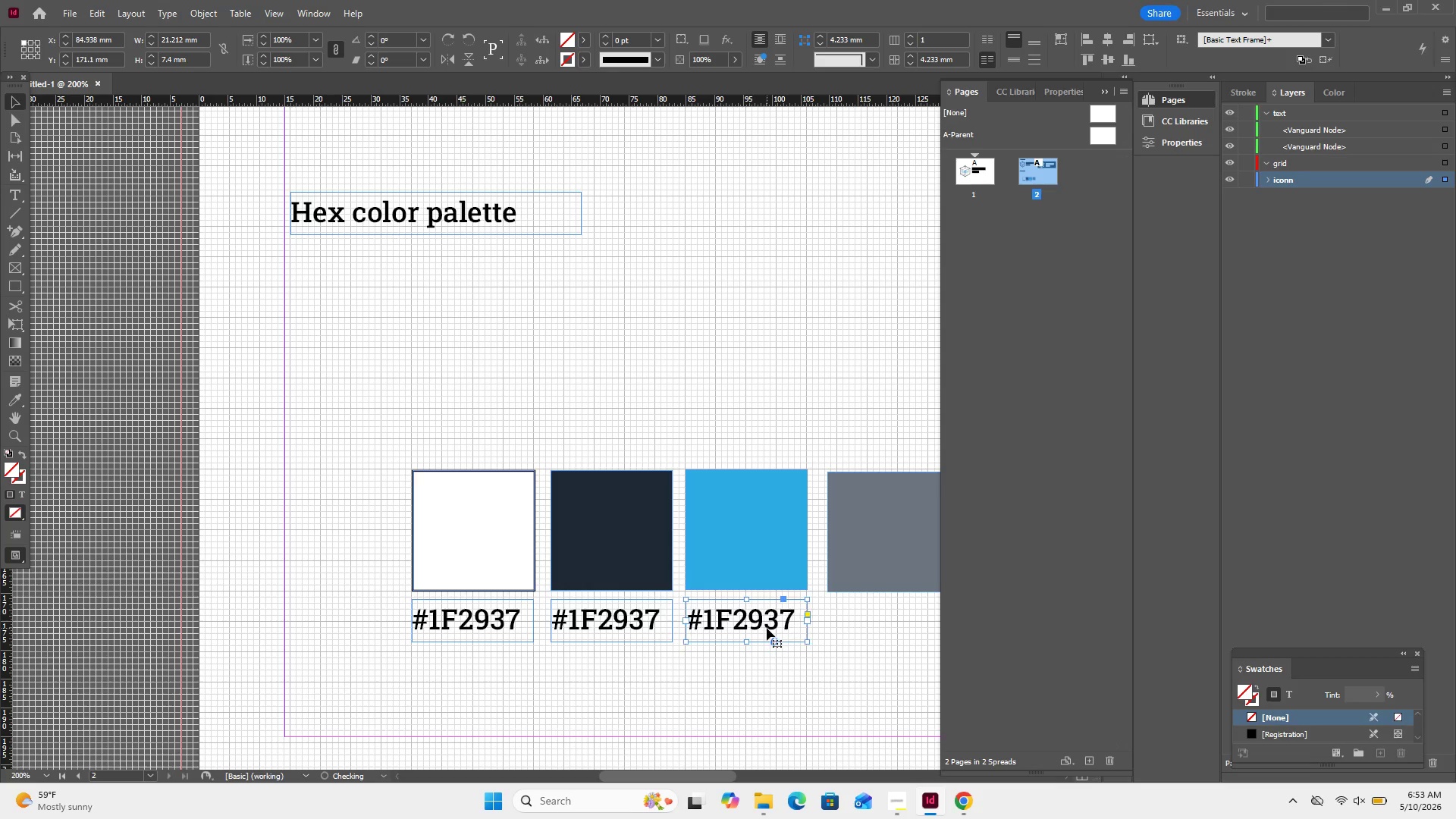 
key(ArrowLeft)
 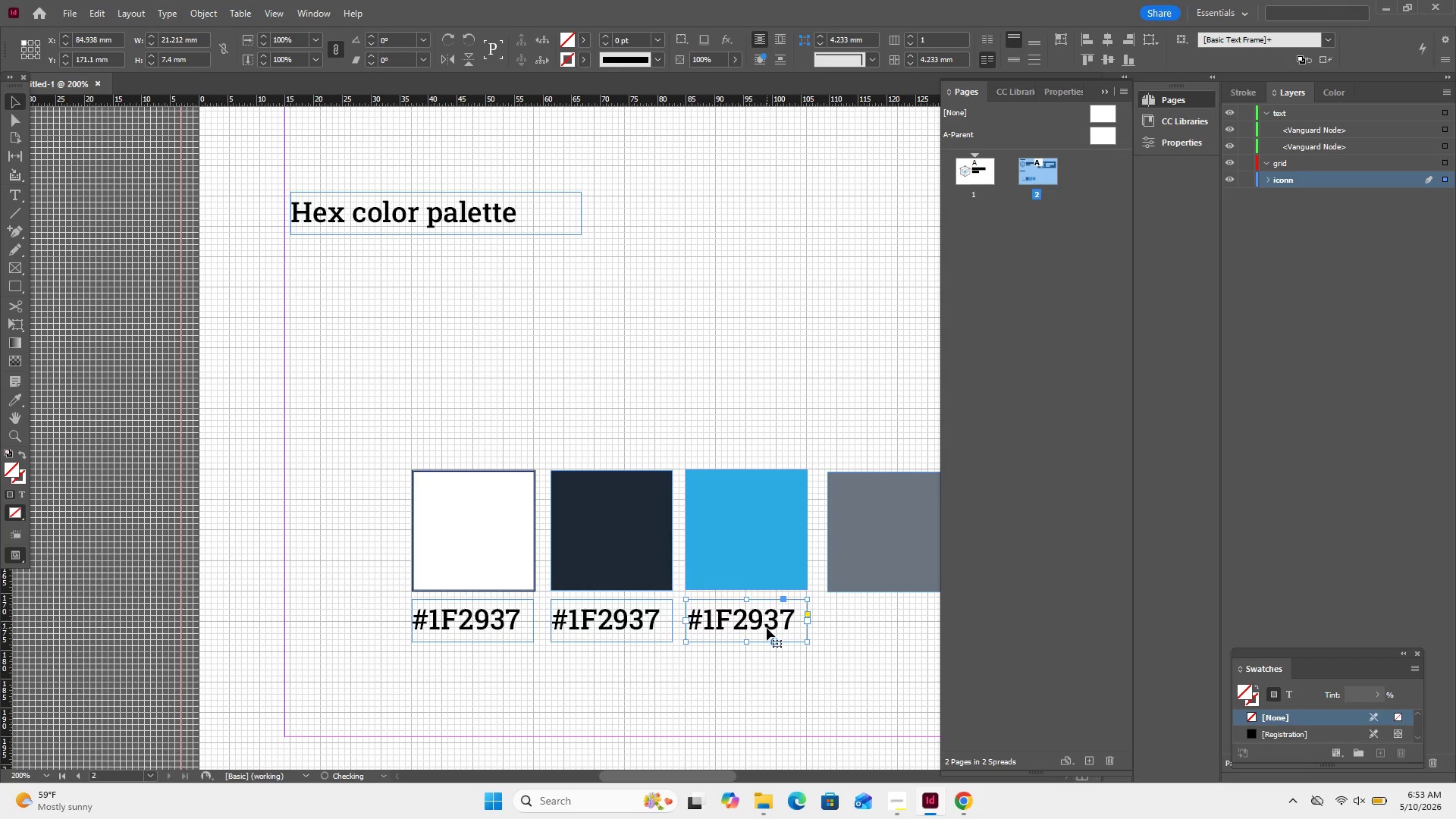 
key(ArrowLeft)
 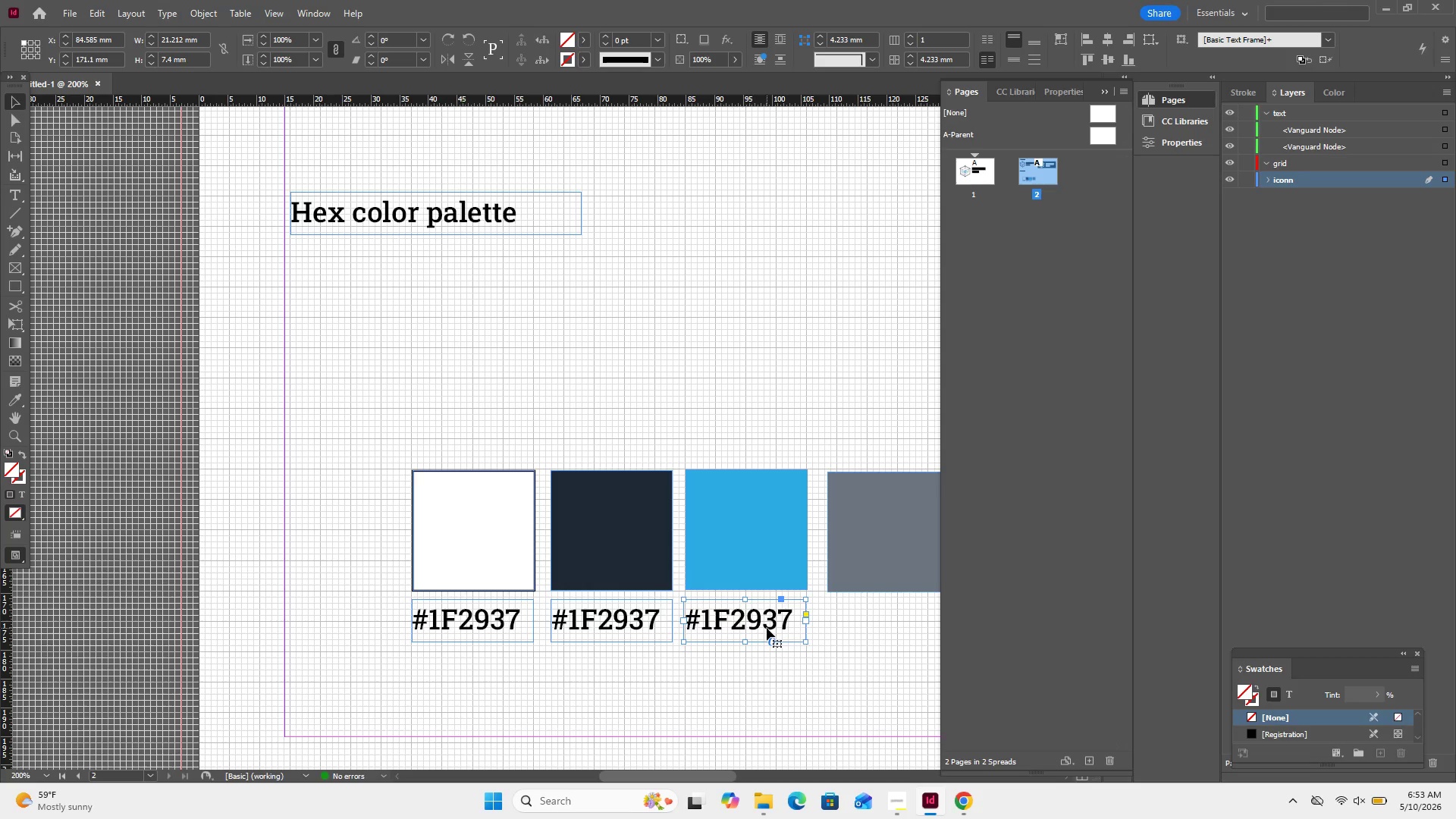 
scroll: coordinate [767, 628], scroll_direction: none, amount: 0.0
 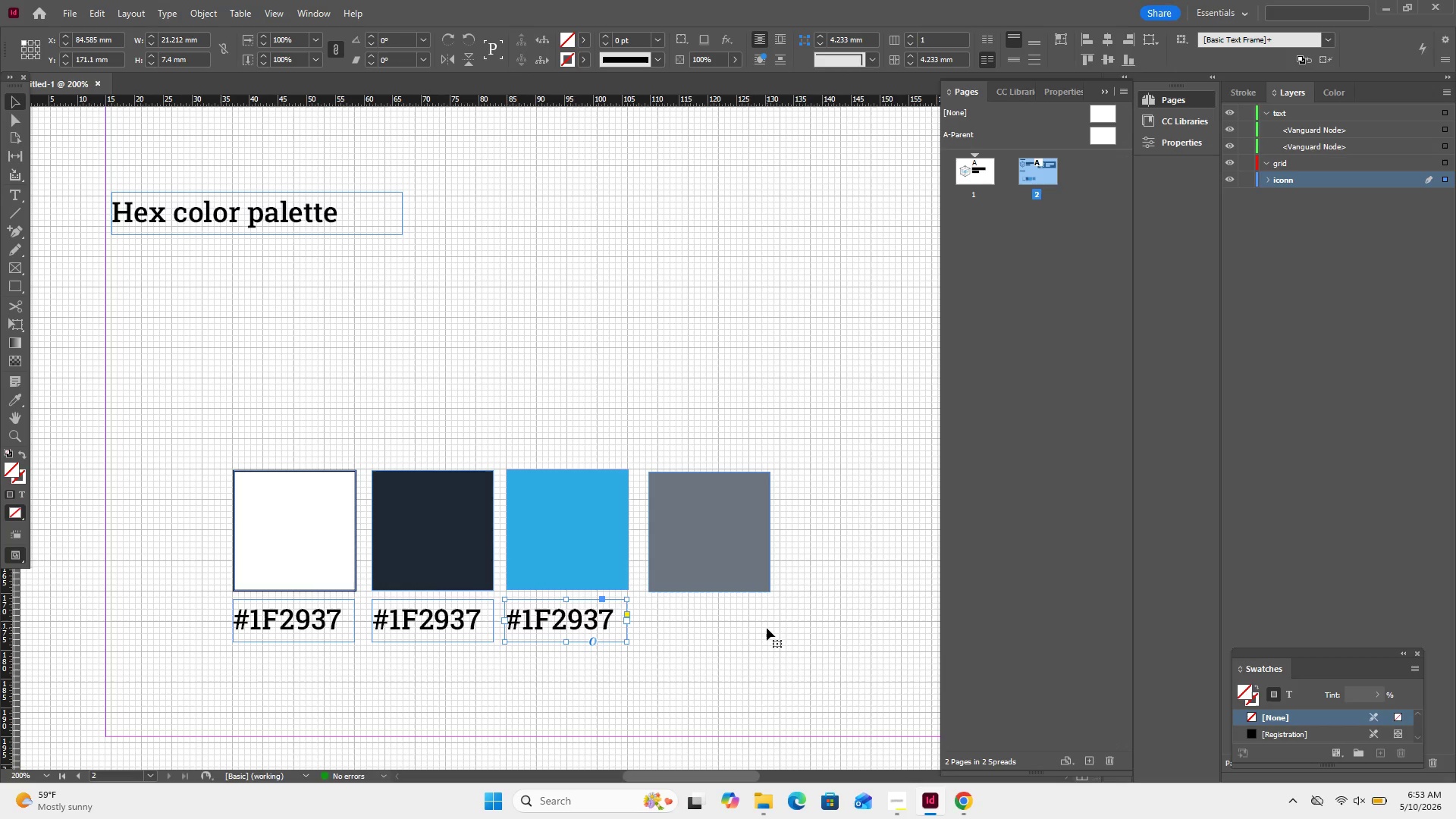 
key(Control+V)
 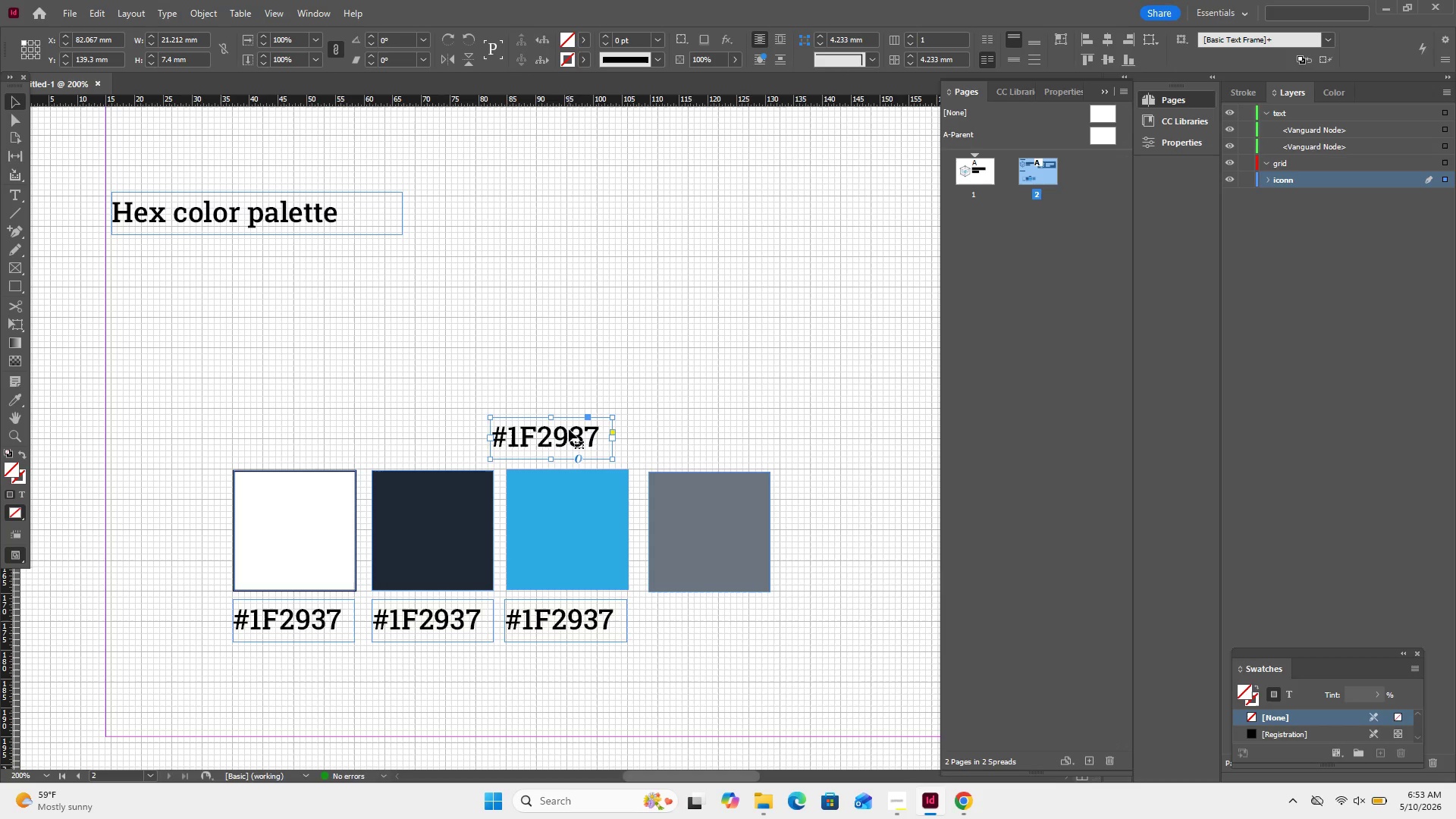 
left_click_drag(start_coordinate=[569, 438], to_coordinate=[729, 616])
 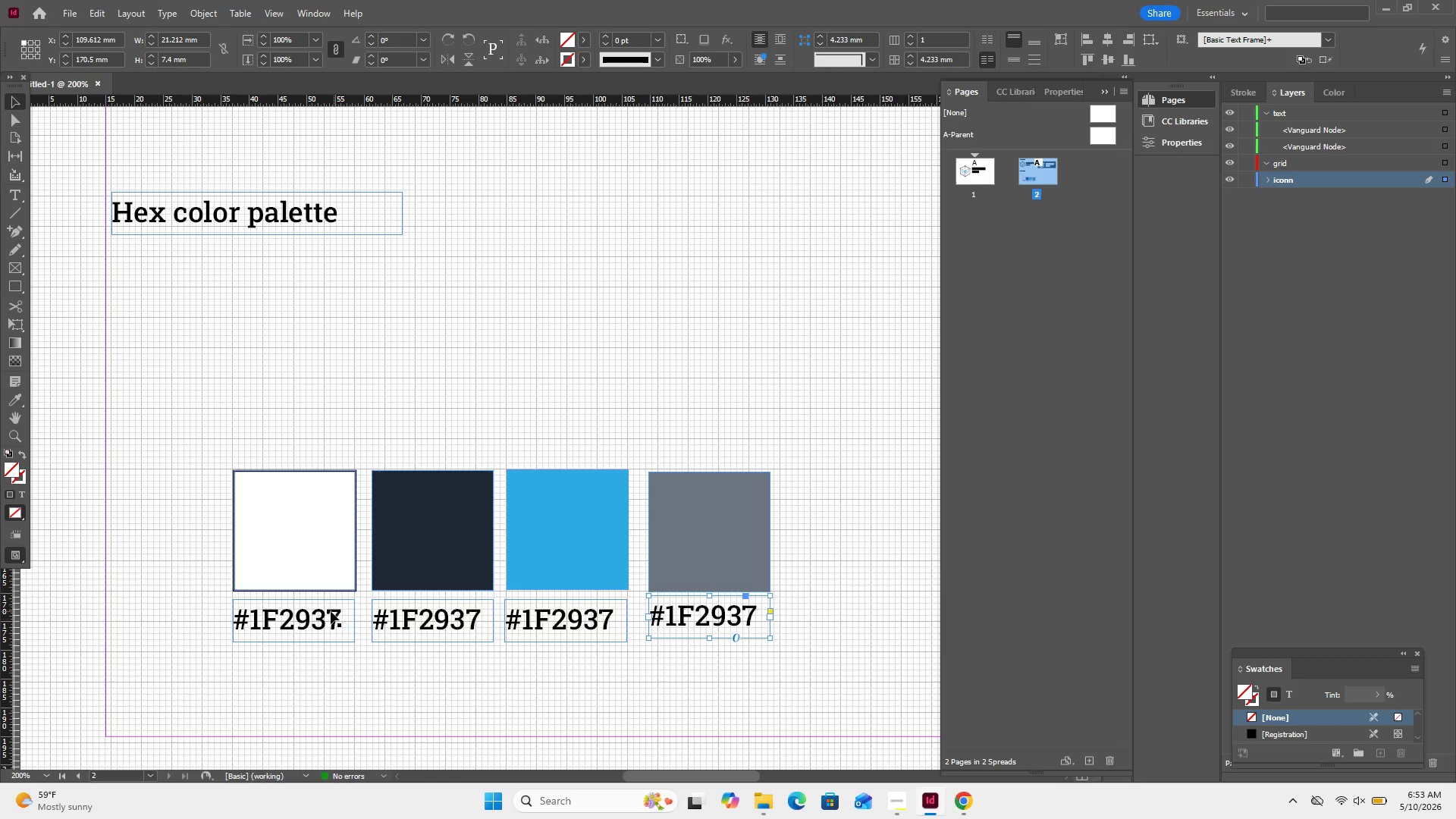 
double_click([325, 613])
 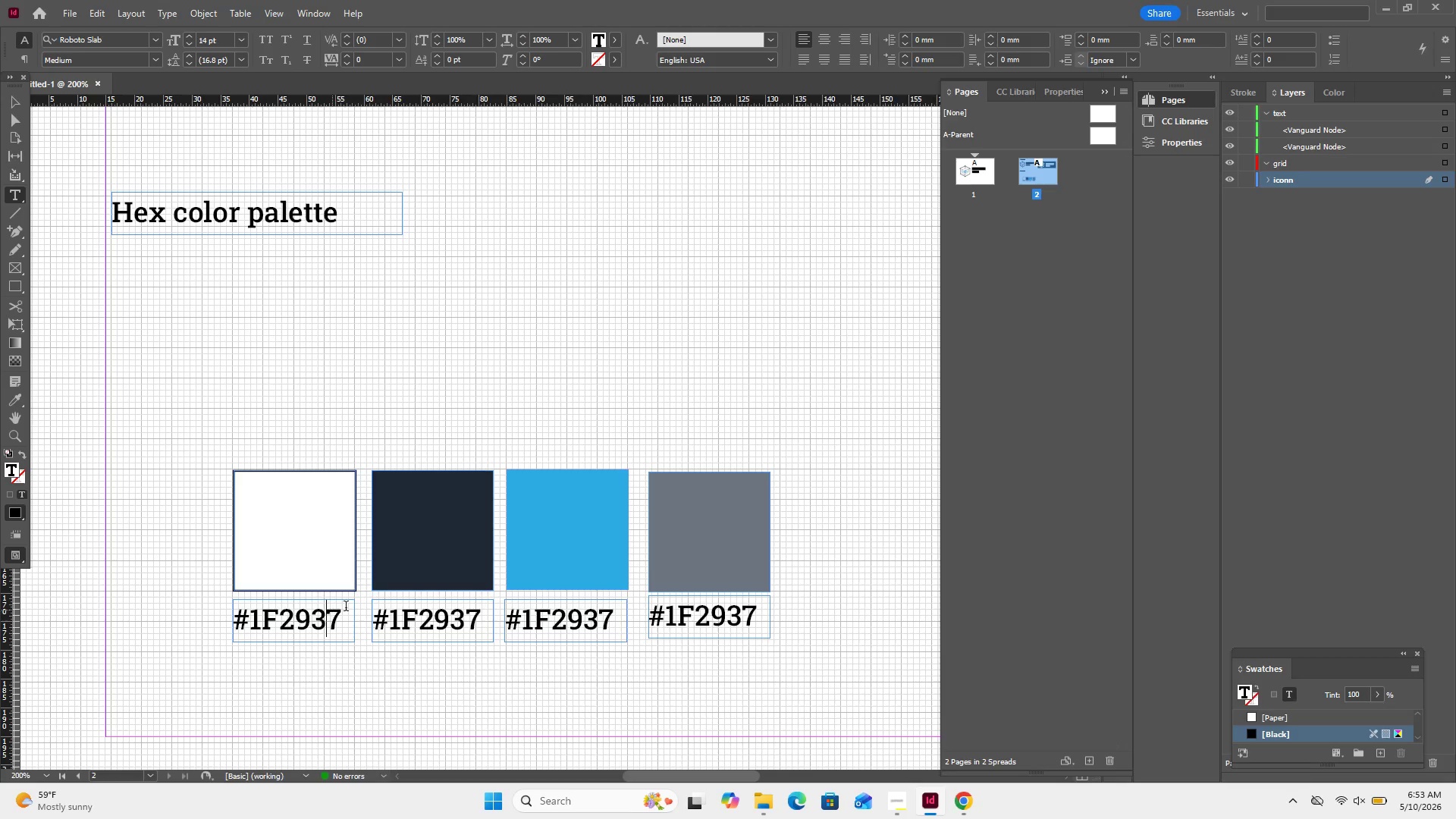 
left_click_drag(start_coordinate=[344, 616], to_coordinate=[250, 626])
 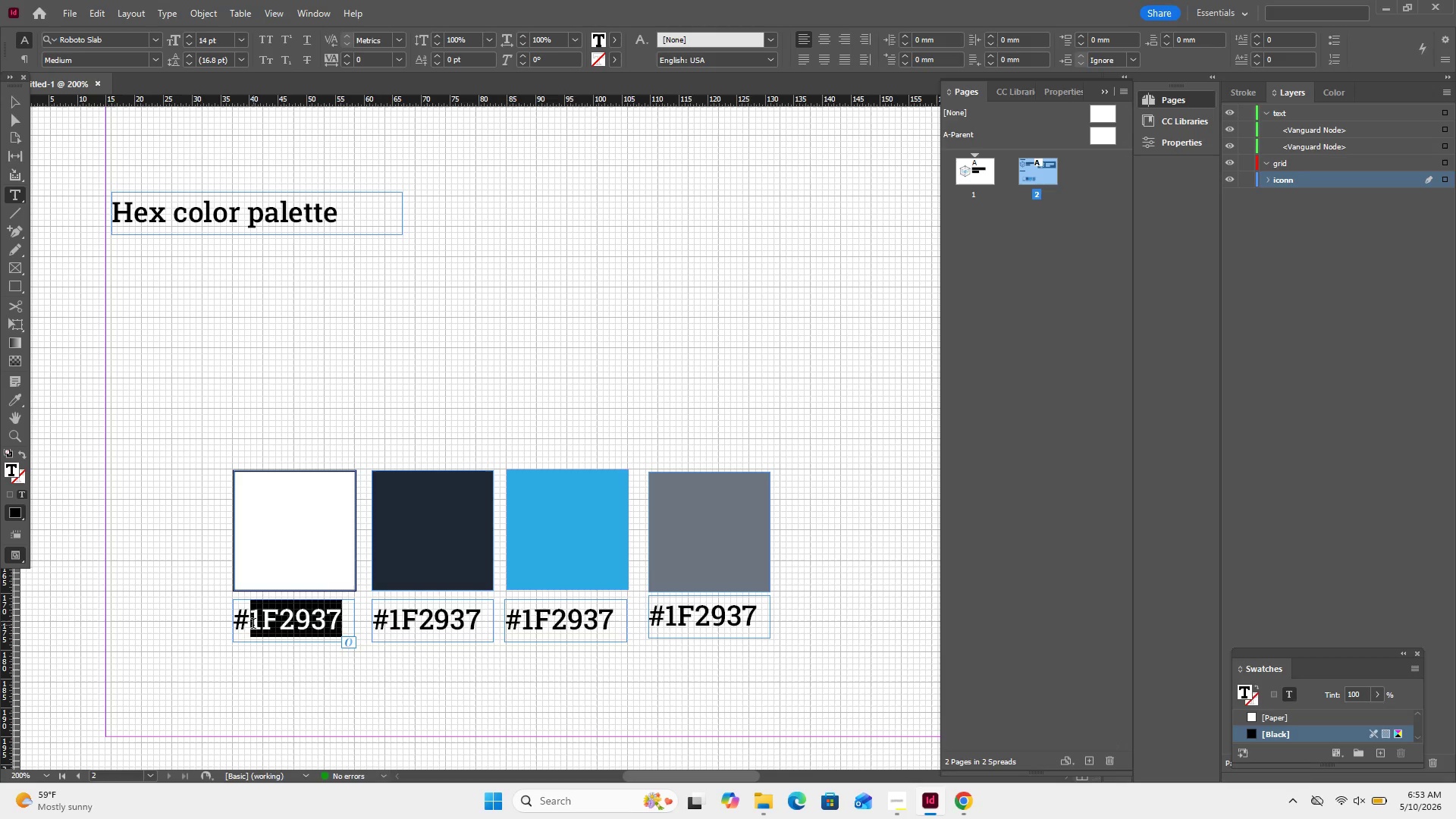 
type(FFFFFF)
 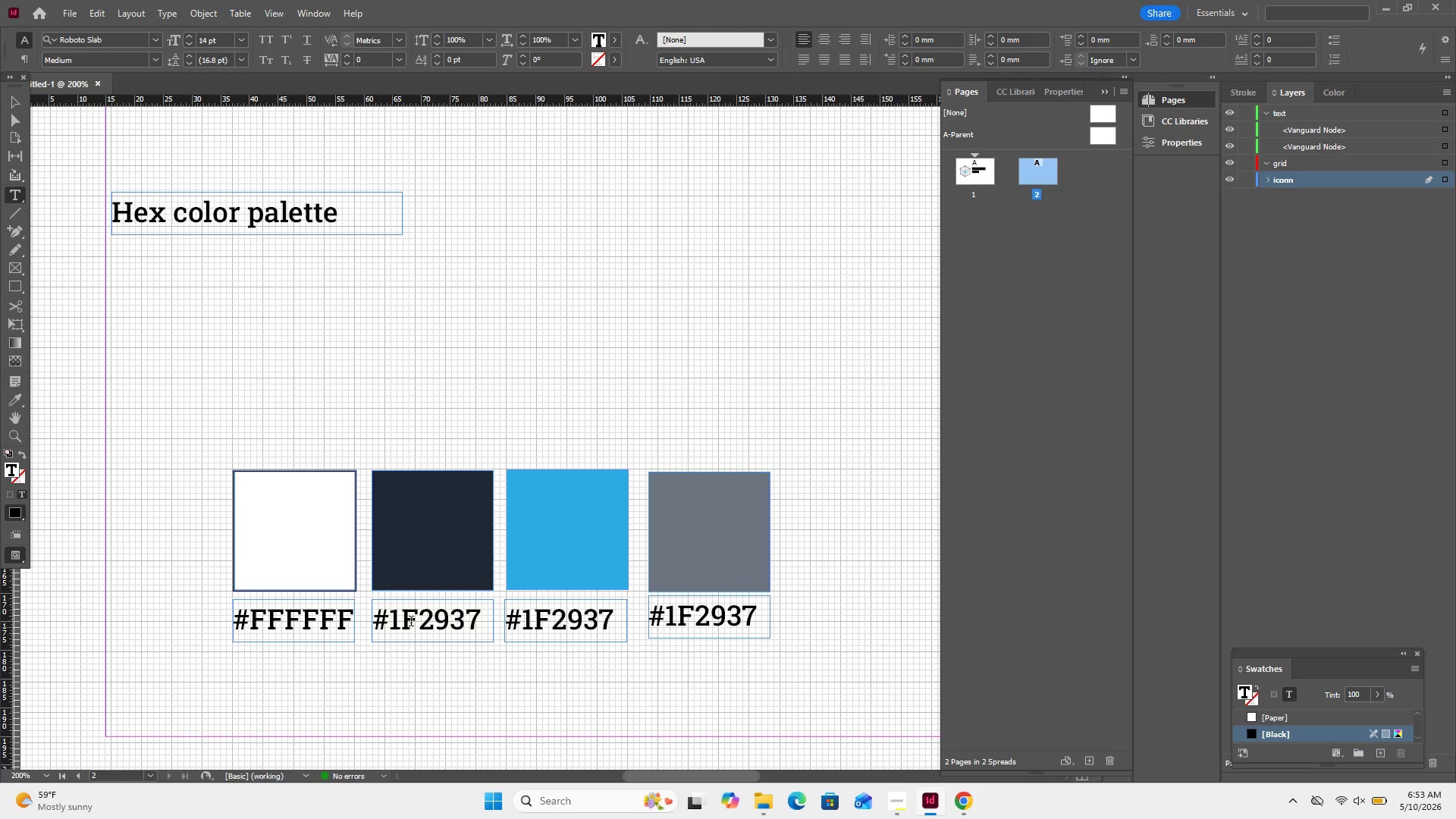 
left_click([544, 626])
 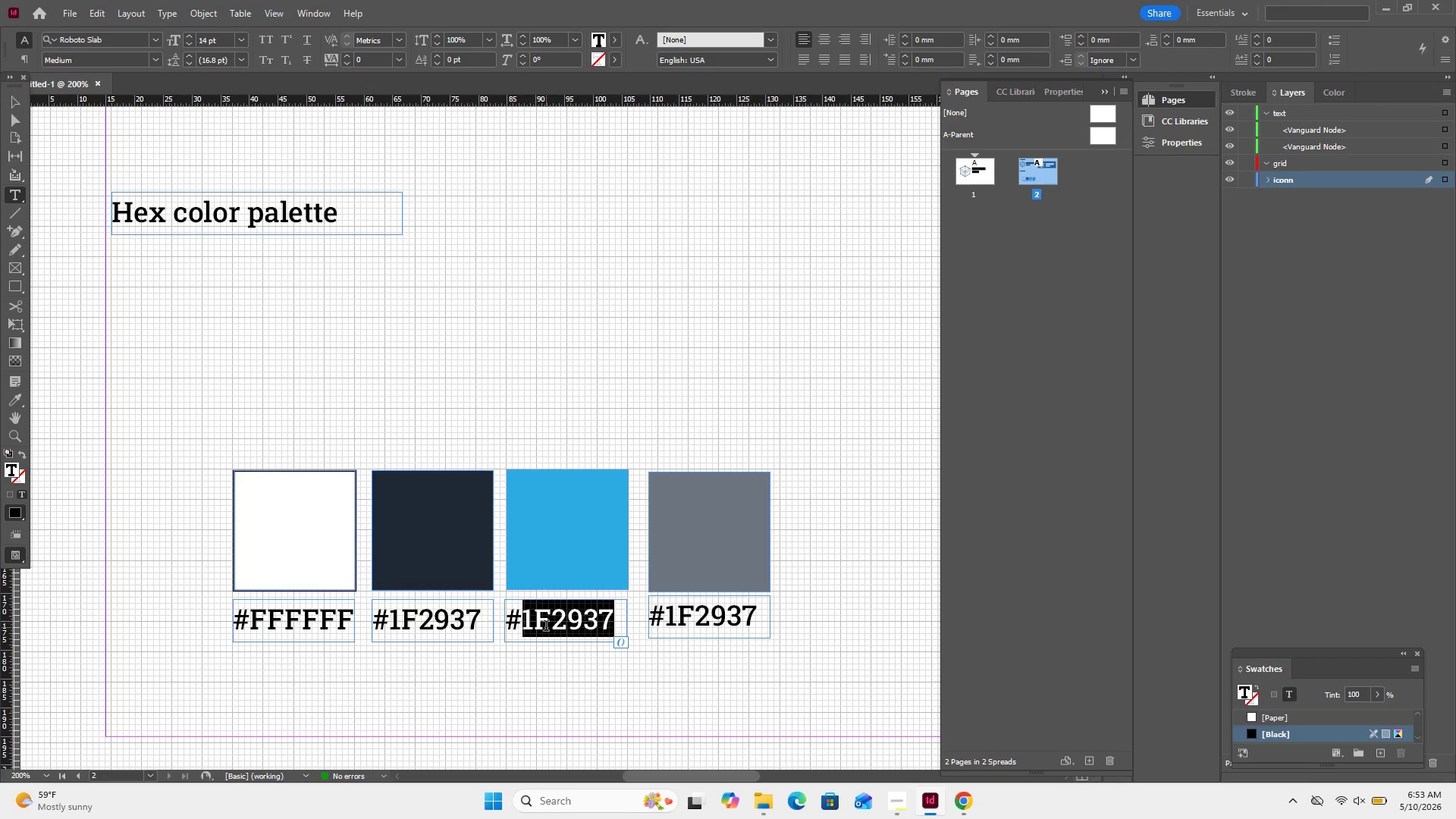 
type(00AEEF)
 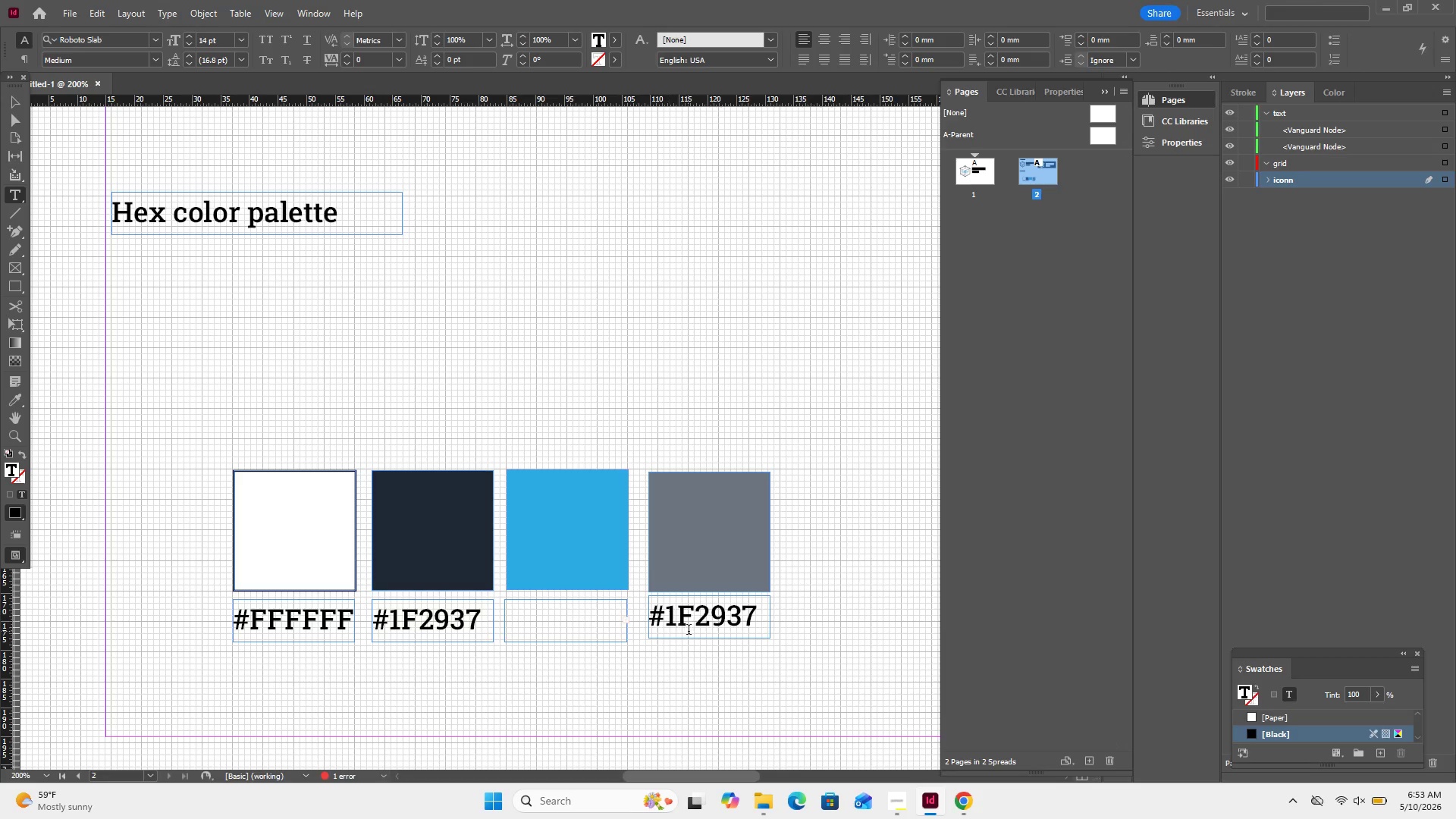 
double_click([694, 626])
 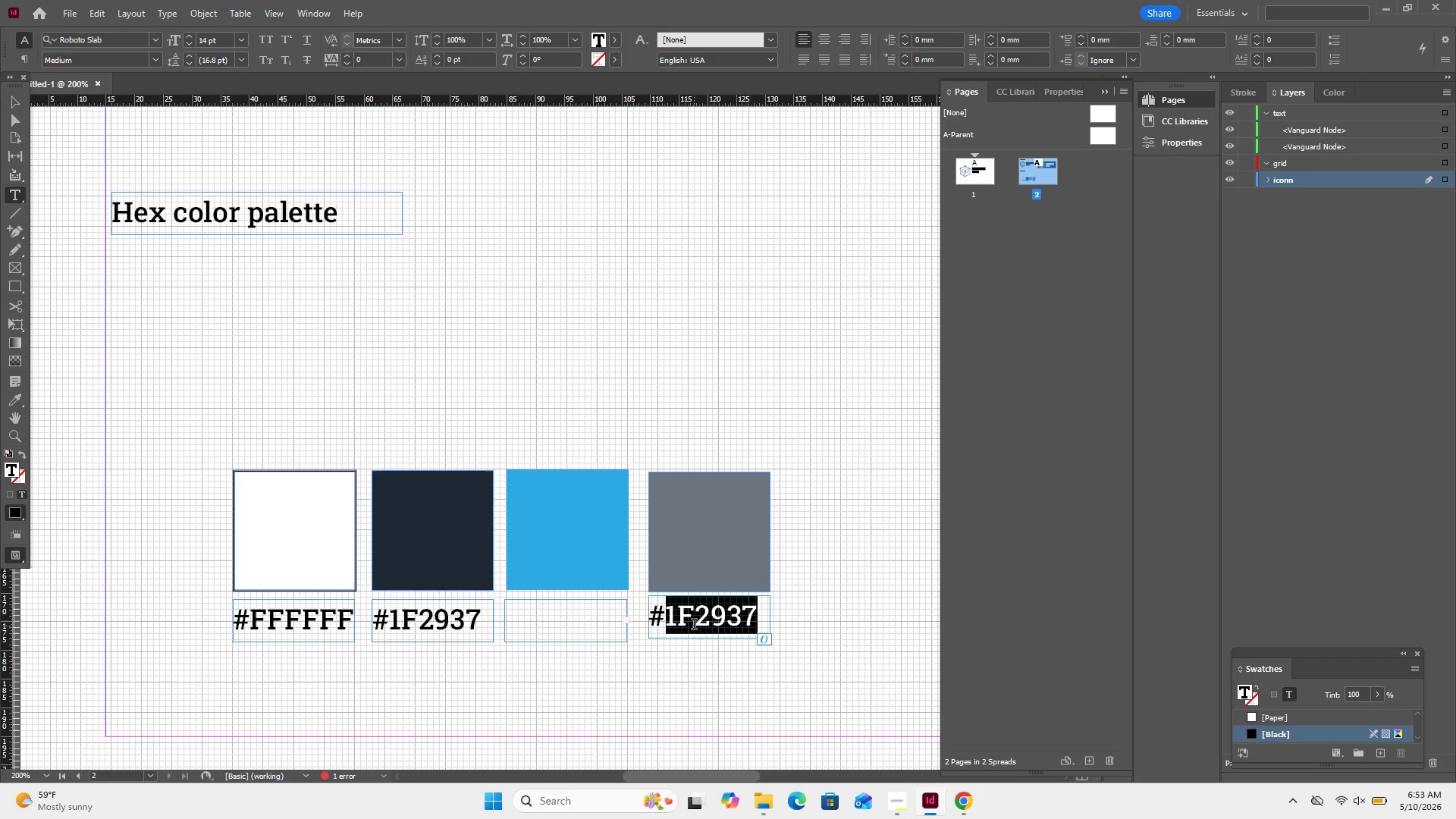 
wait(5.38)
 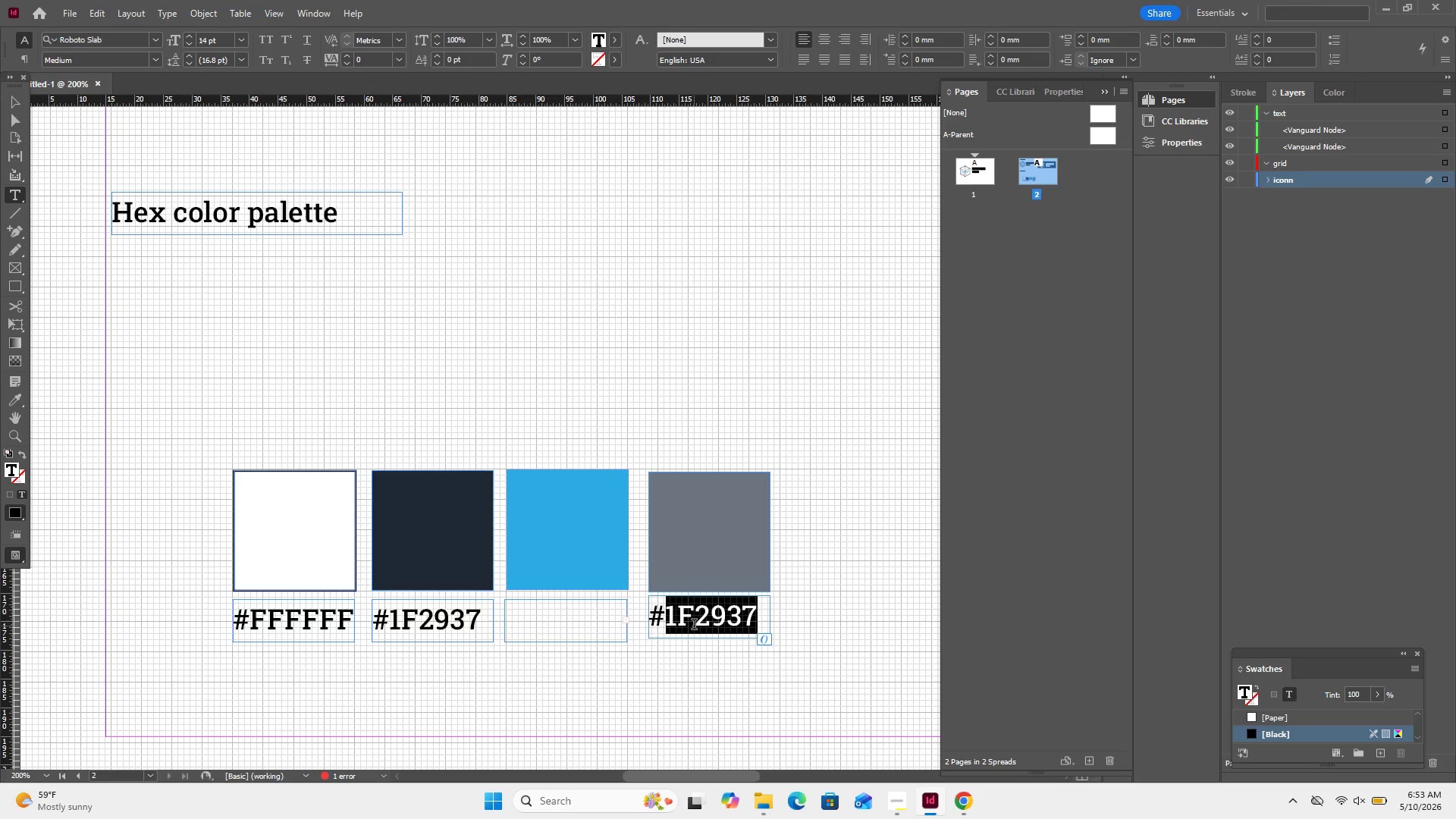 
type(6B7280)
 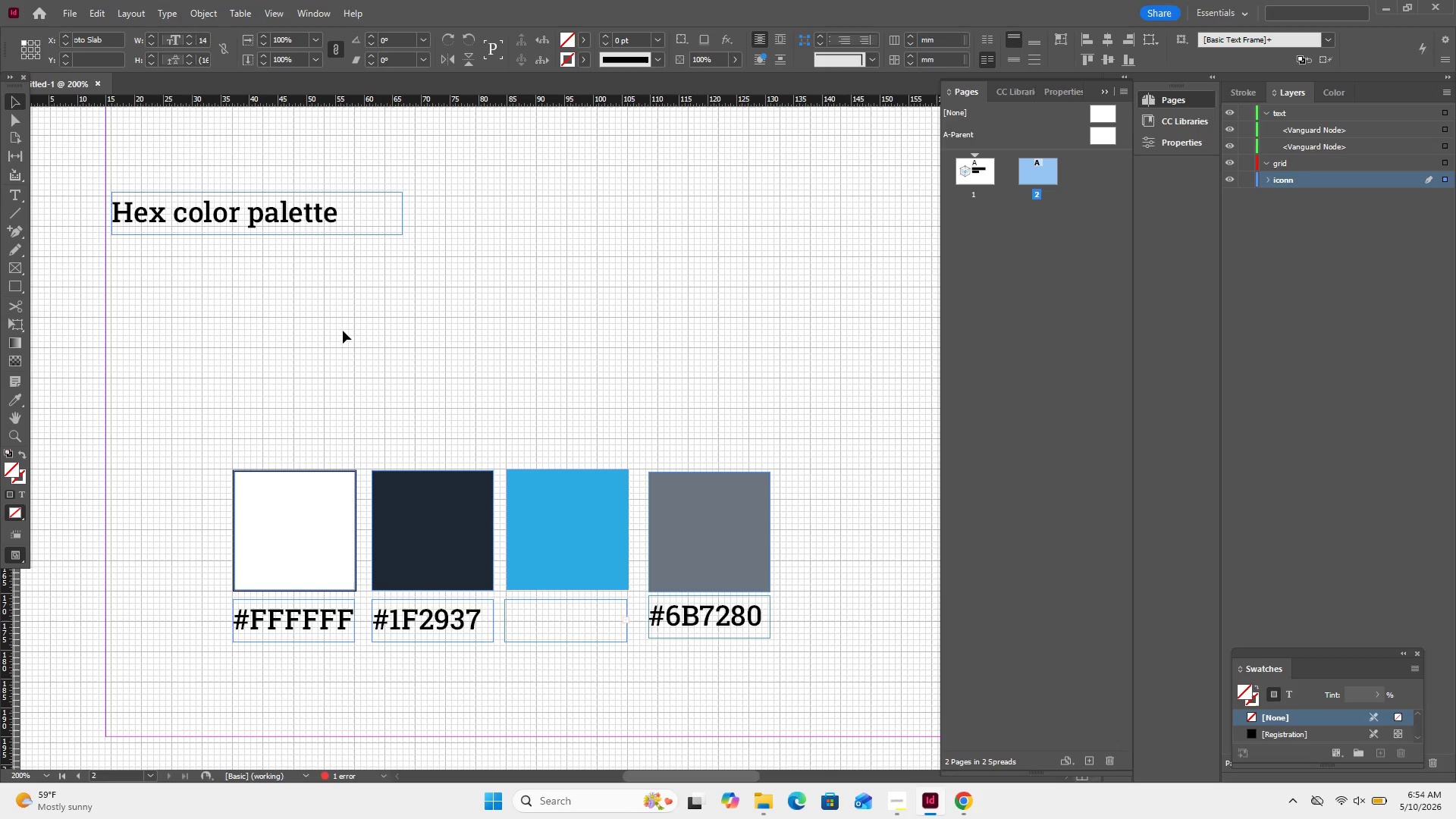 
left_click([606, 604])
 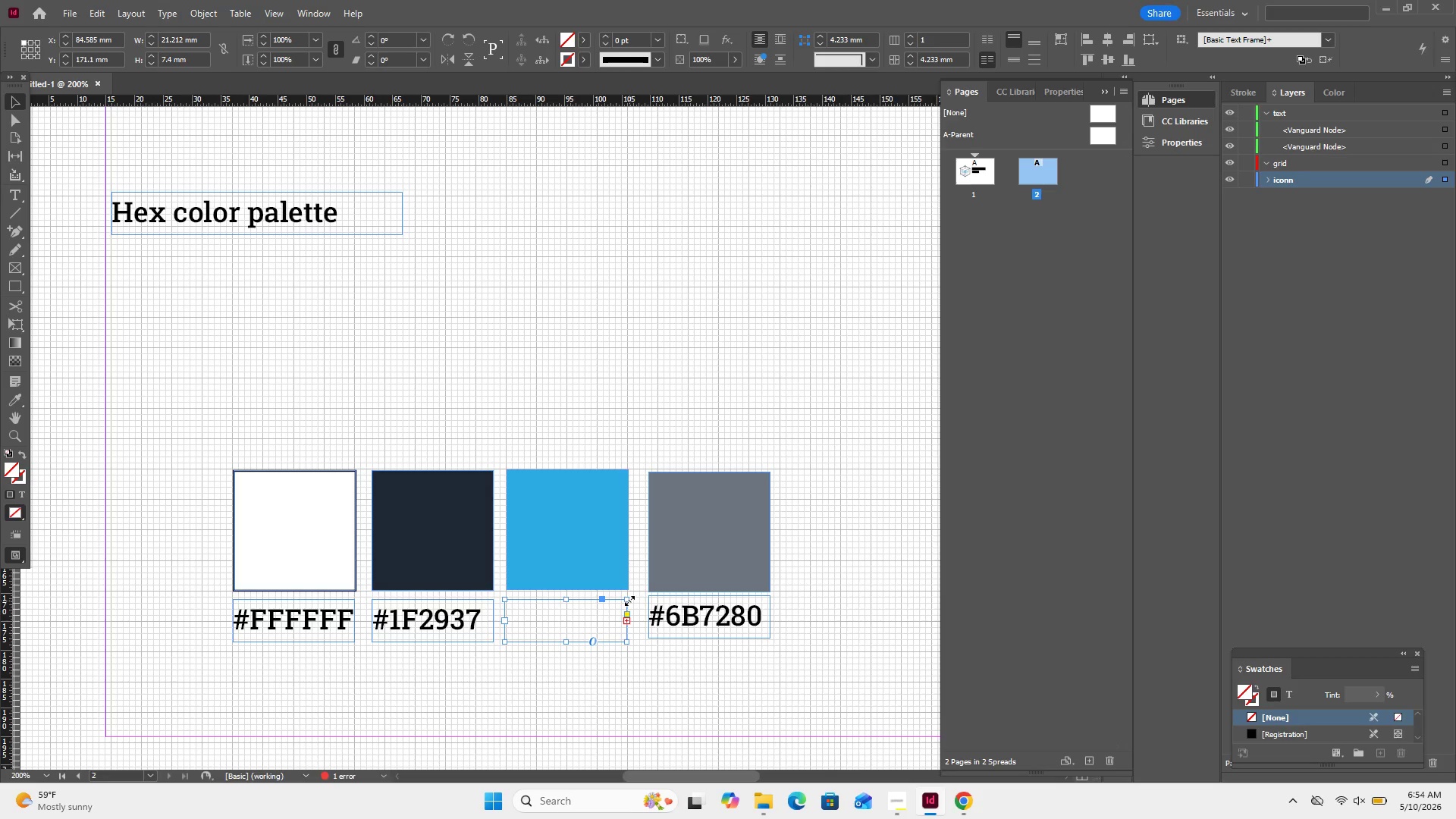 
left_click_drag(start_coordinate=[629, 601], to_coordinate=[633, 601])
 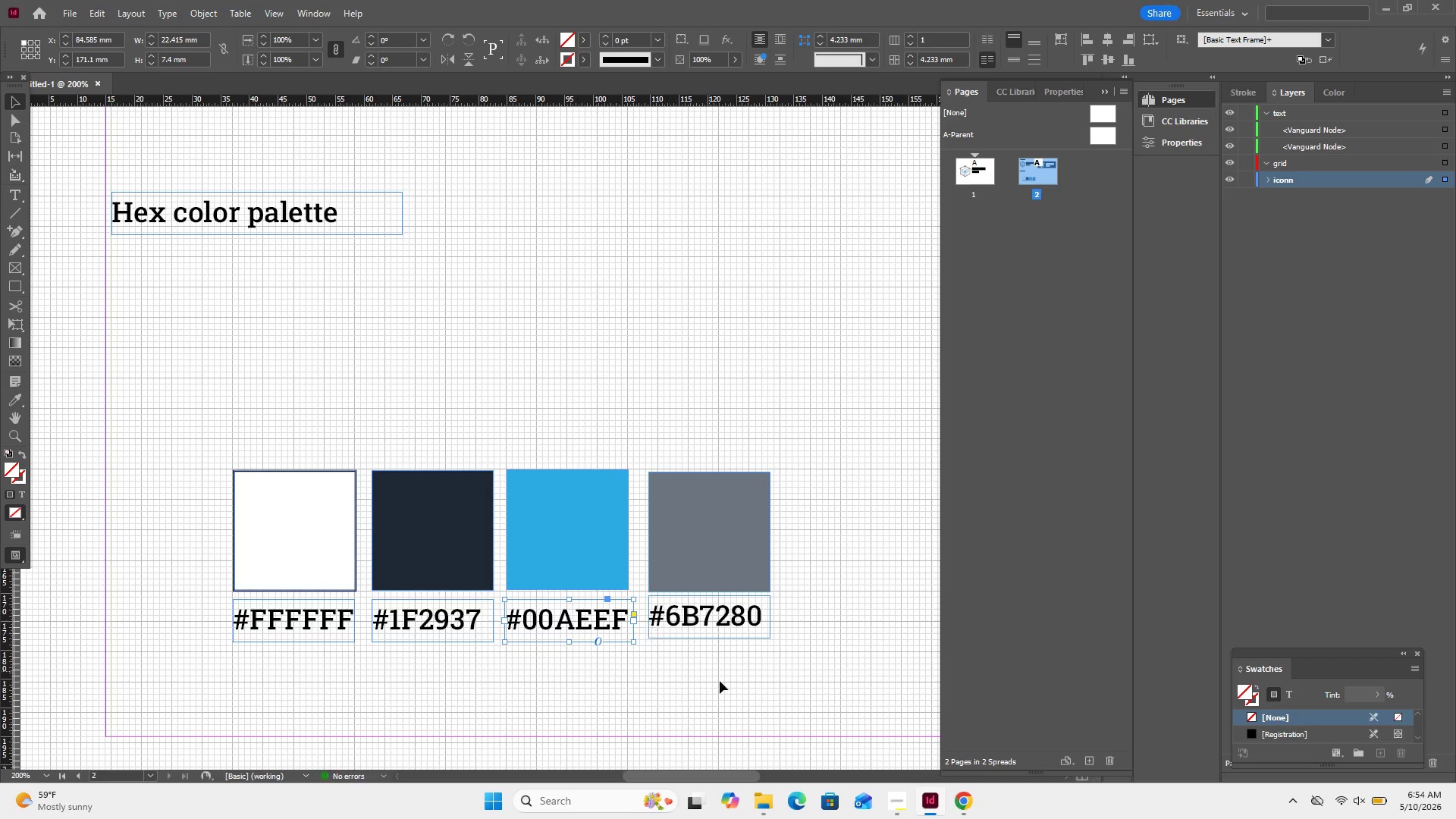 
left_click([720, 682])
 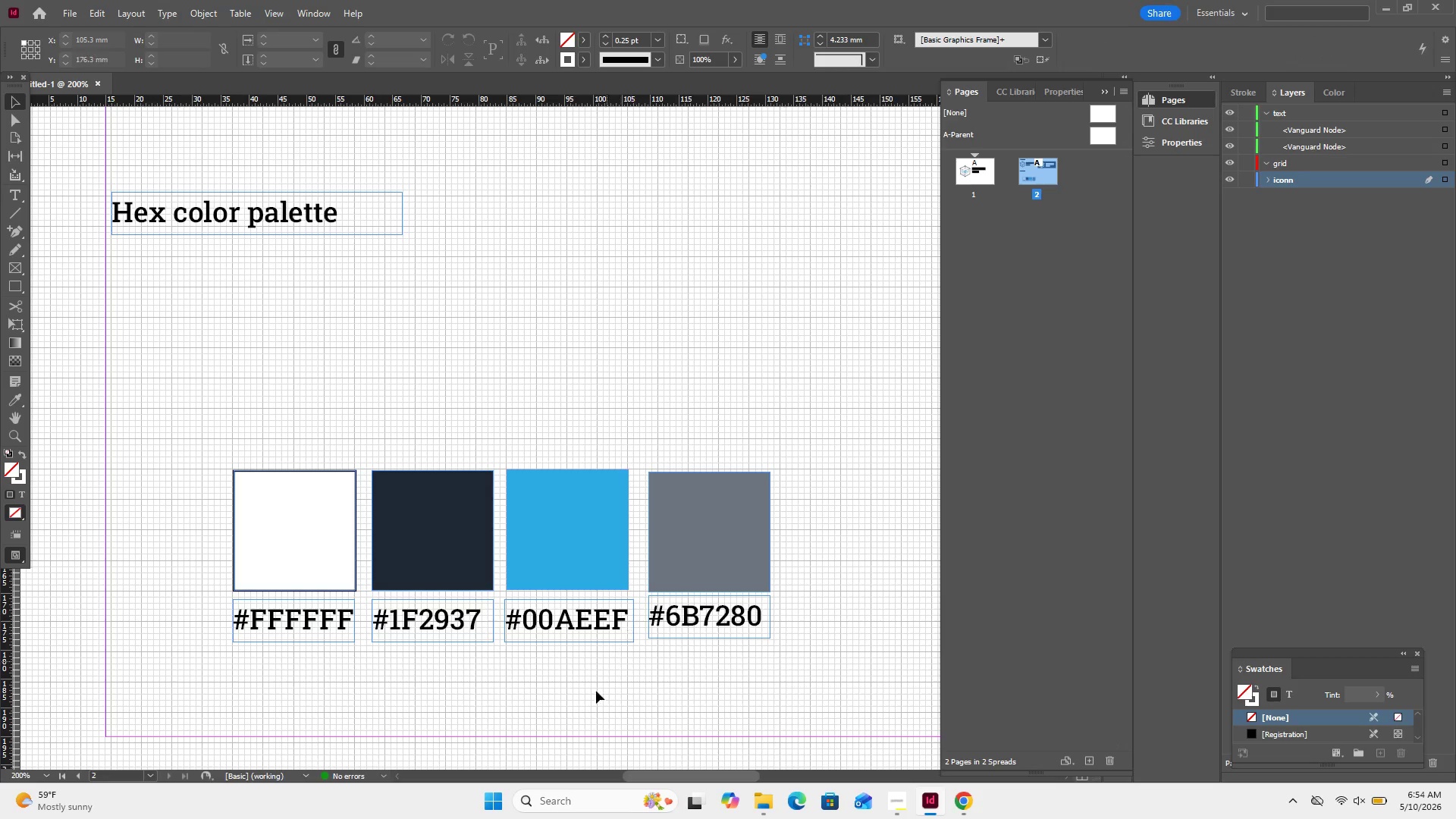 
left_click_drag(start_coordinate=[593, 701], to_coordinate=[585, 531])
 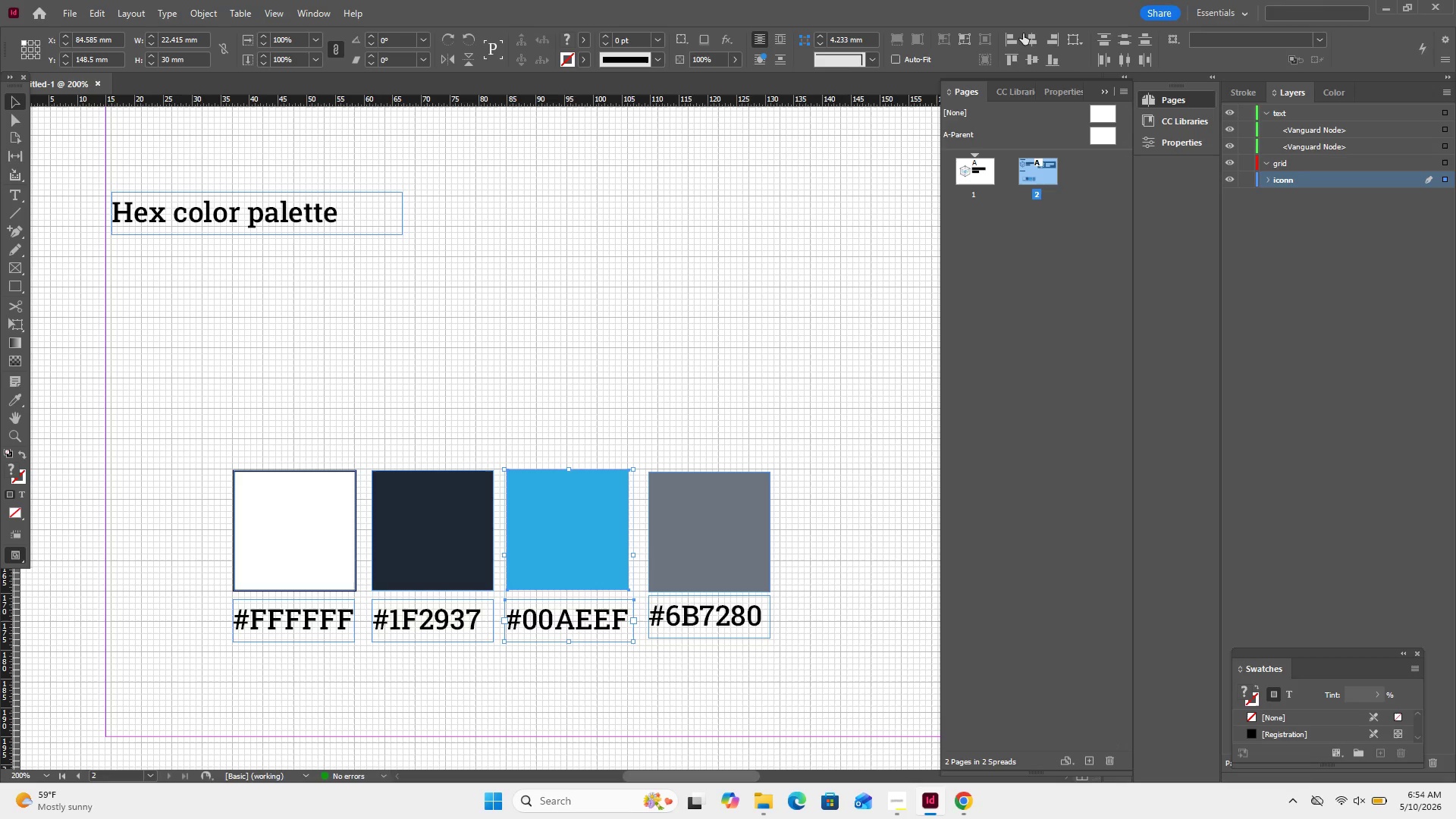 
left_click([1028, 32])
 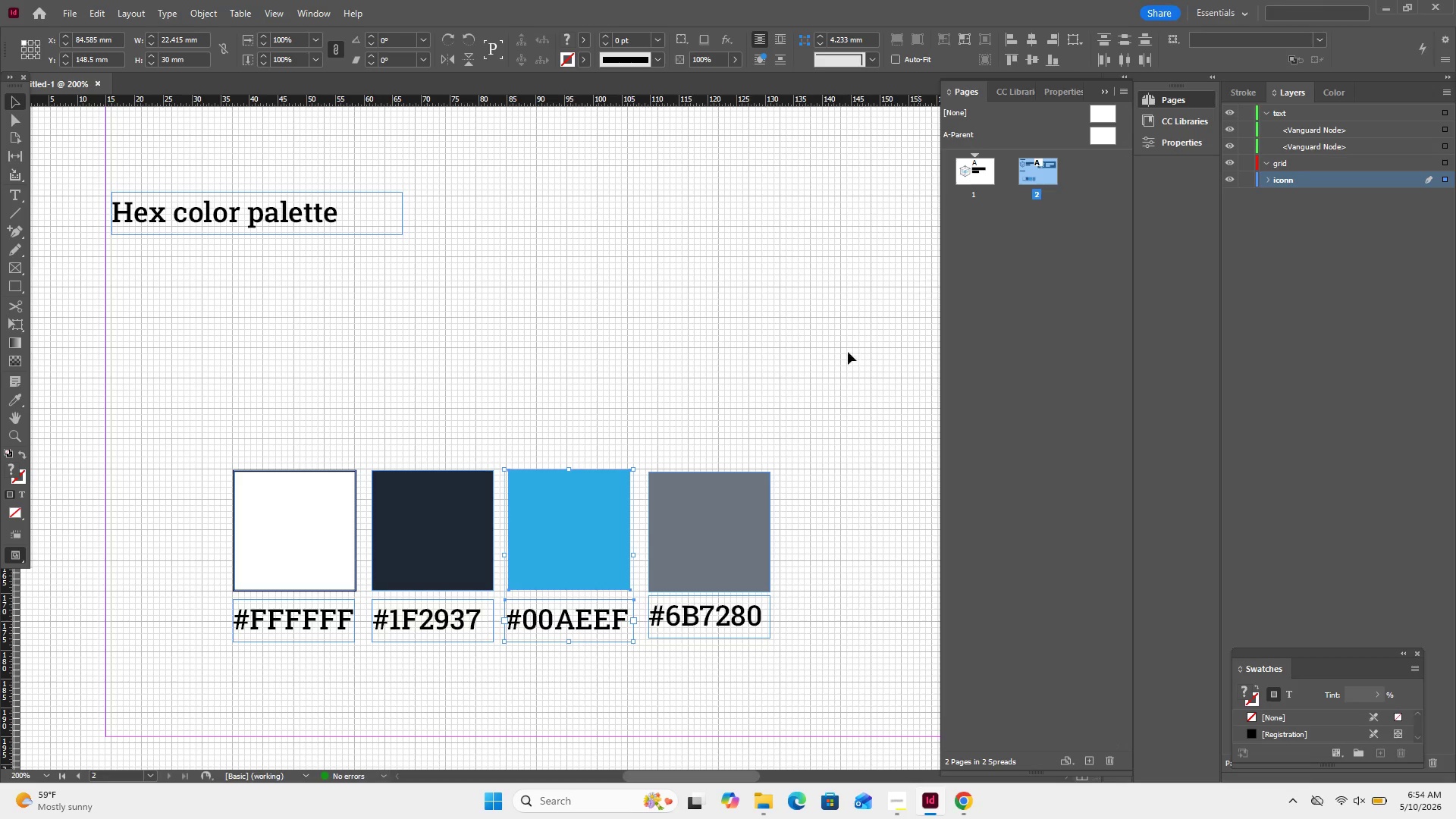 
left_click_drag(start_coordinate=[760, 373], to_coordinate=[717, 693])
 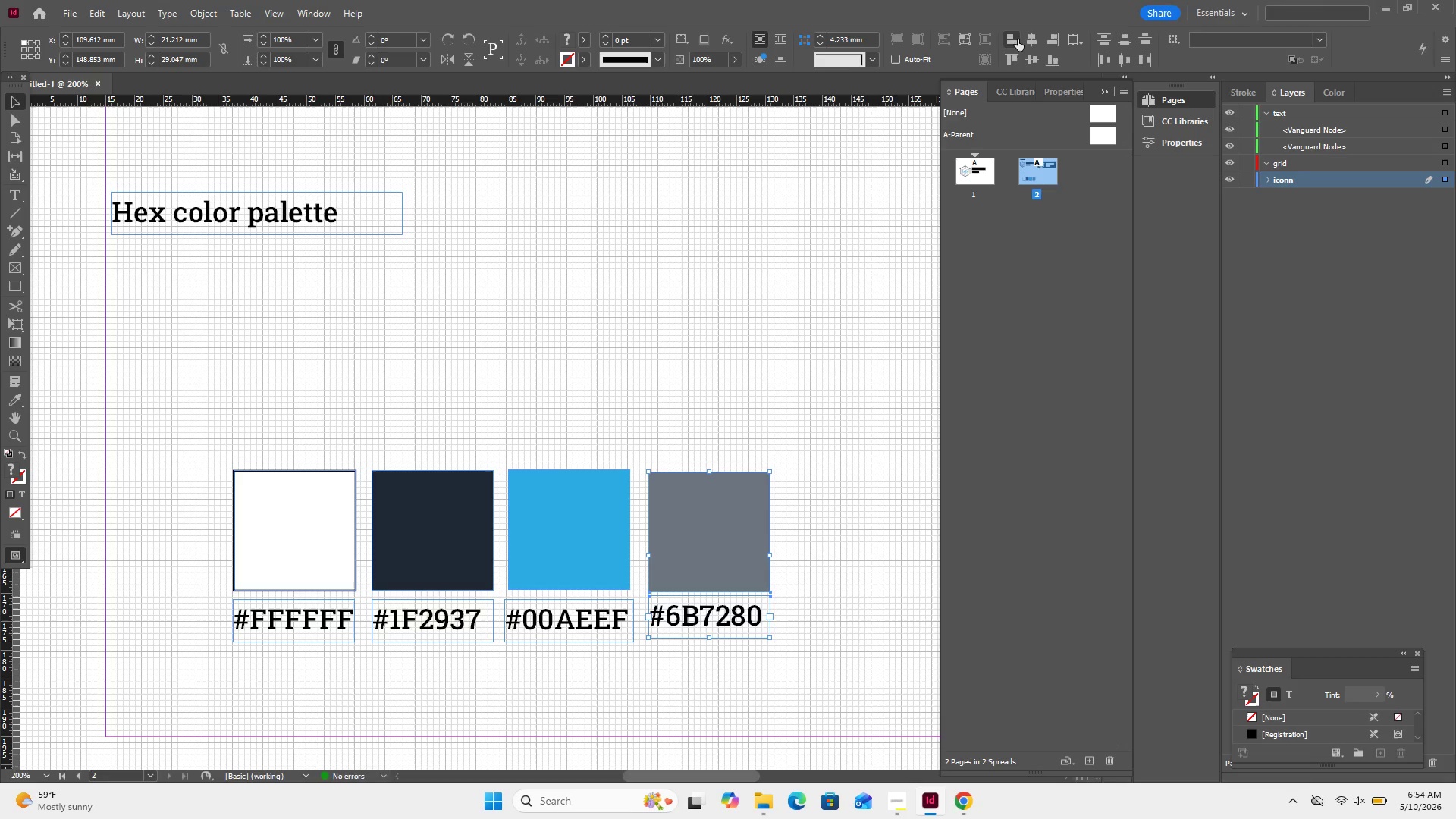 
left_click([1038, 36])
 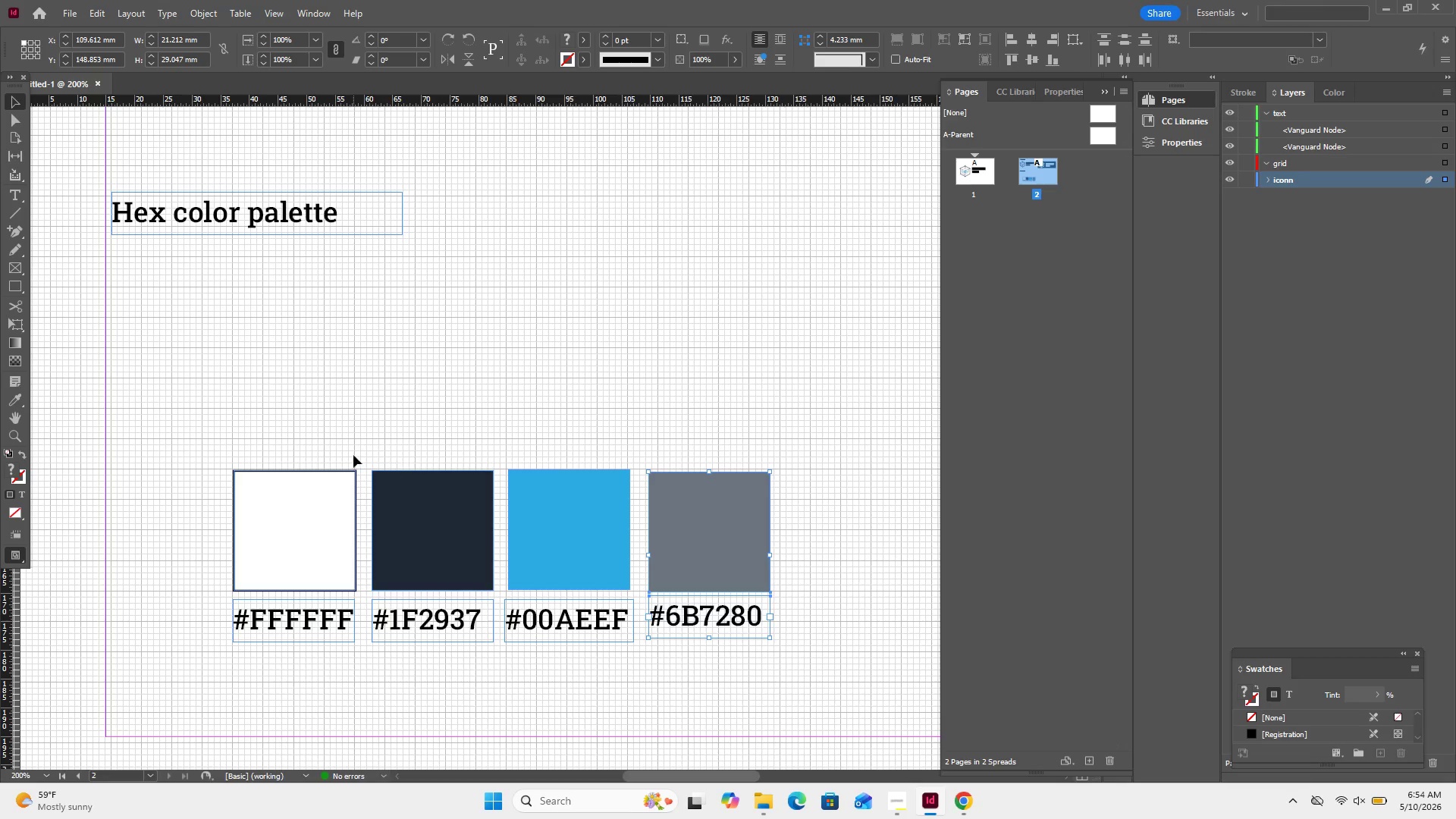 
left_click_drag(start_coordinate=[400, 403], to_coordinate=[435, 667])
 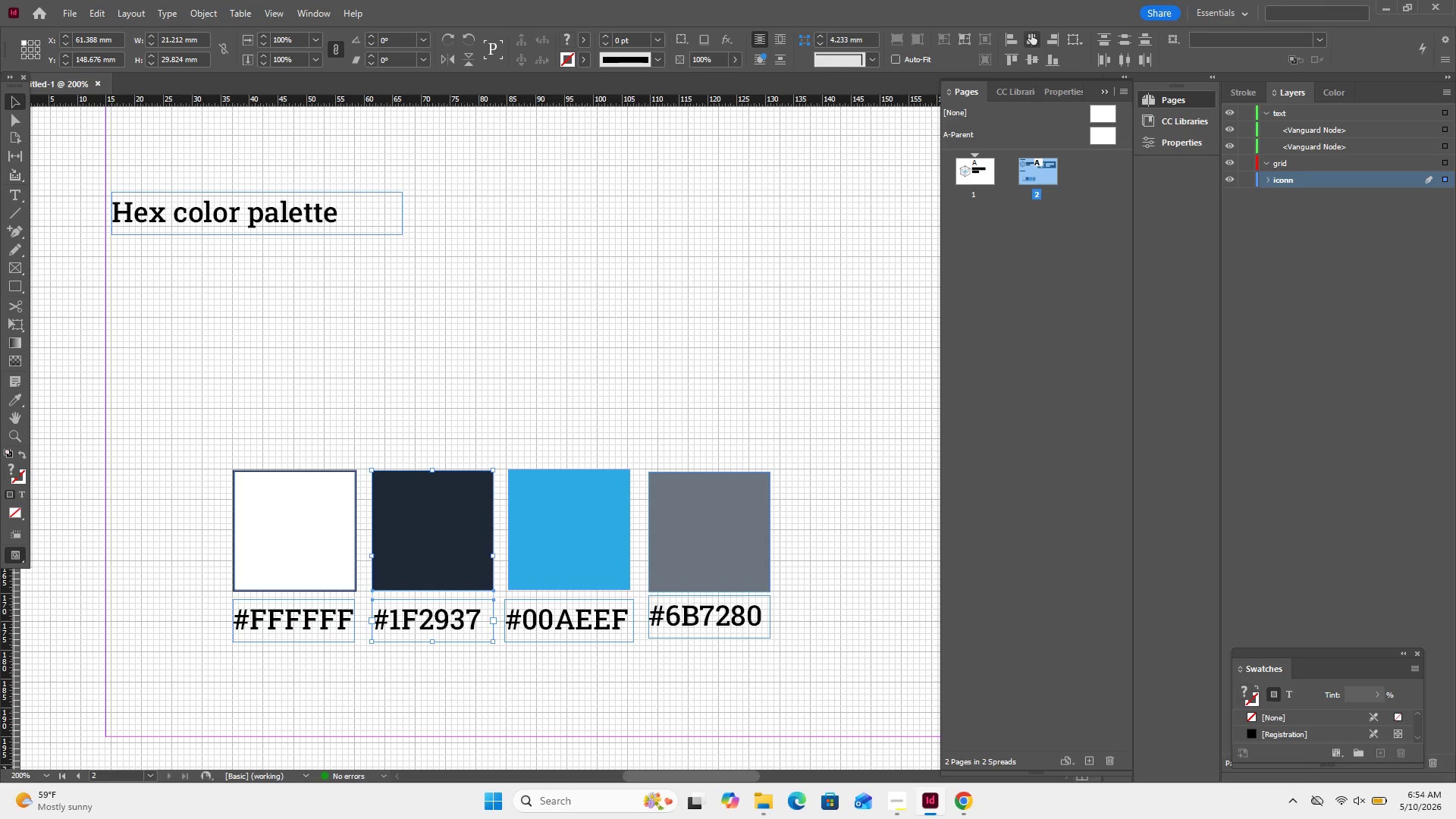 
left_click([1031, 33])
 